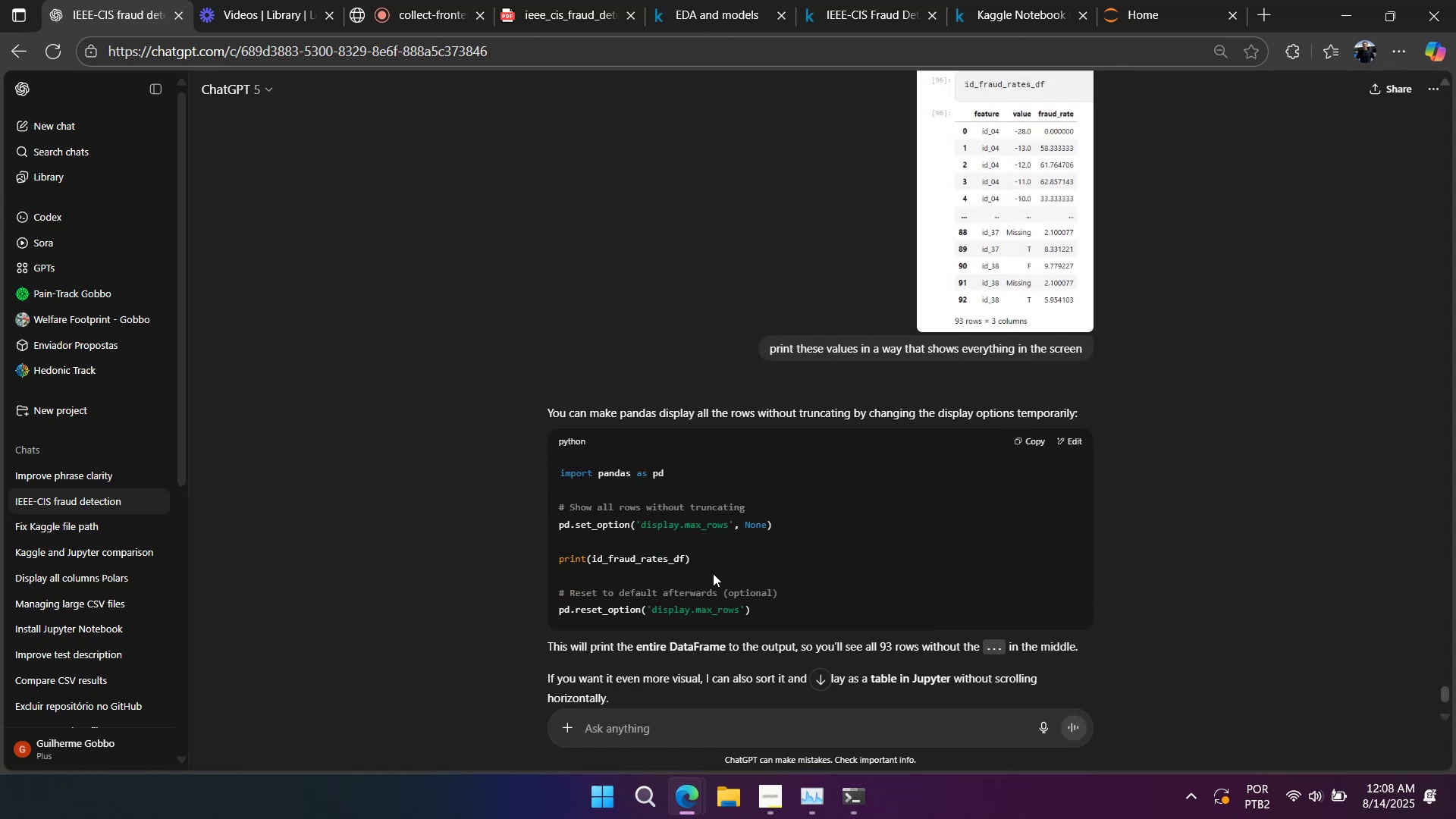 
left_click([1012, 26])
 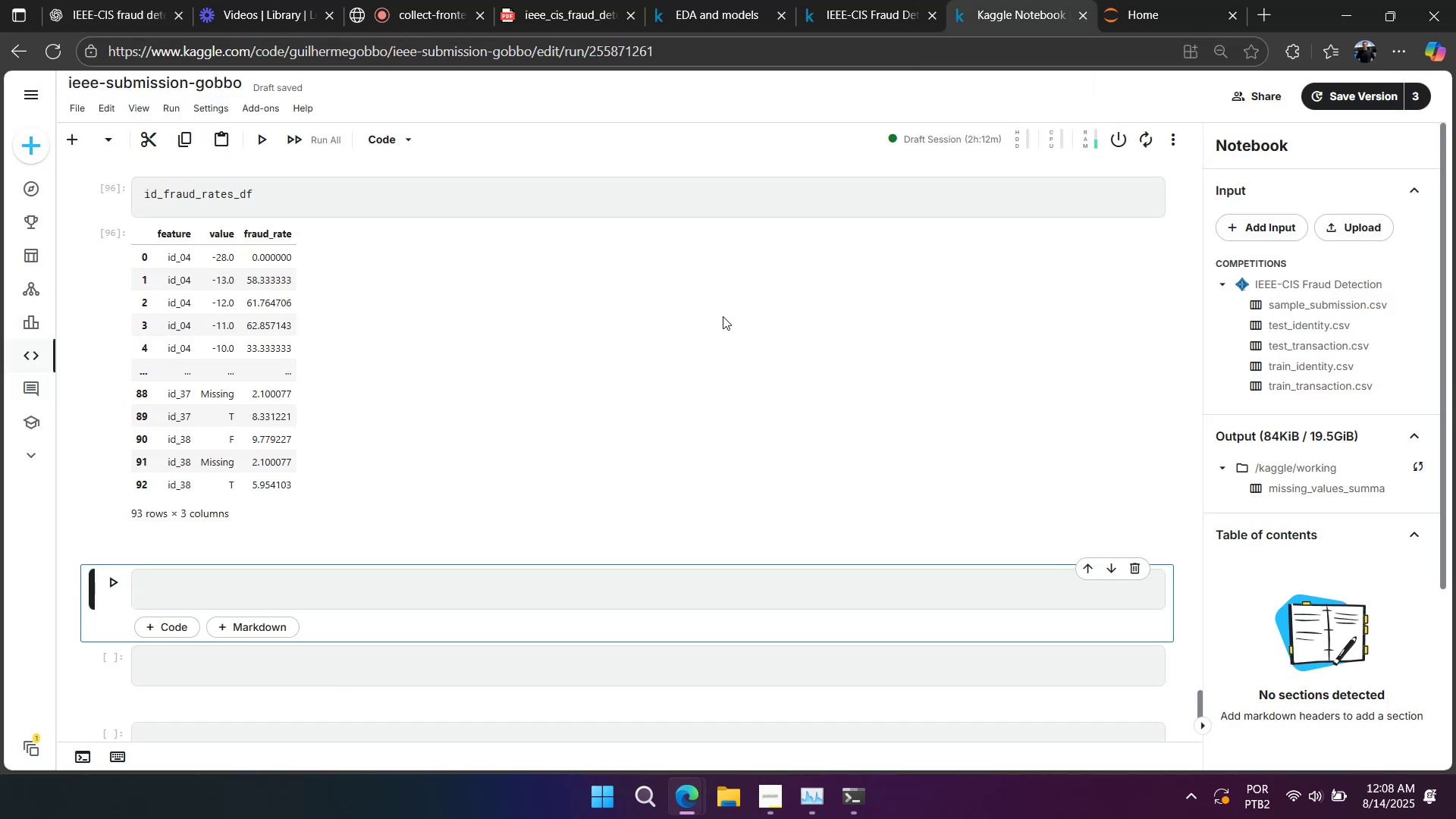 
right_click([587, 443])
 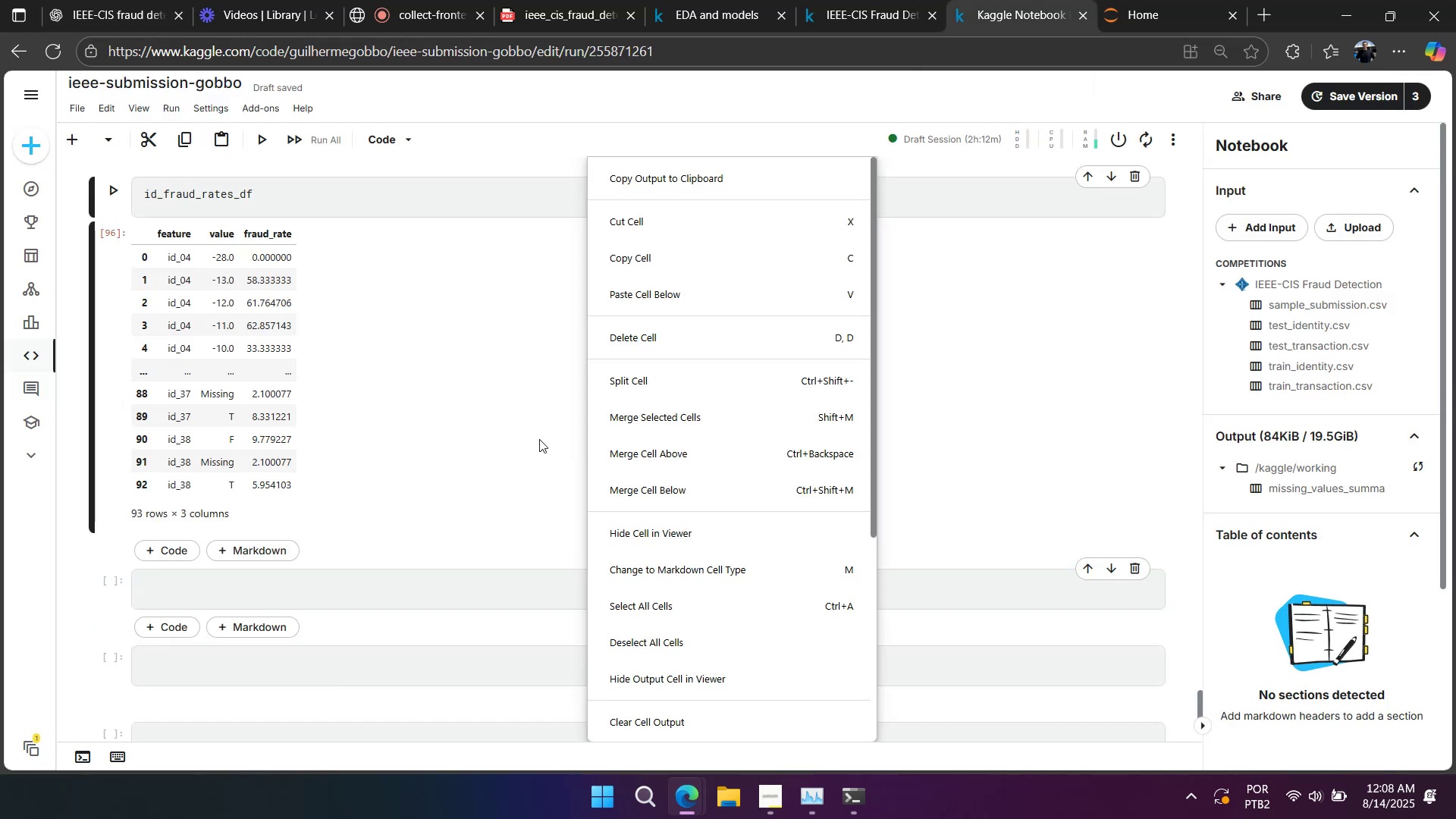 
left_click([539, 439])
 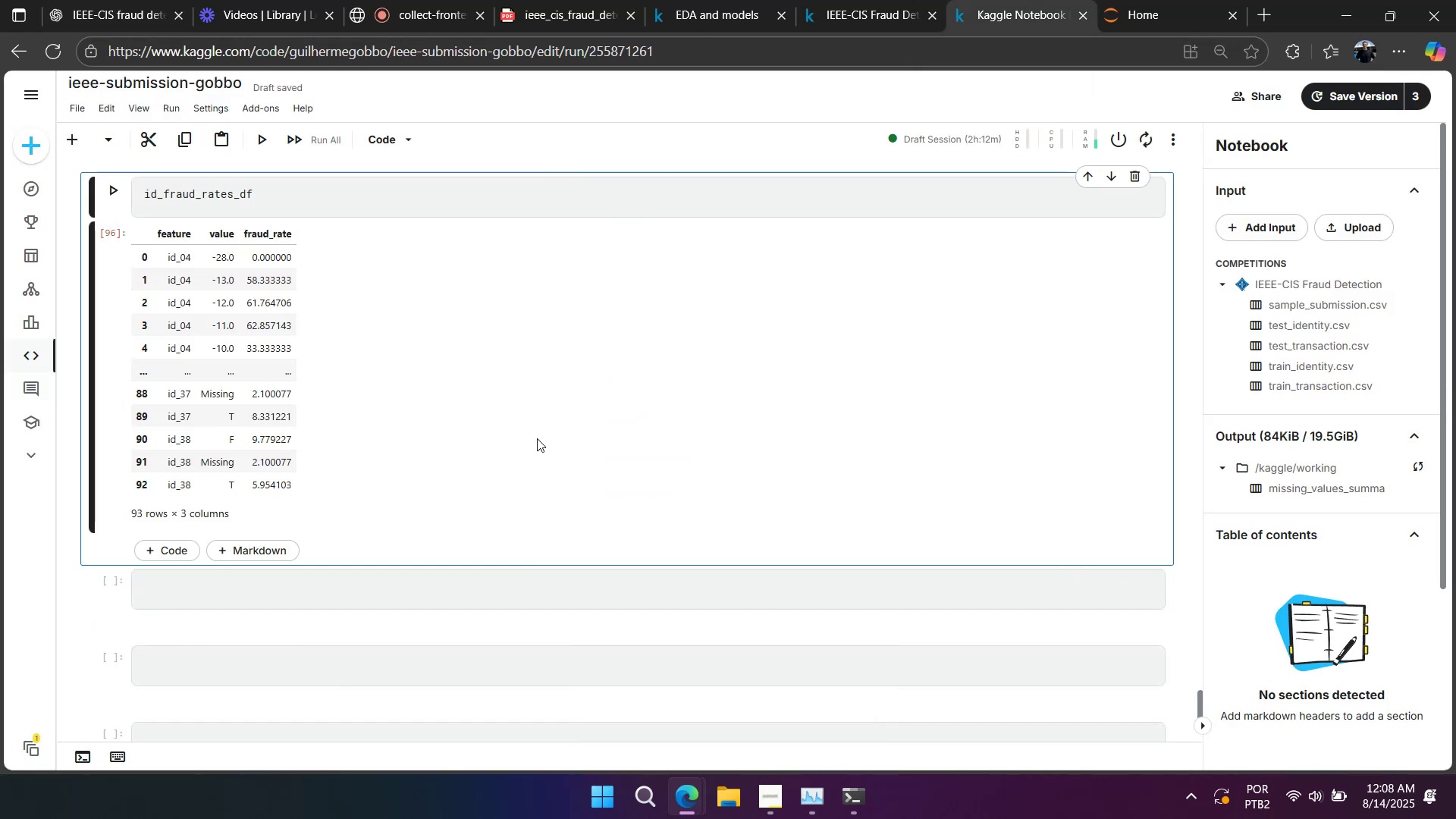 
right_click([536, 438])
 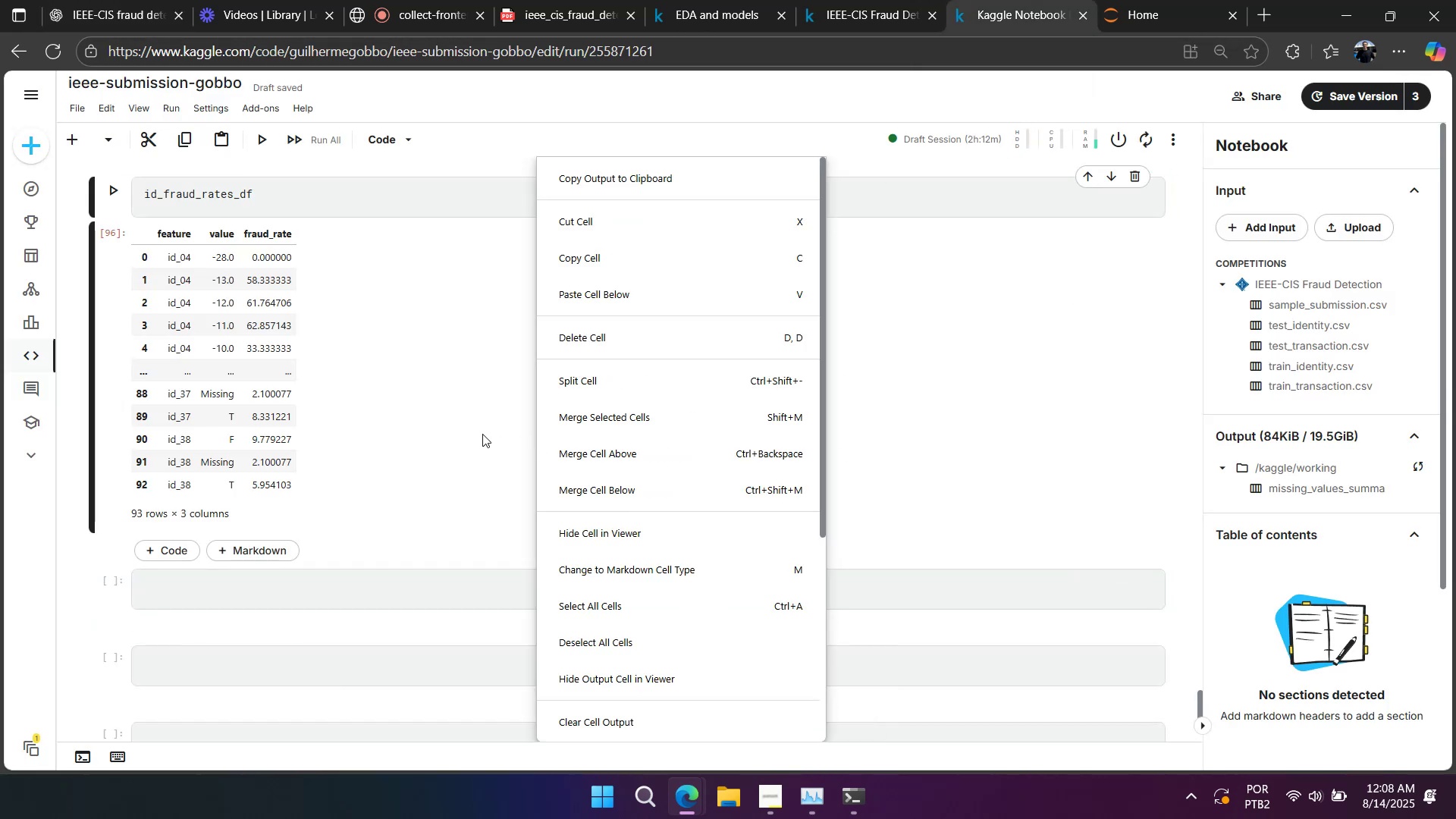 
left_click([482, 434])
 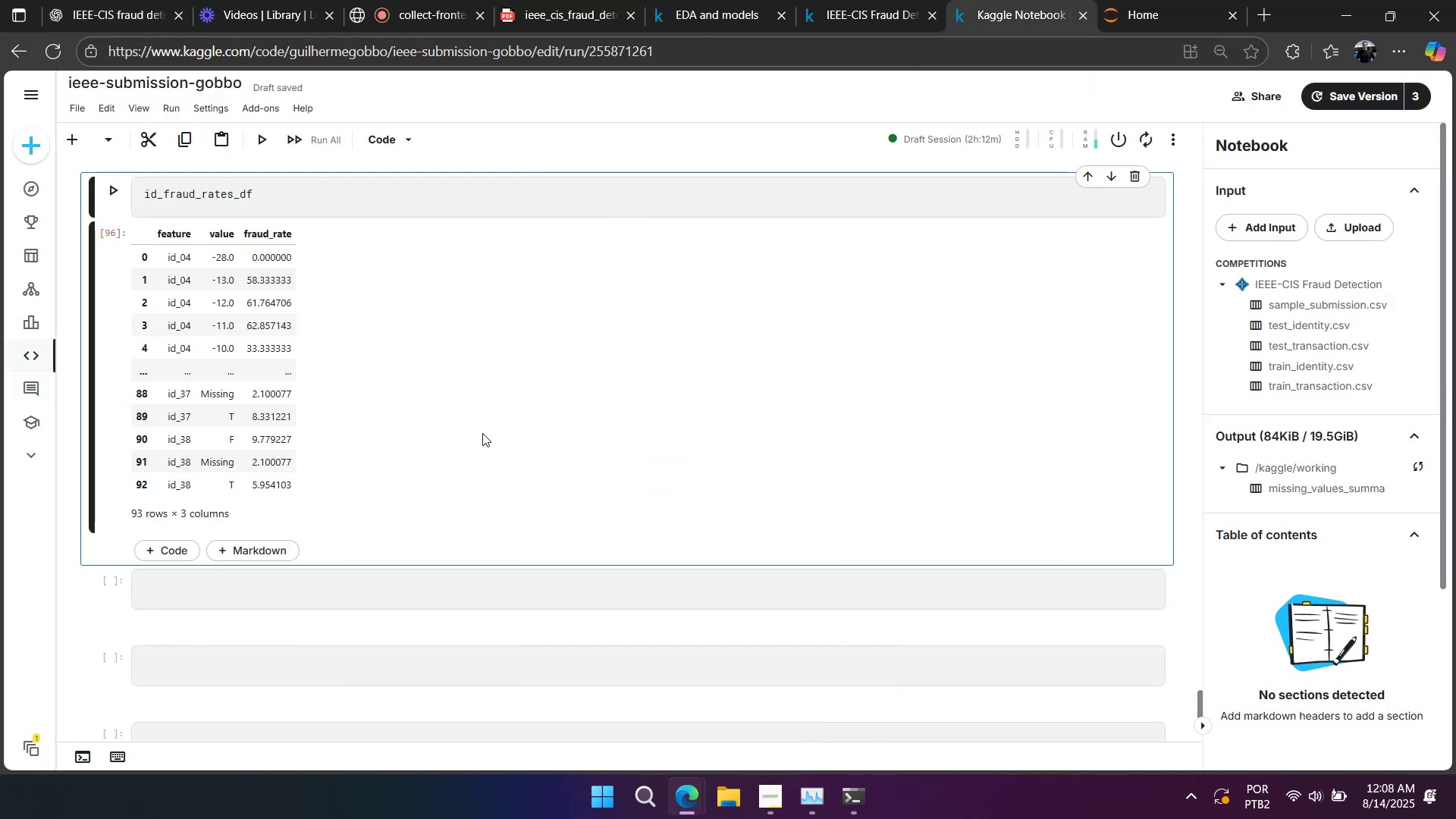 
right_click([482, 433])
 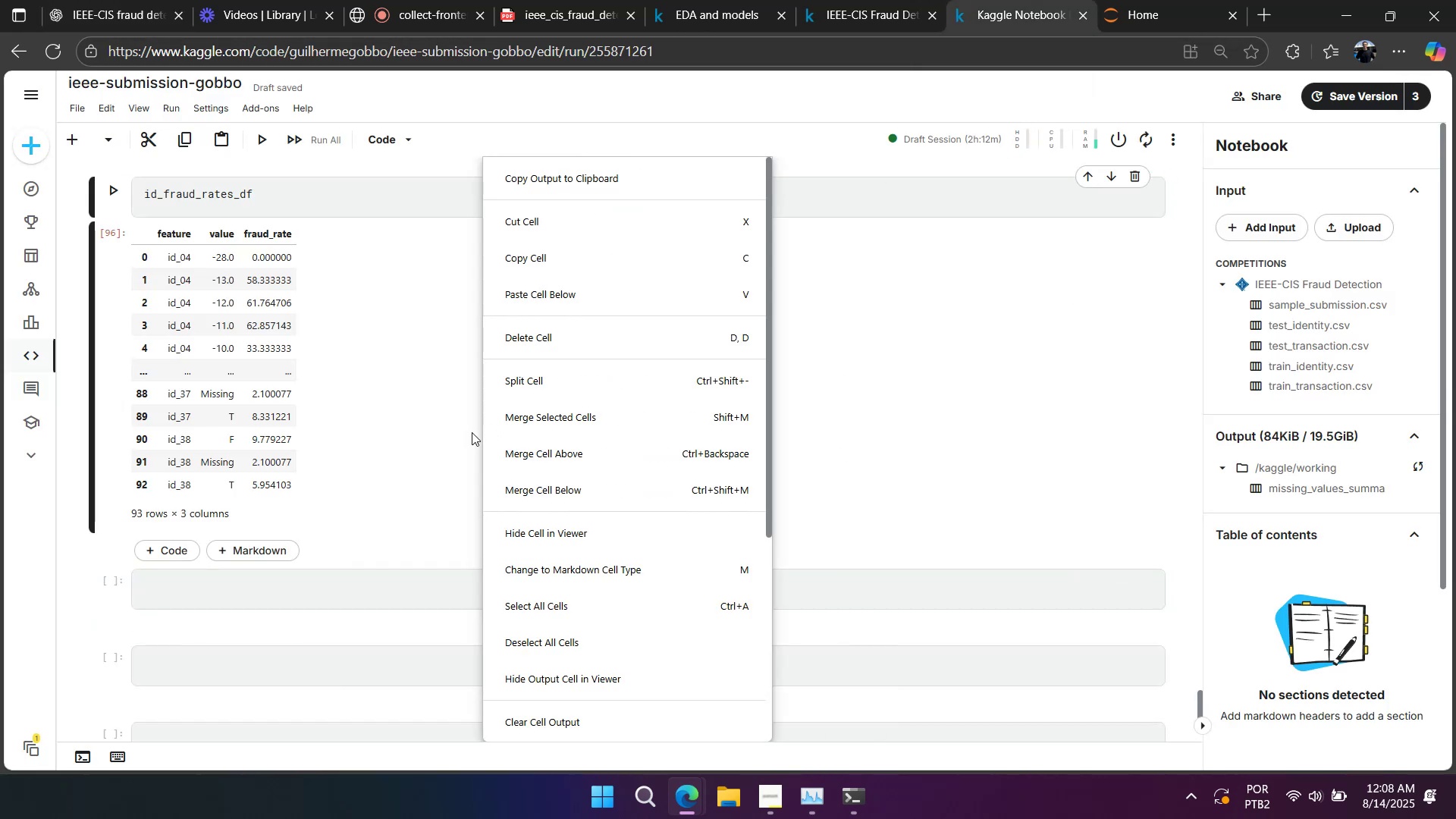 
left_click([472, 432])
 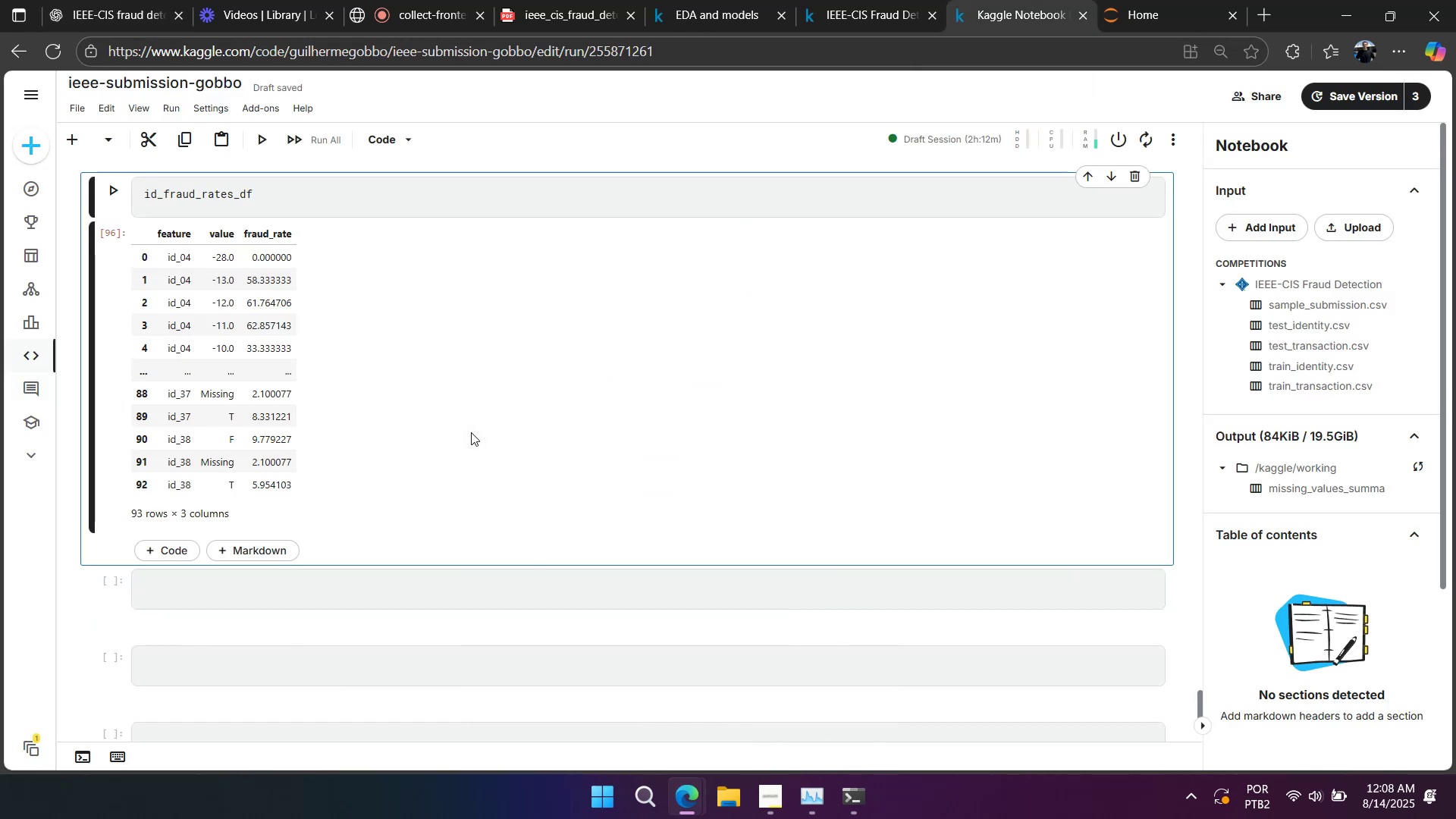 
right_click([471, 432])
 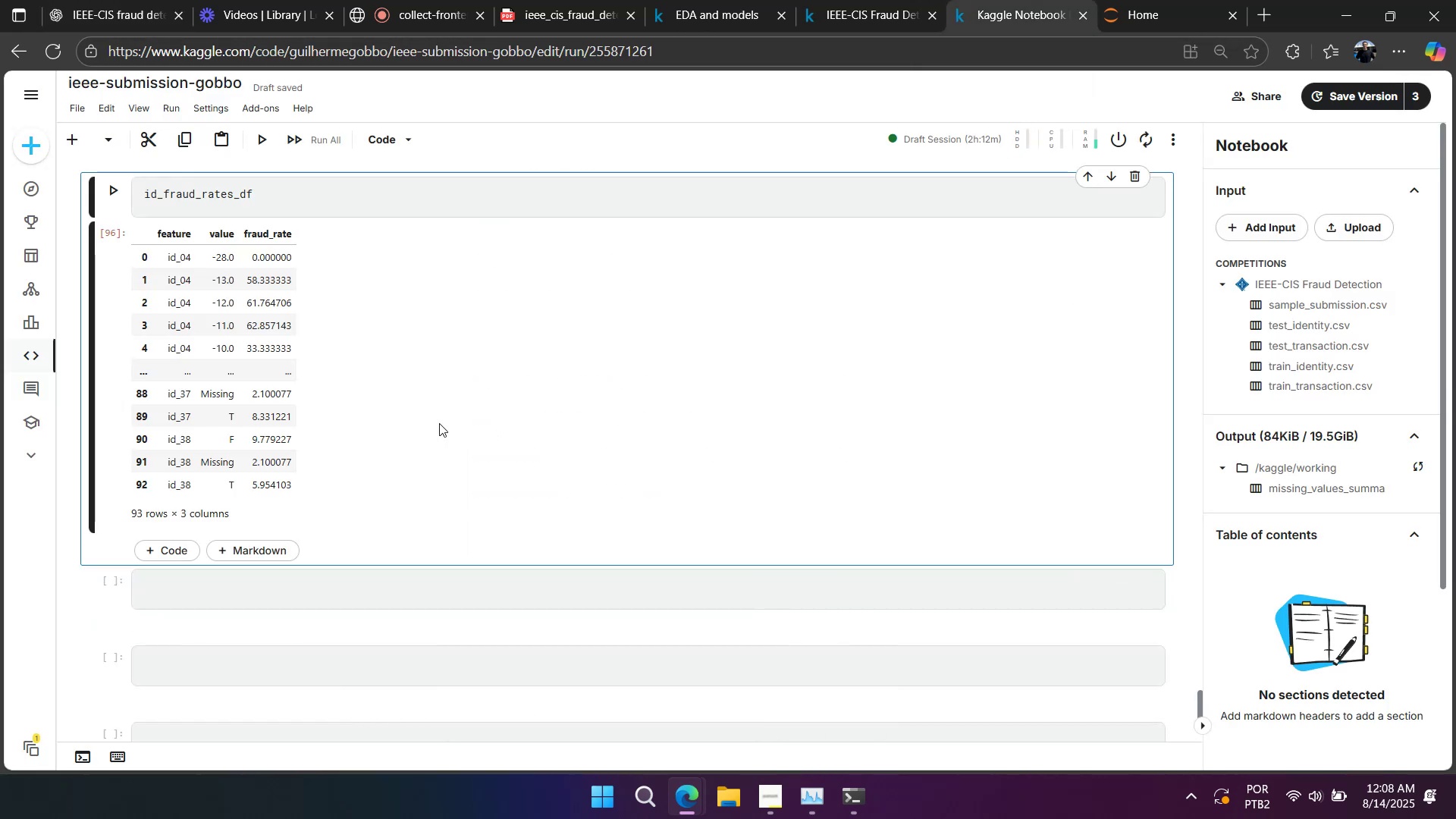 
left_click([428, 419])
 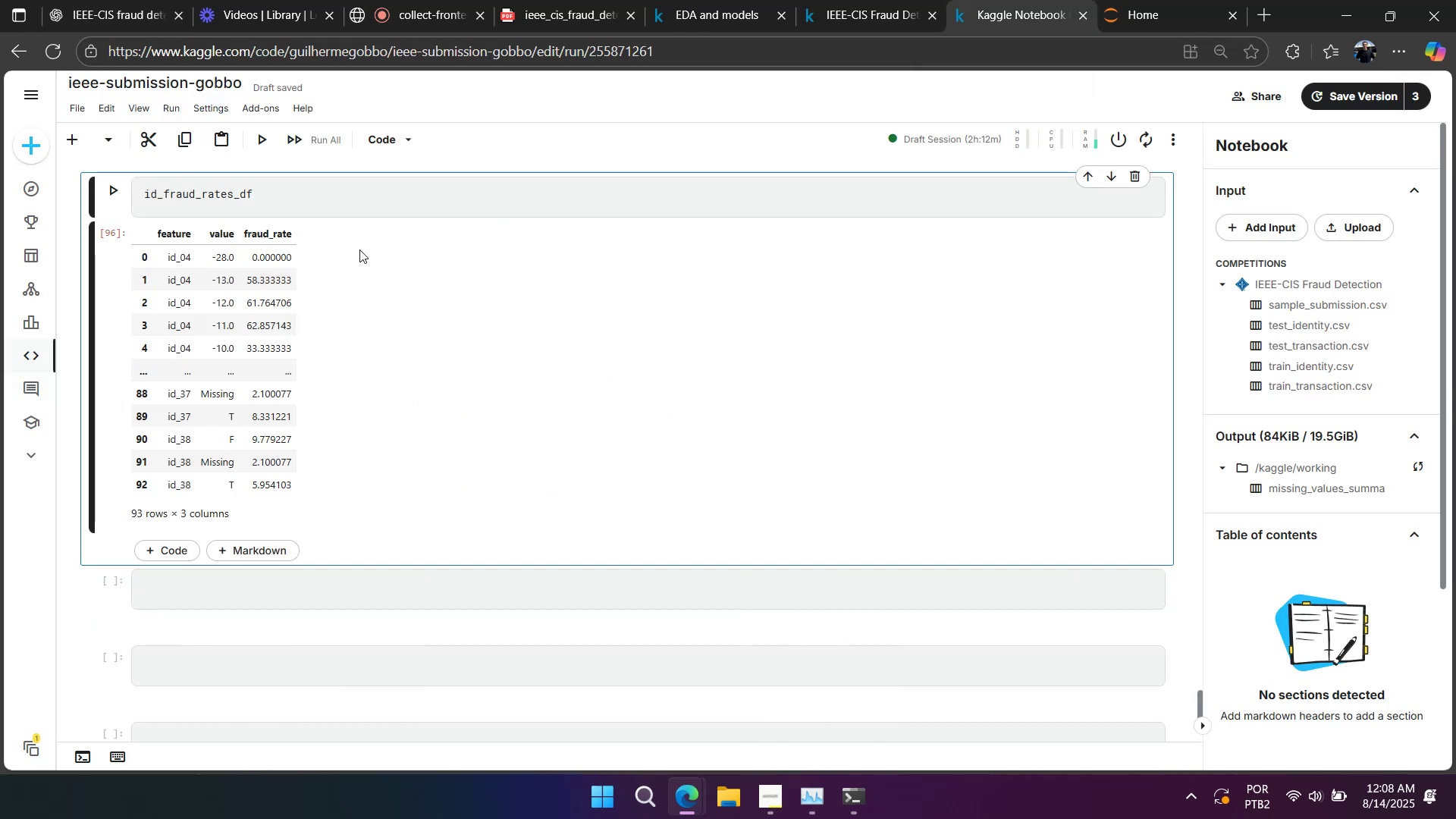 
left_click([354, 199])
 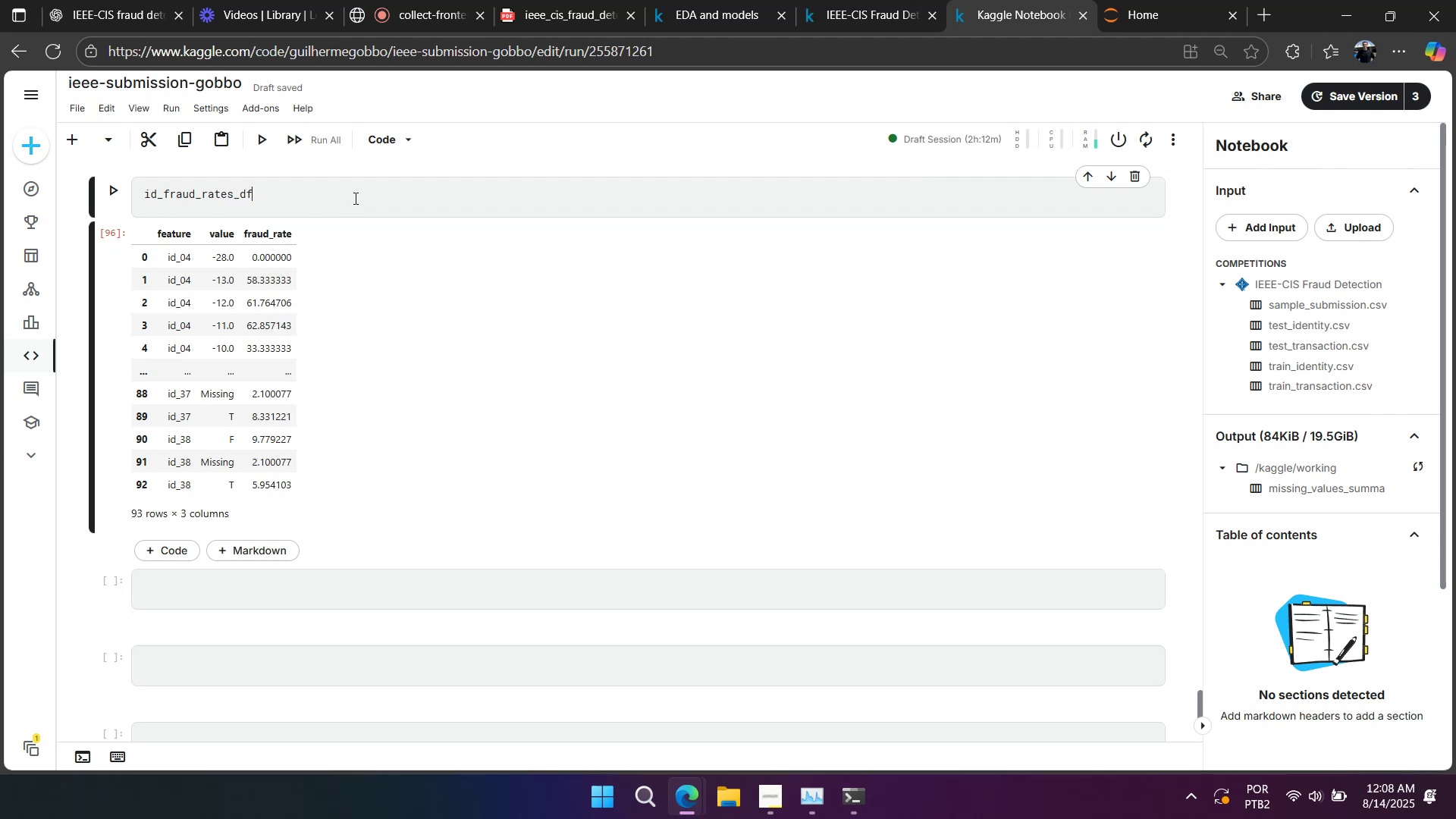 
type(.head(10))
 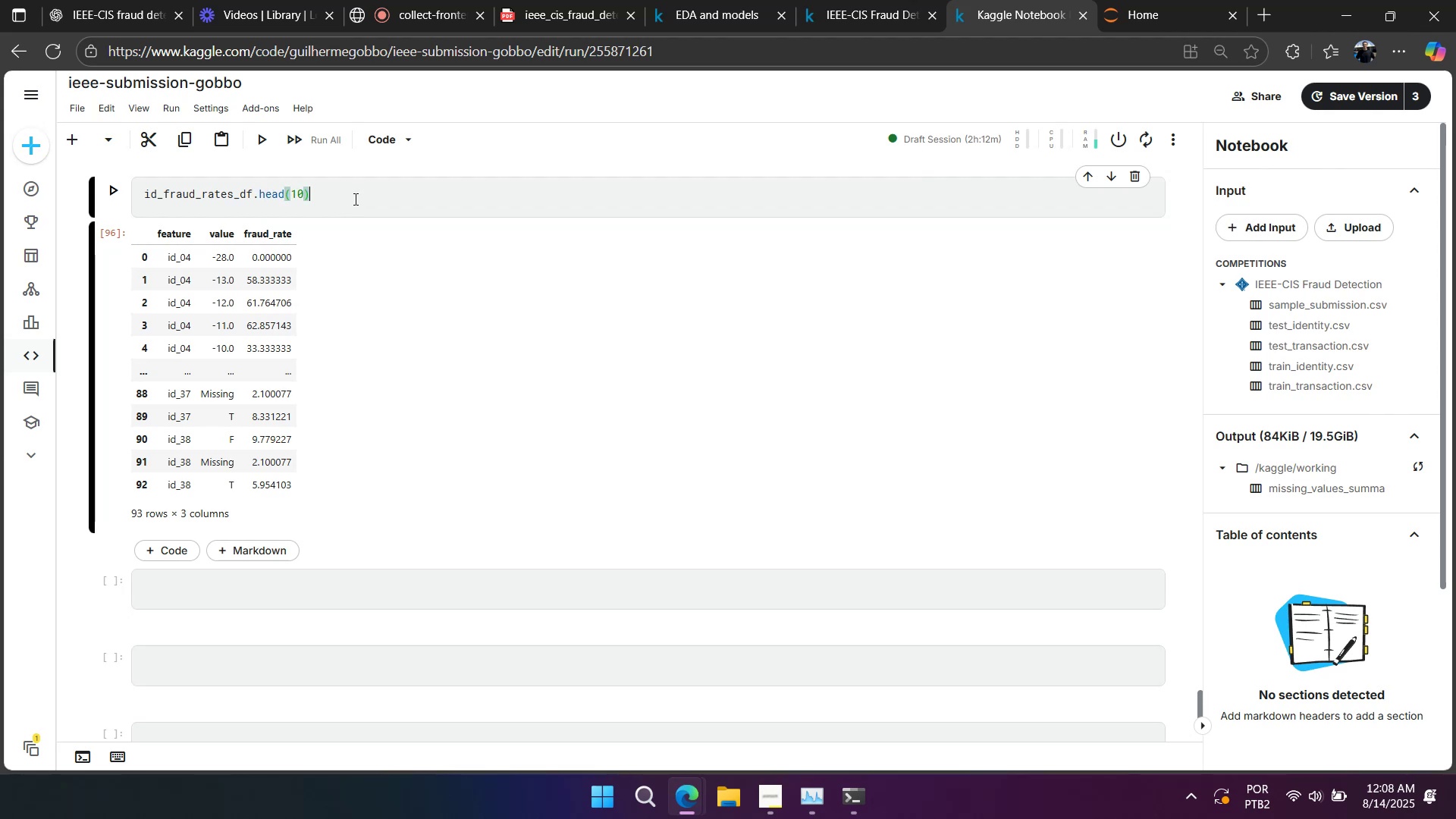 
key(Shift+Enter)
 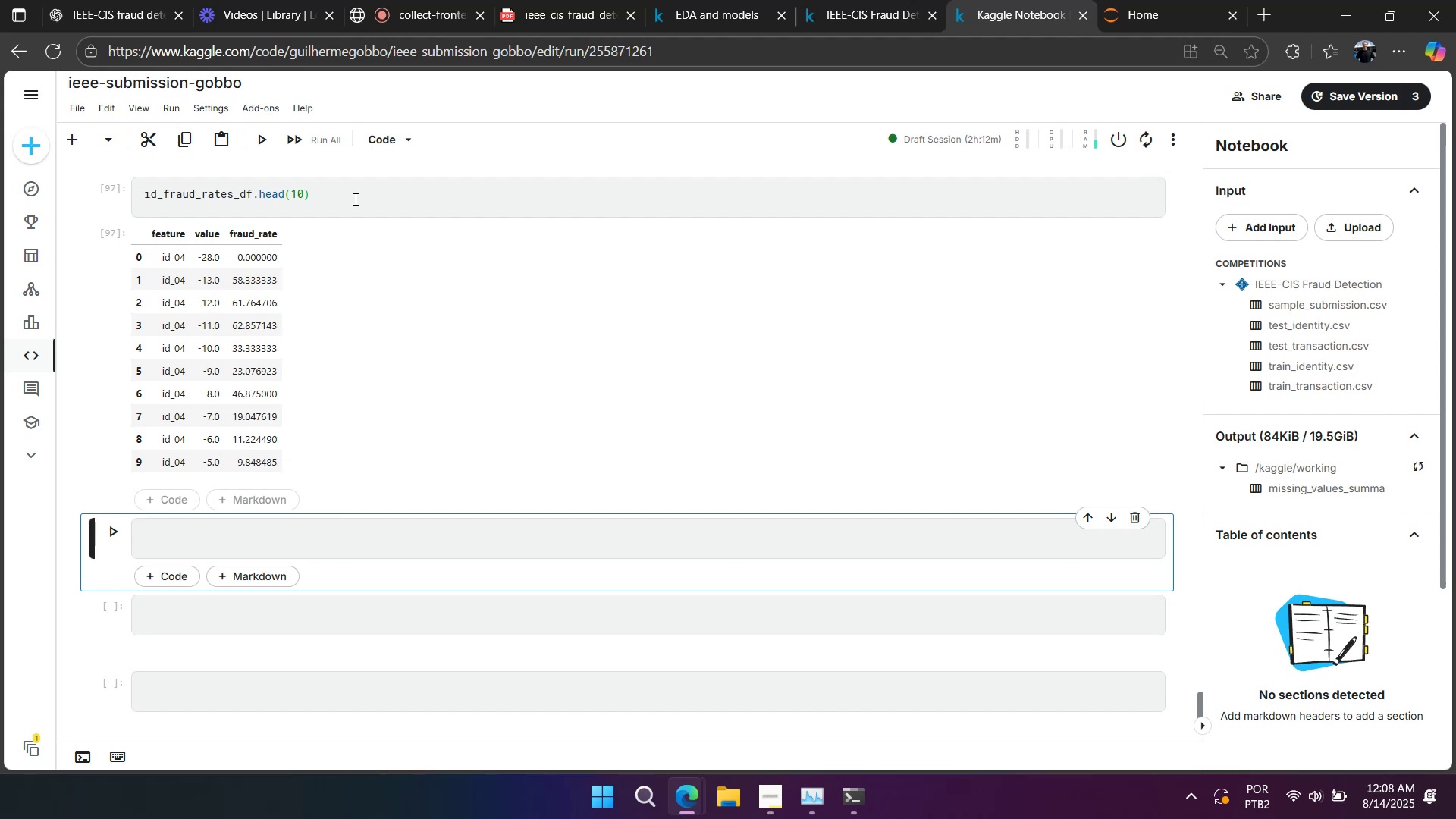 
wait(13.16)
 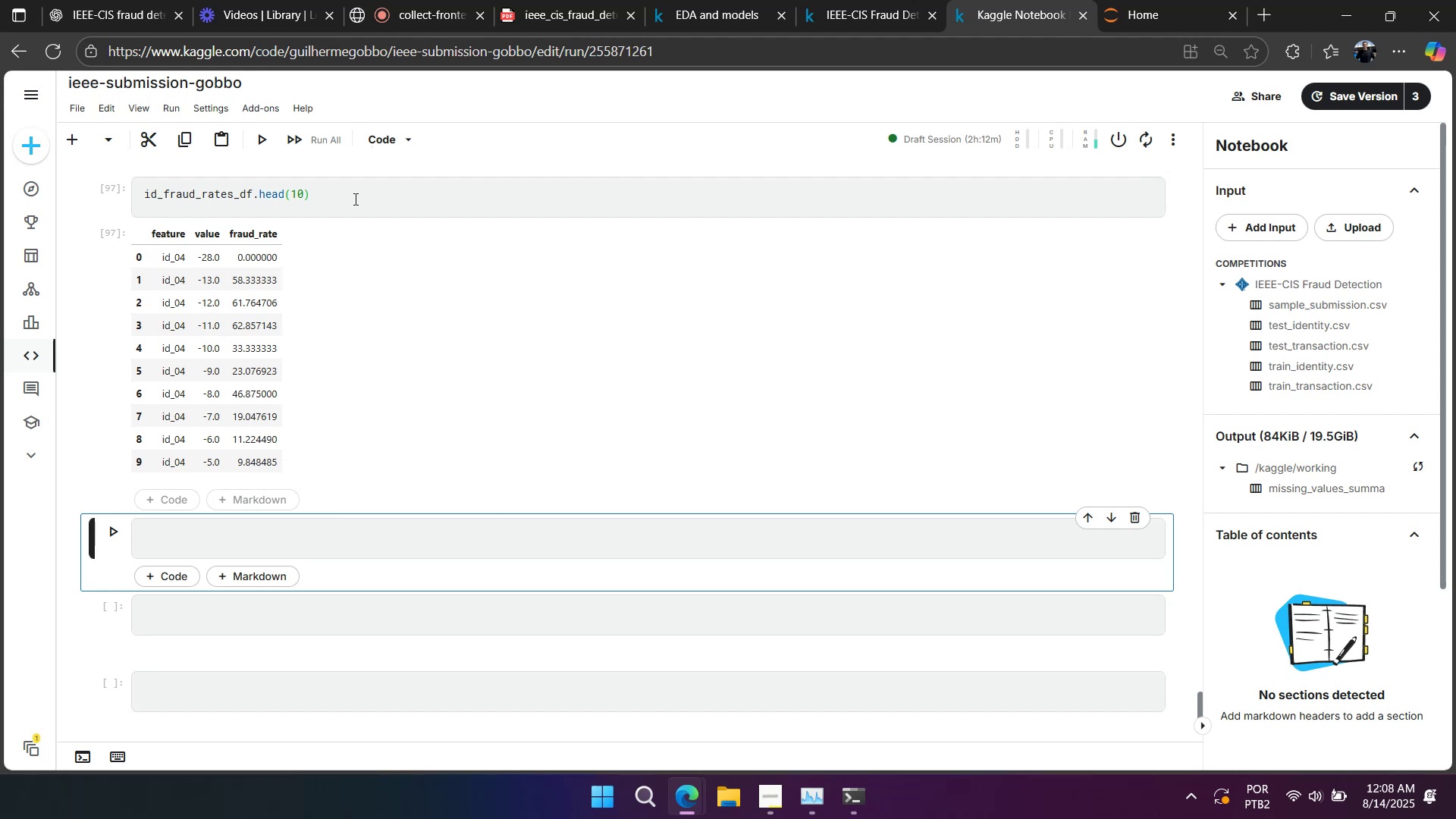 
left_click([252, 196])
 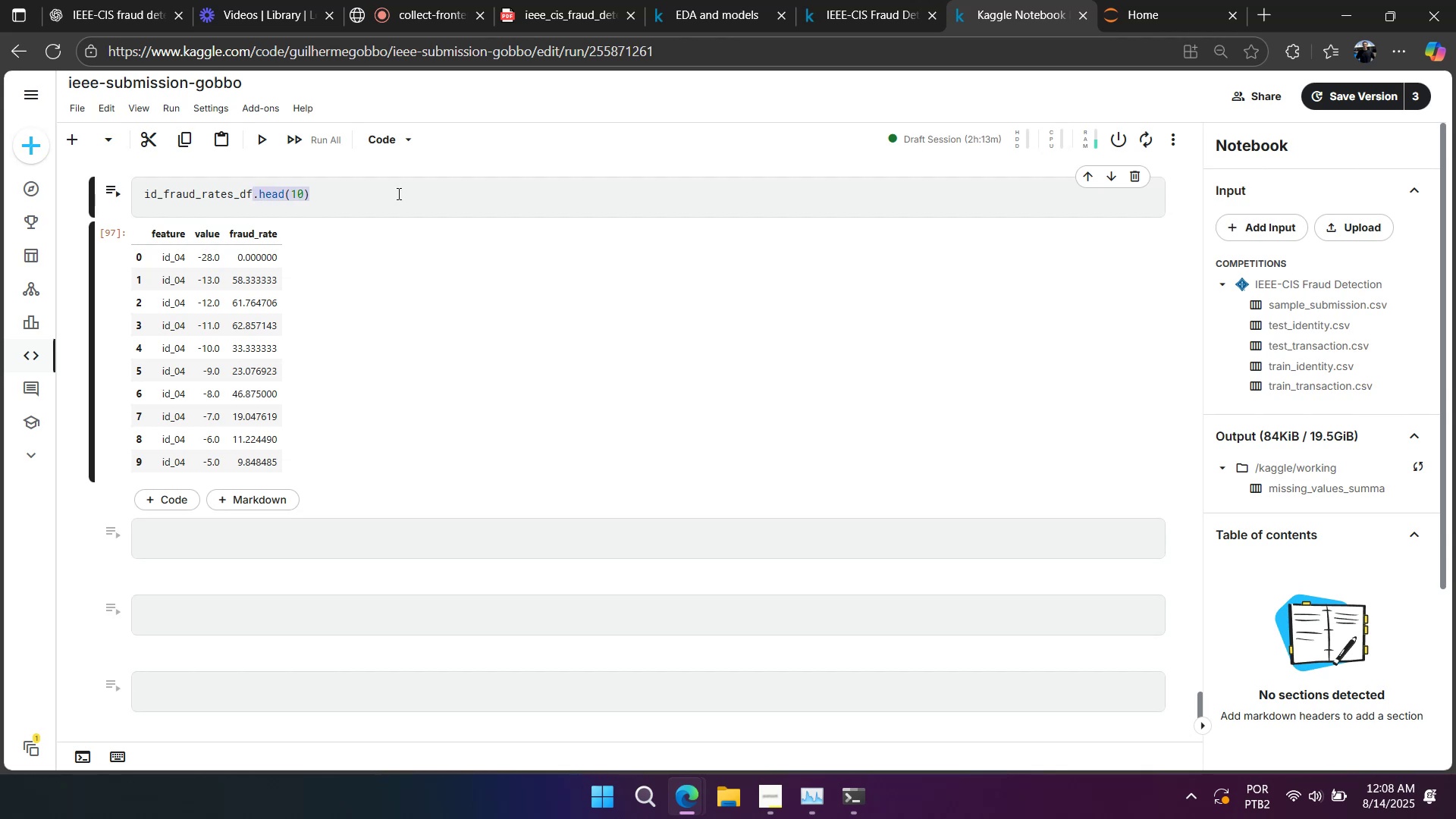 
wait(5.29)
 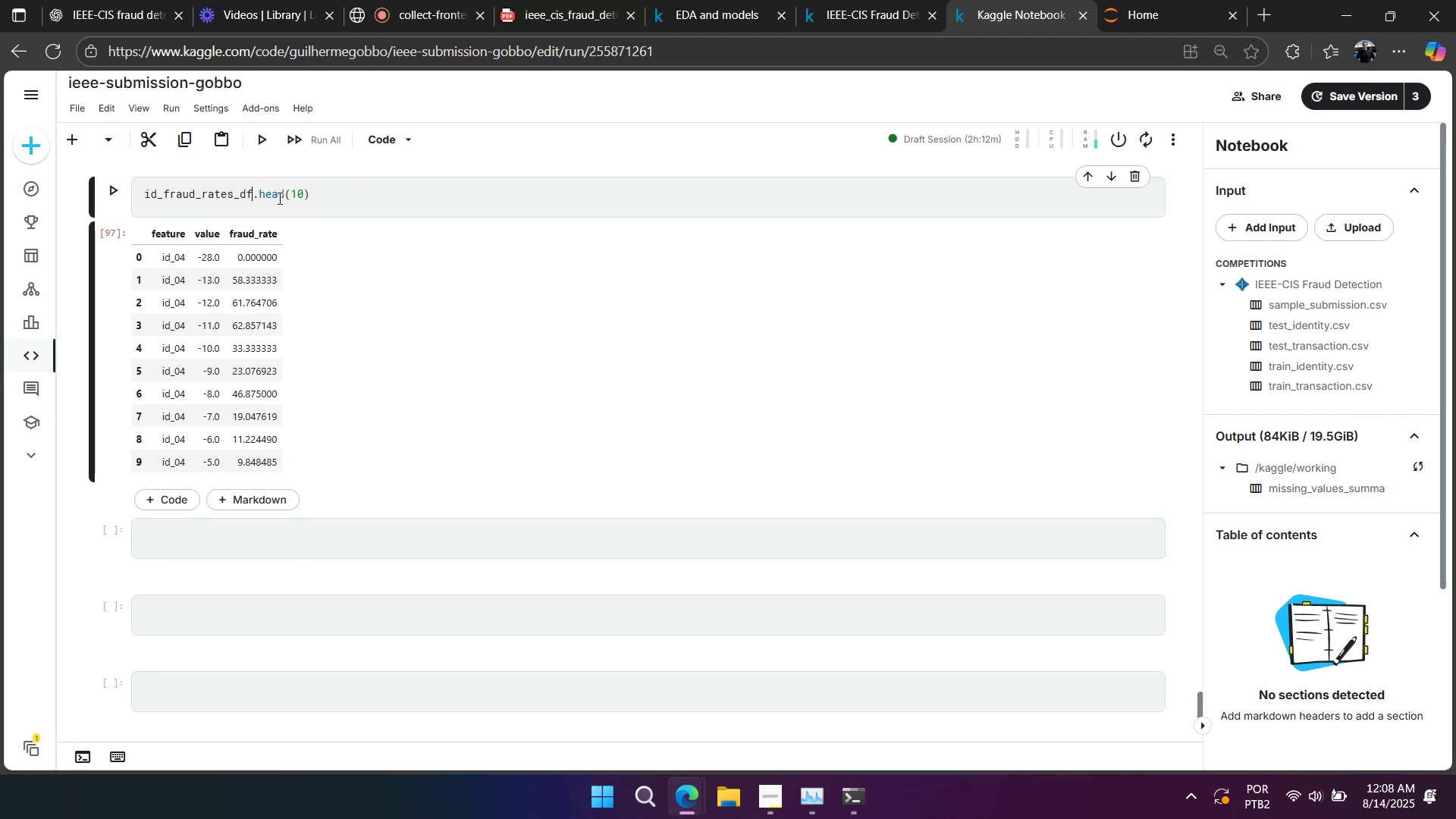 
scroll: coordinate [351, 206], scroll_direction: up, amount: 2.0
 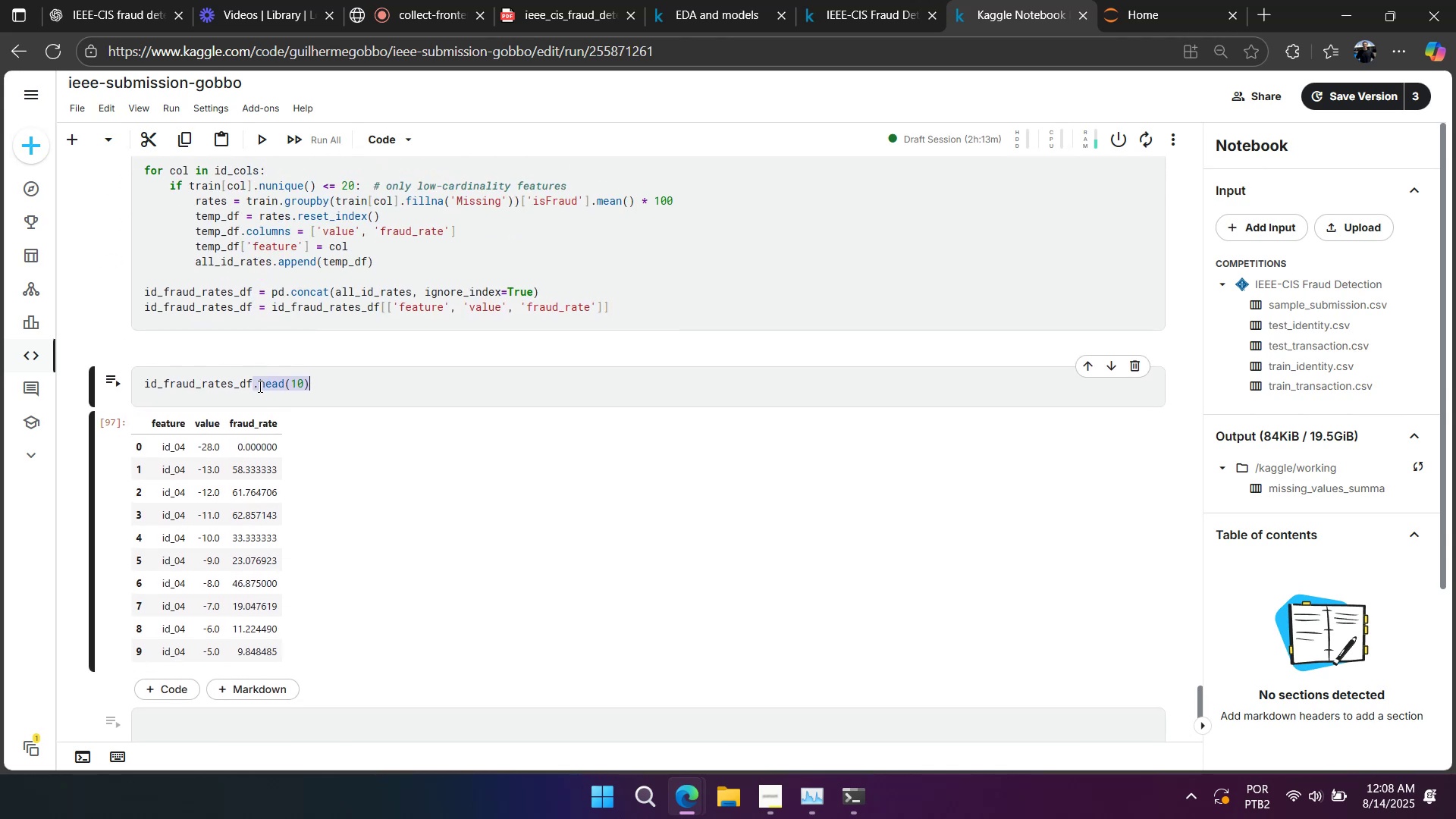 
key(BracketRight)
 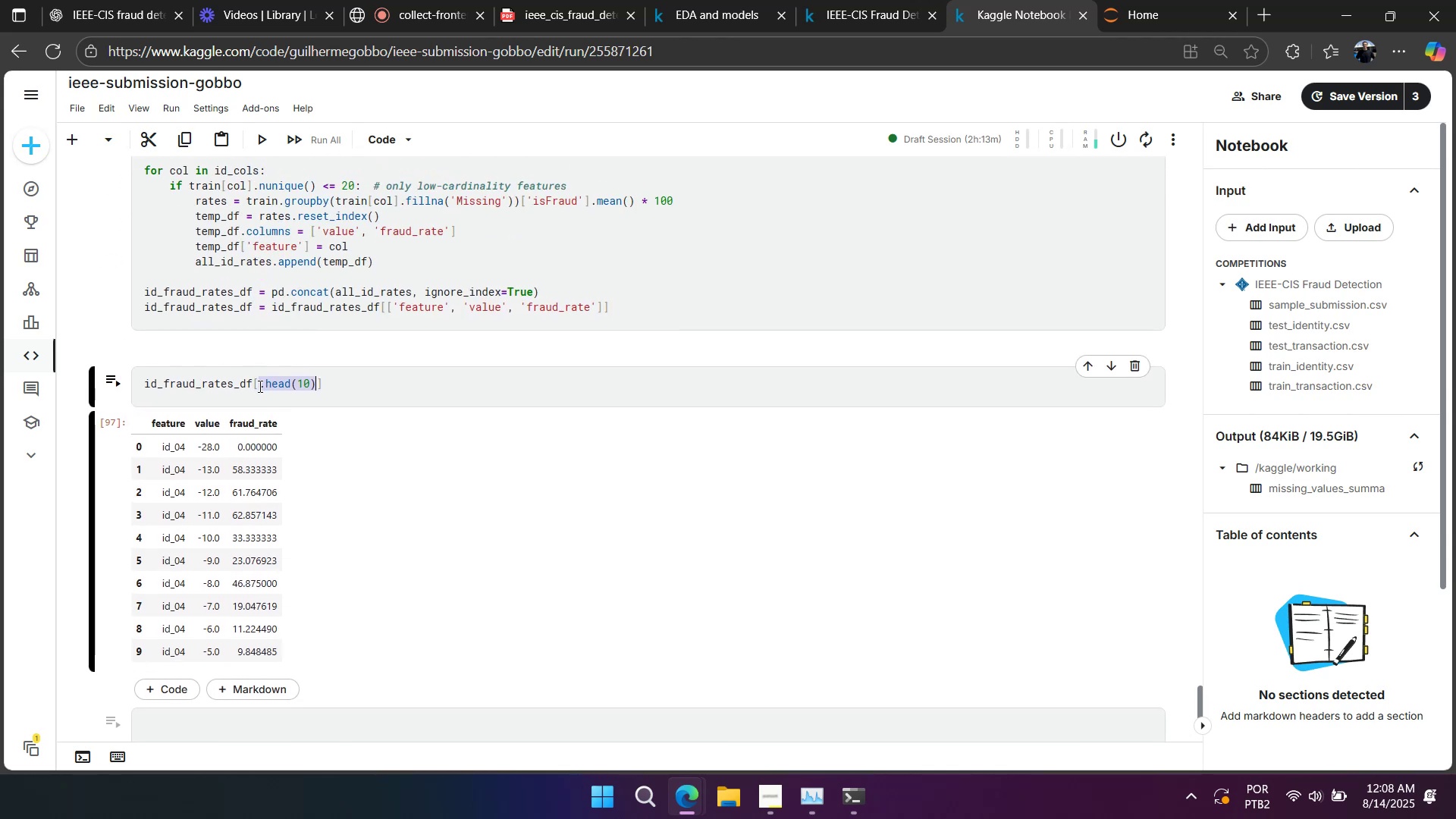 
key(Backquote)
 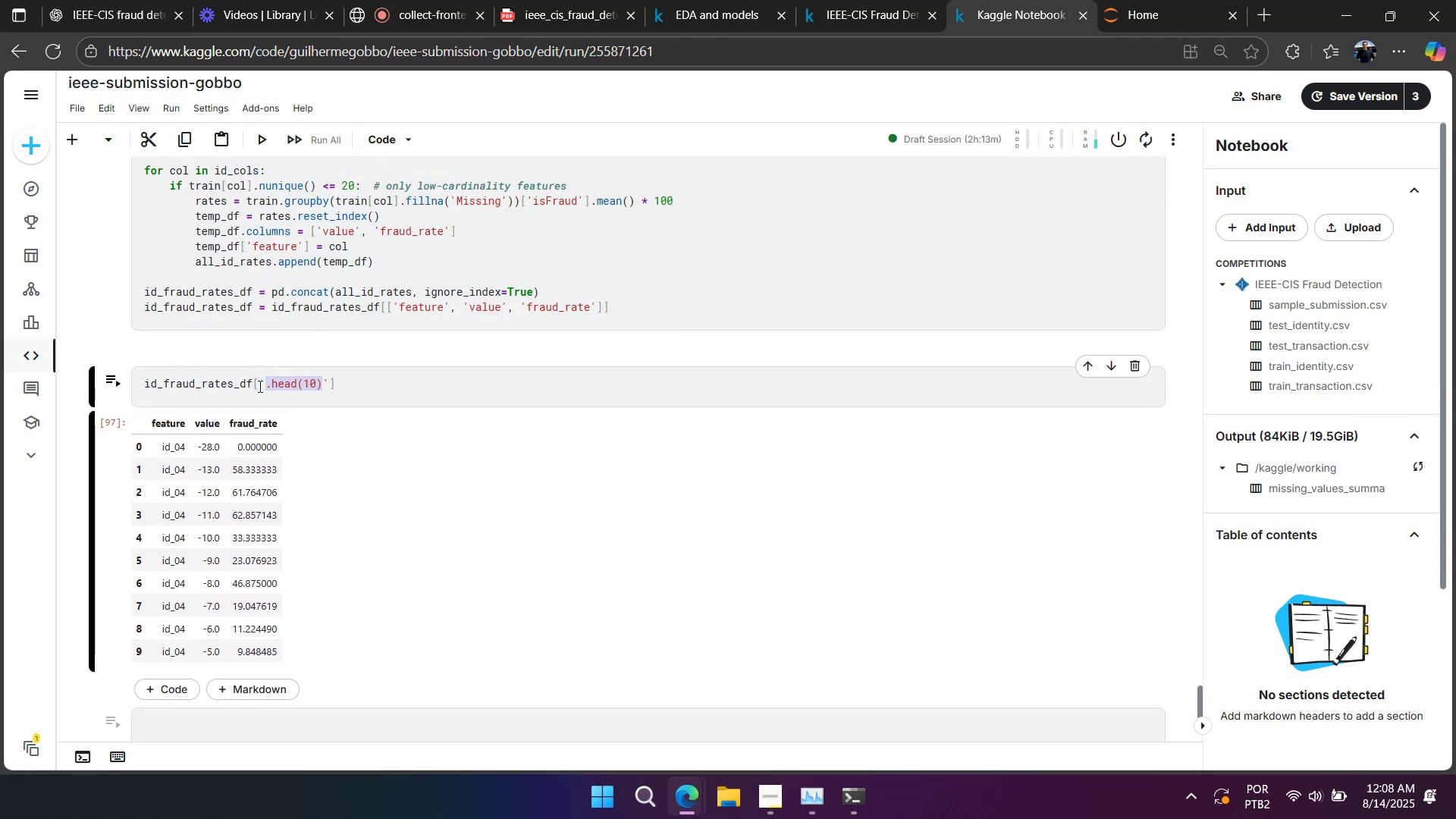 
hold_key(key=ControlLeft, duration=1.0)
 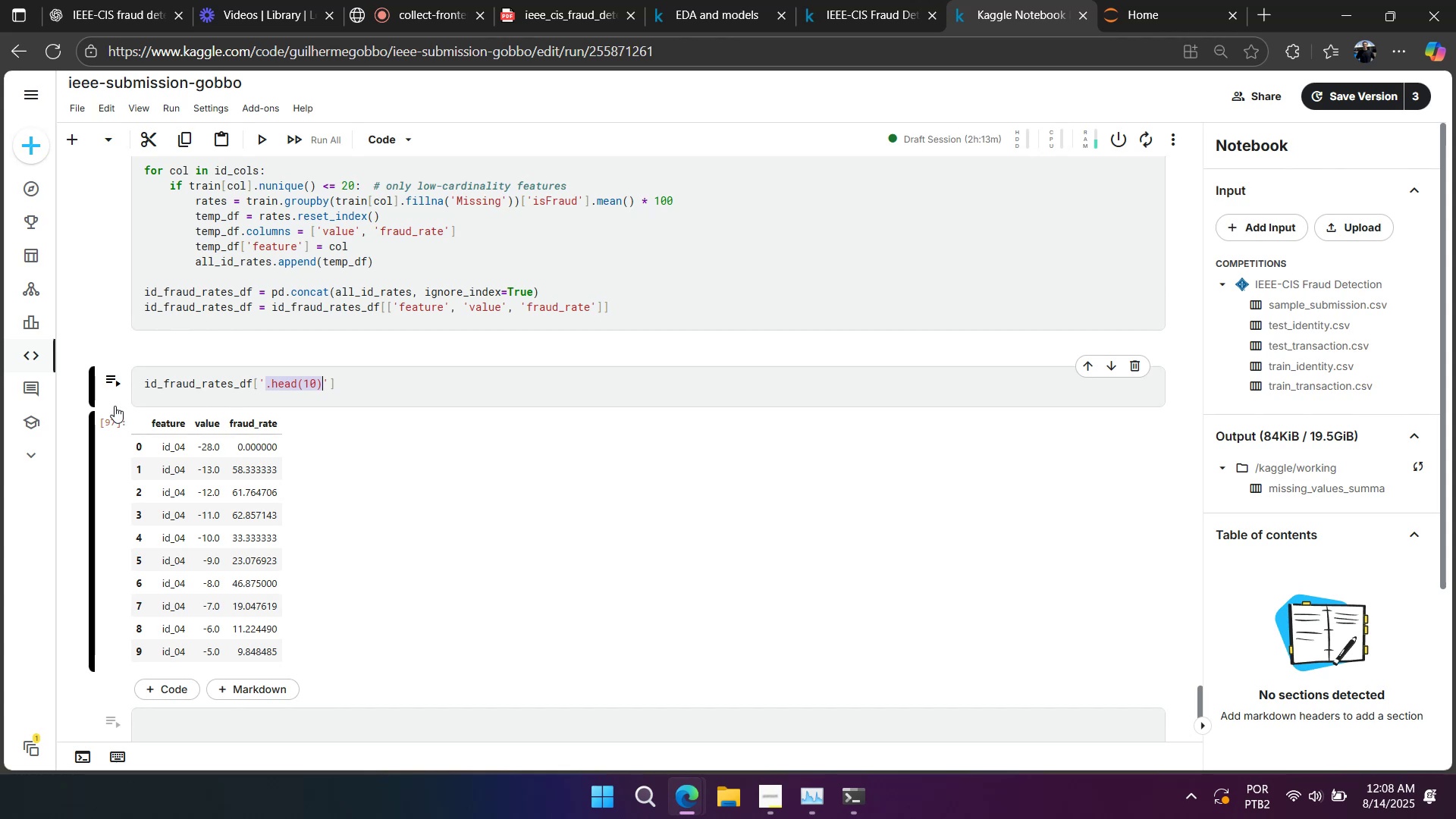 
left_click([102, 408])
 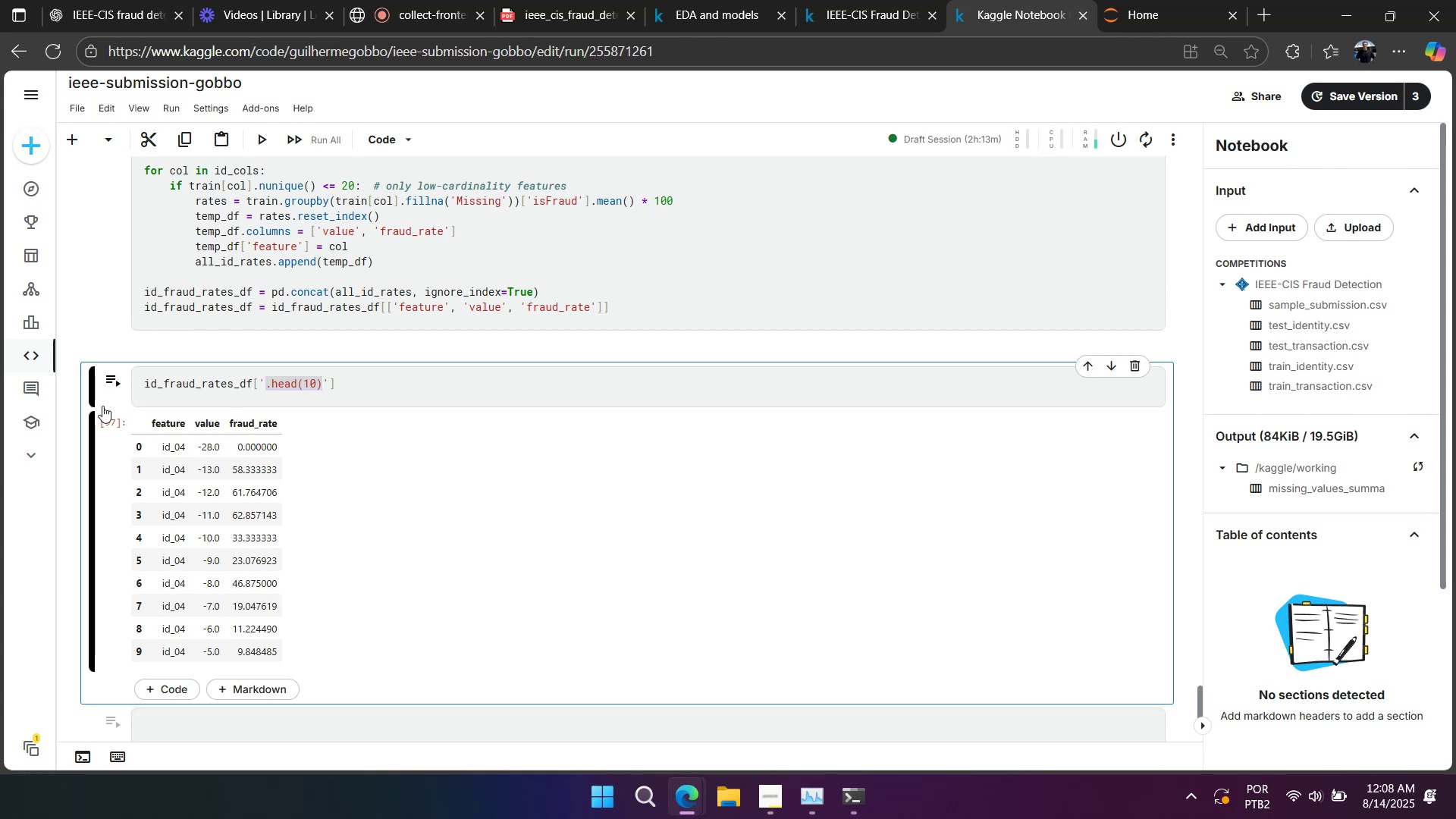 
key(A)
 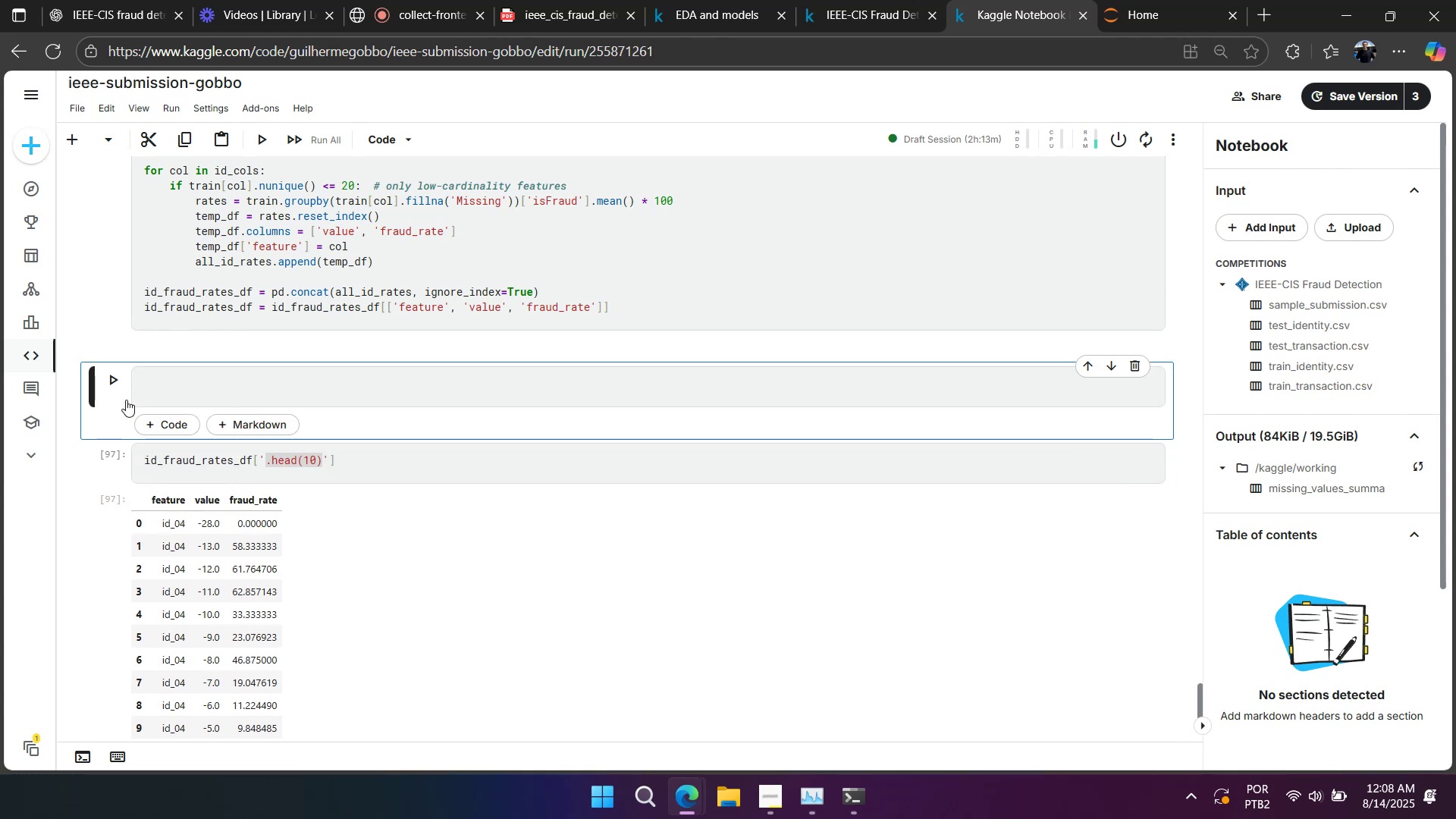 
left_click([160, 385])
 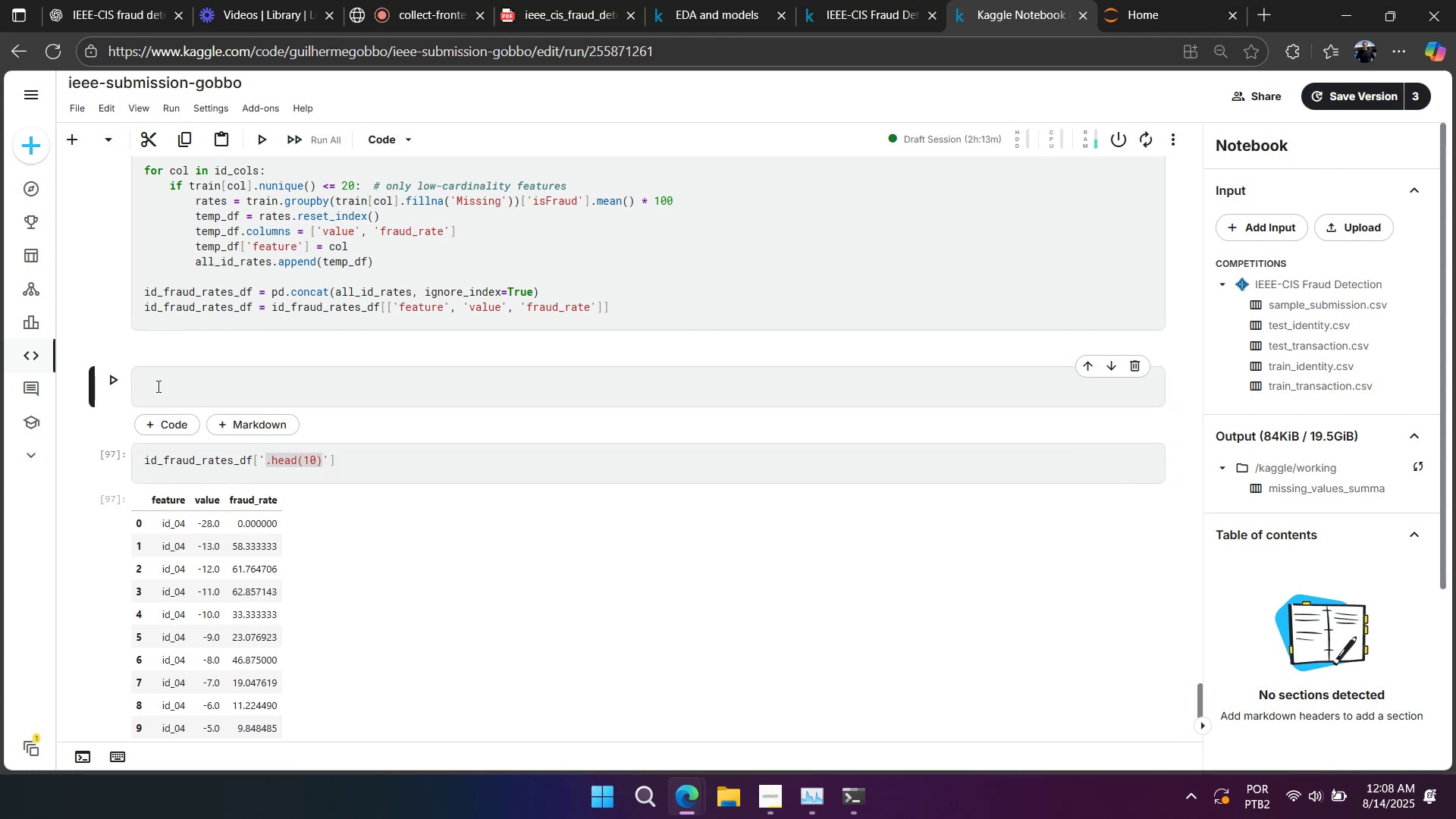 
type(train]`)
 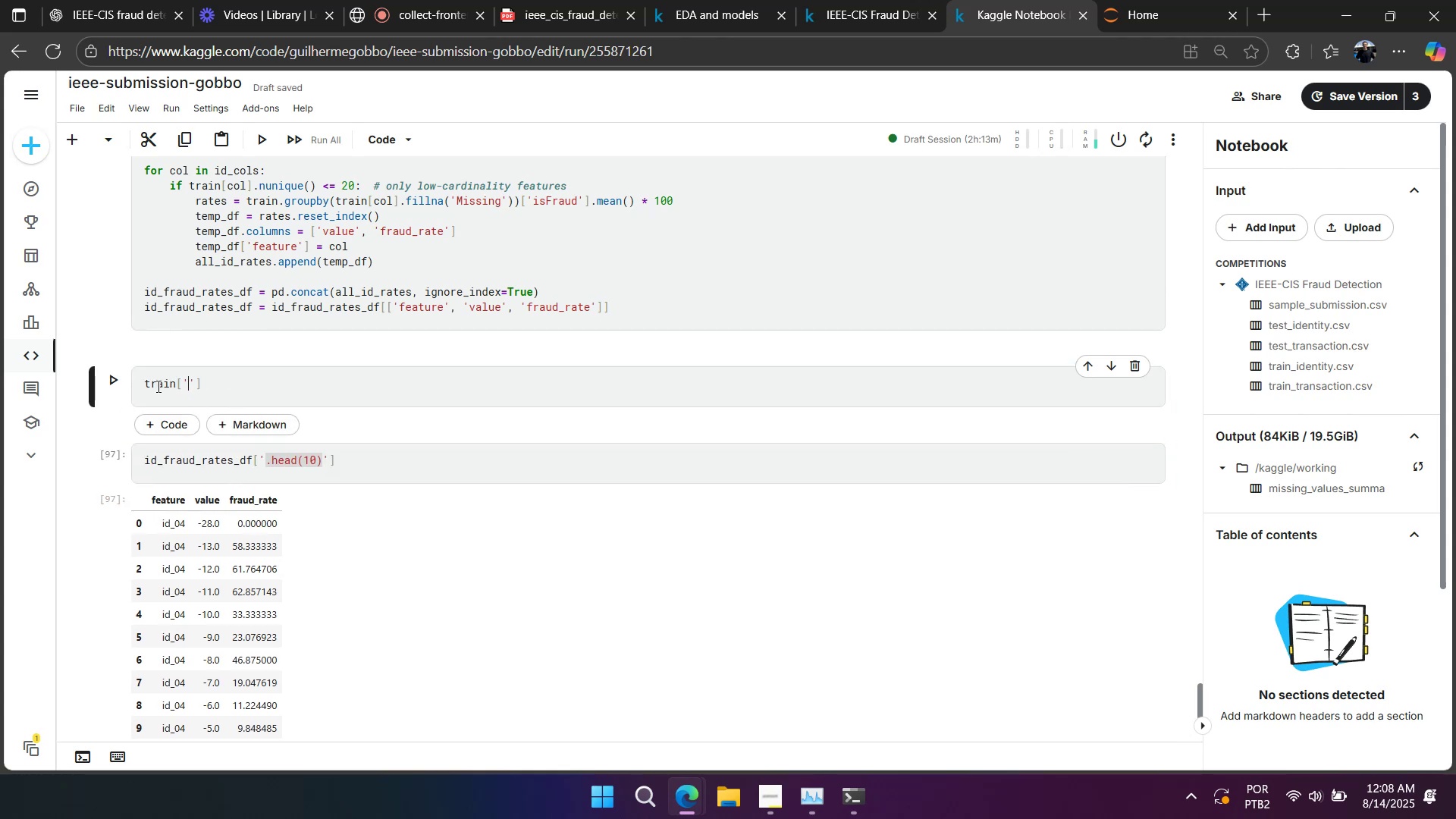 
key(Control+Z)
 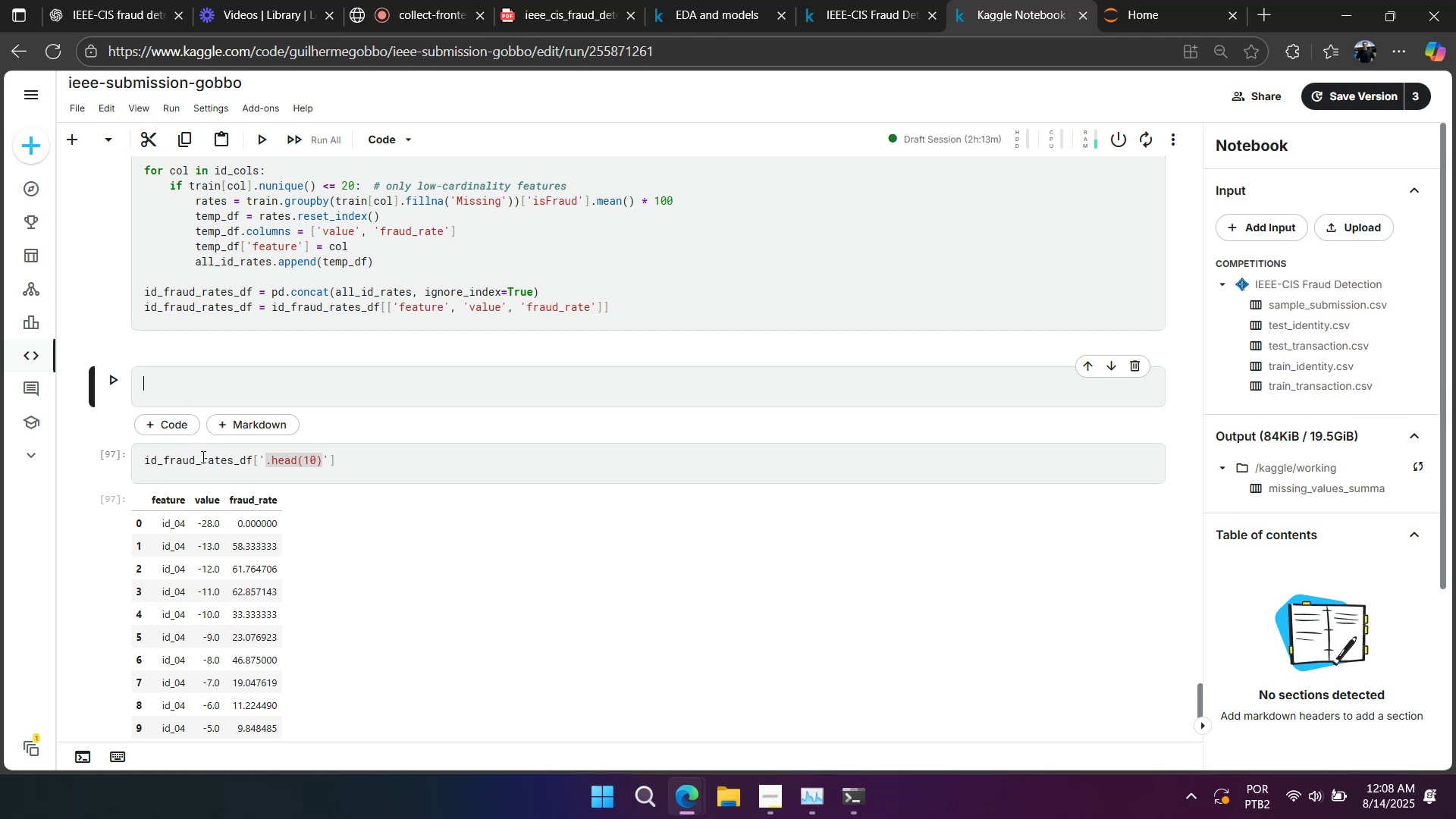 
double_click([203, 462])
 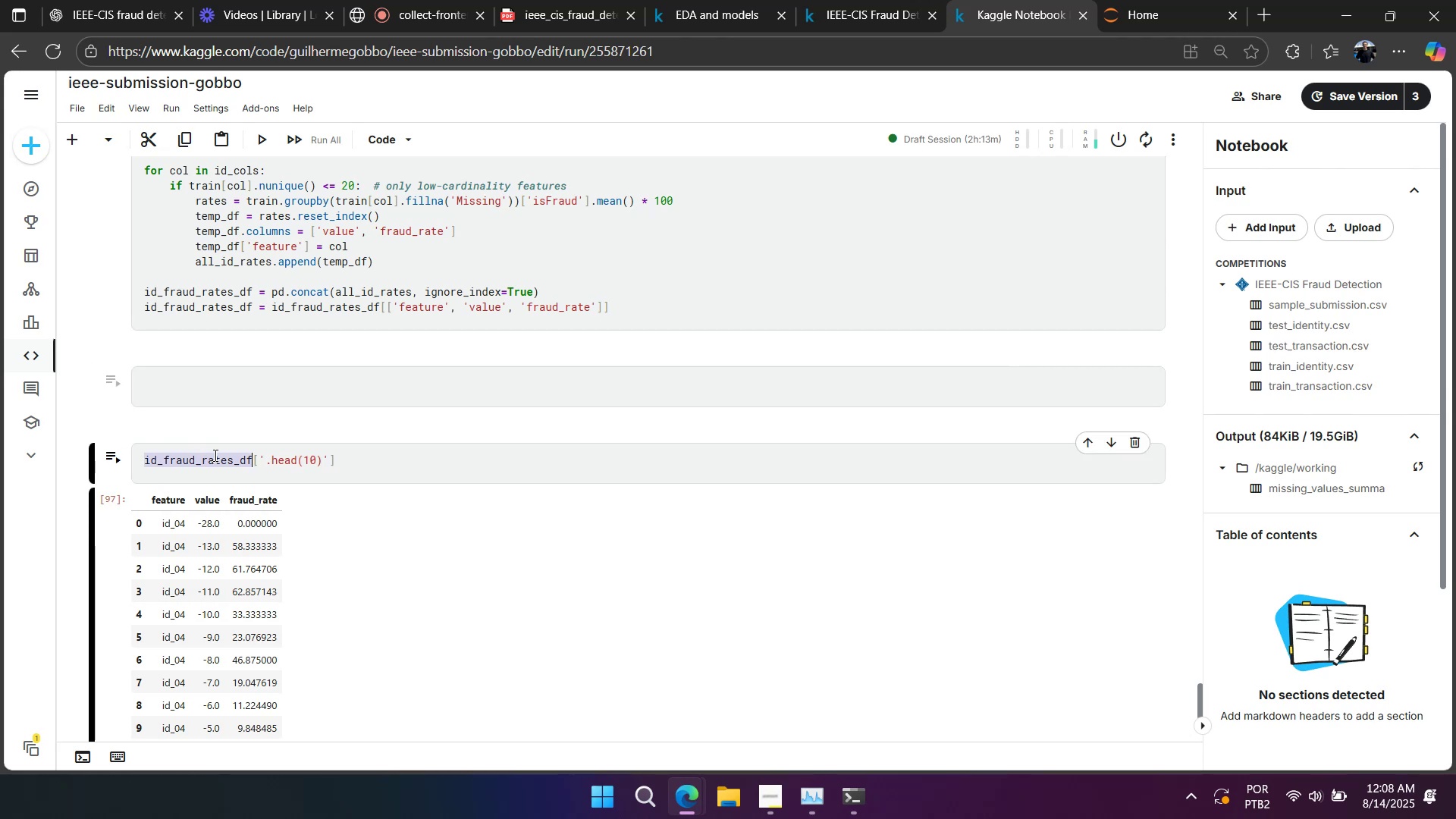 
key(Control+ControlLeft)
 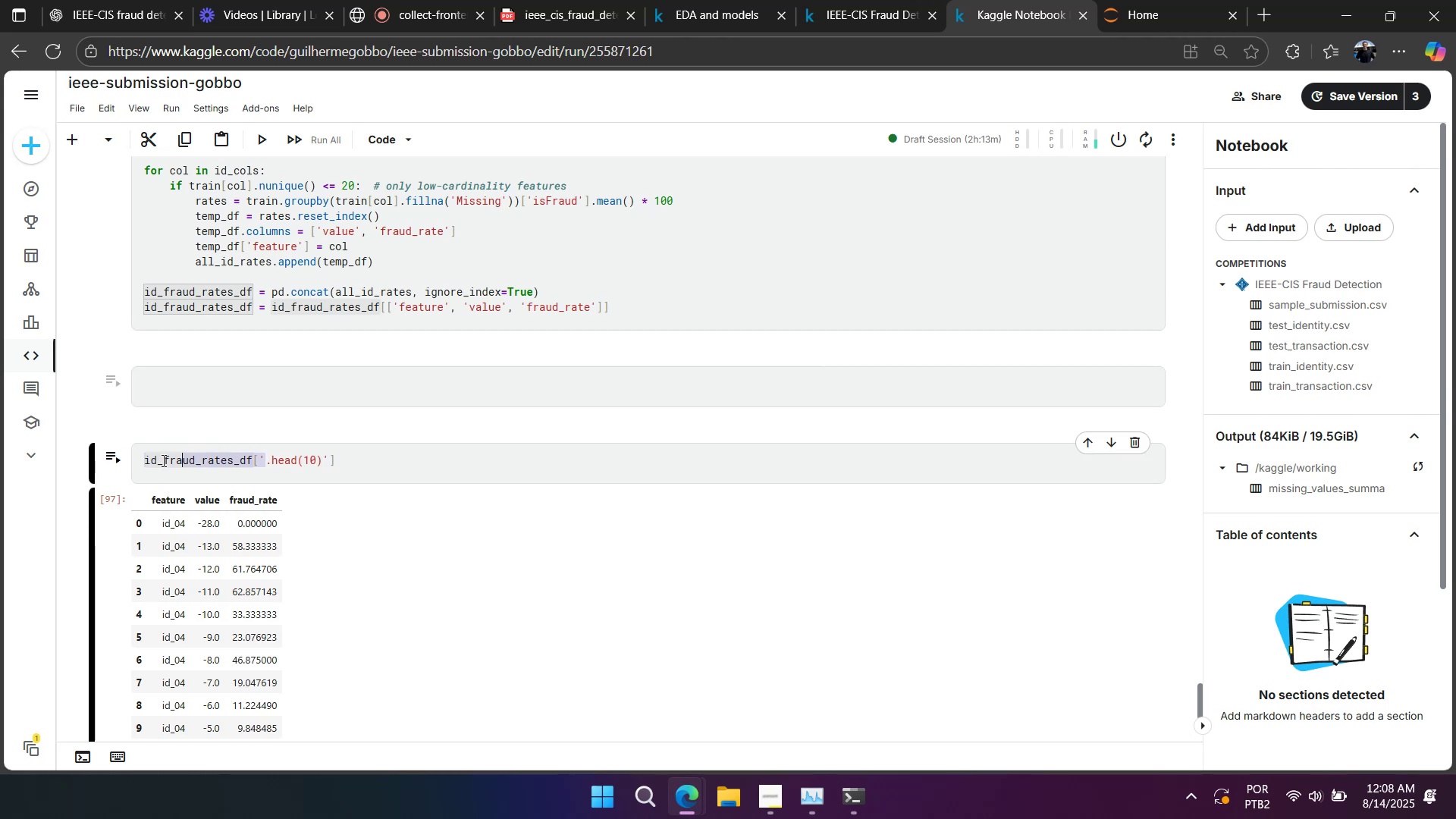 
key(Control+ControlLeft)
 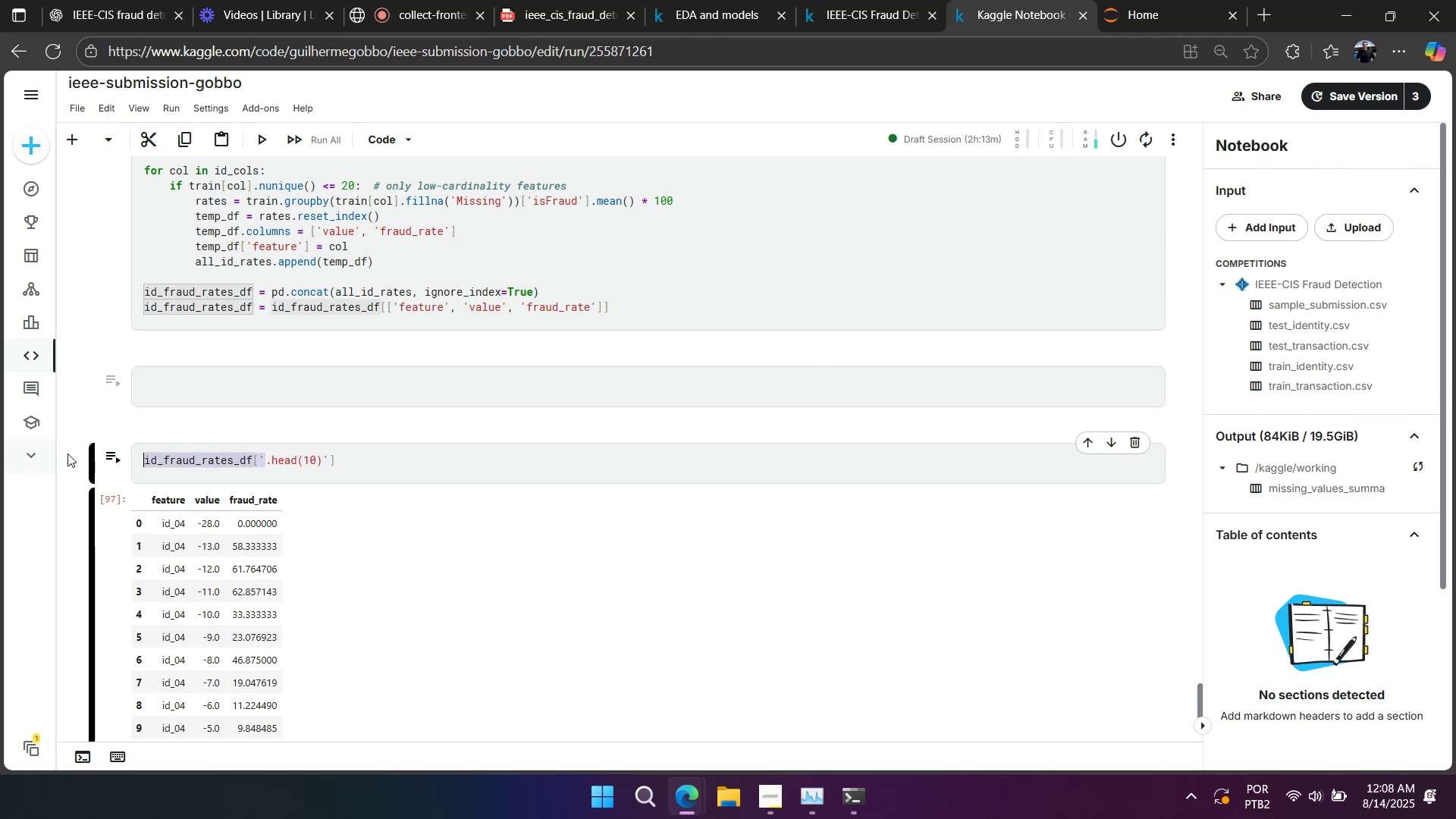 
key(Control+C)
 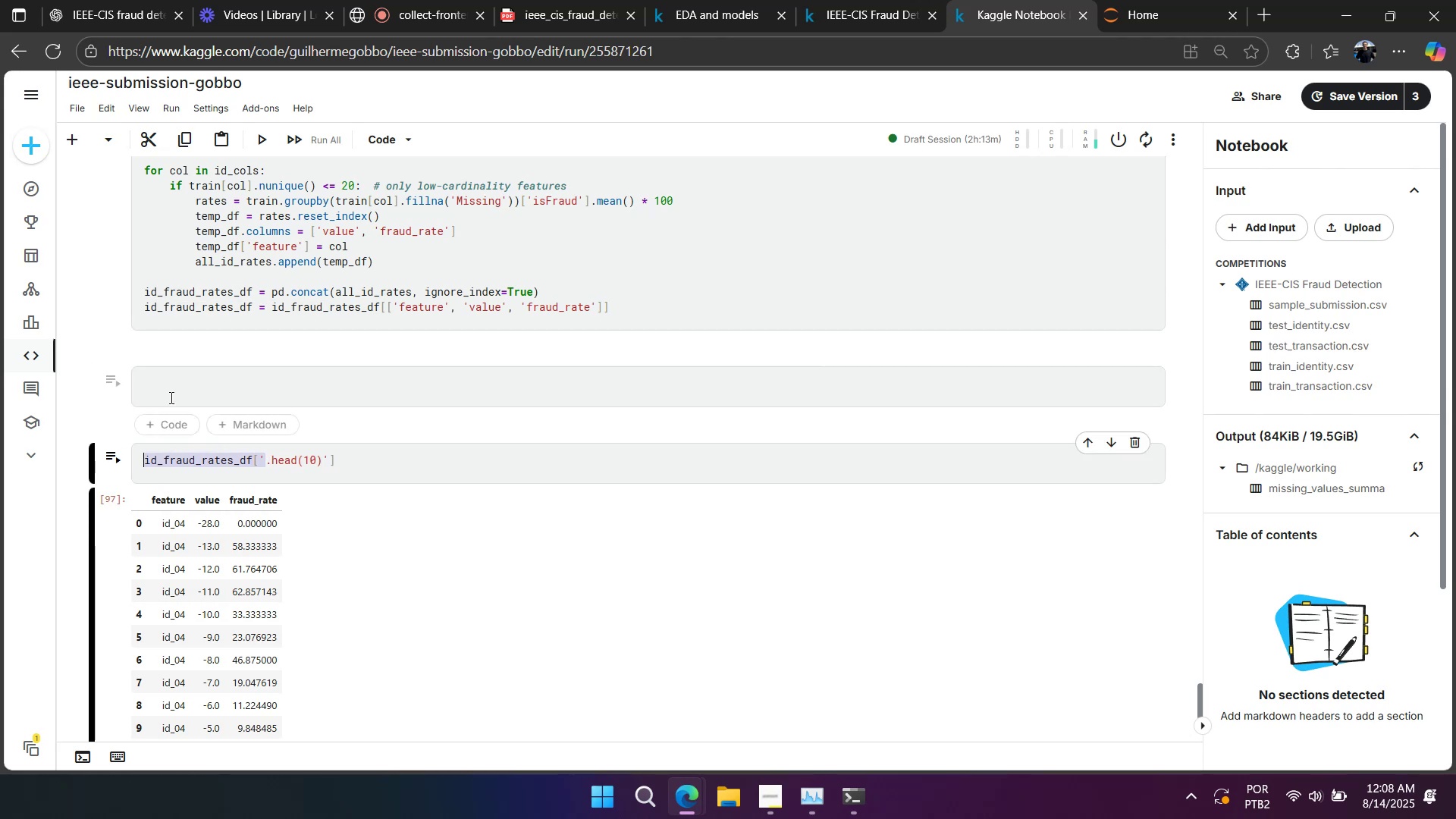 
key(Control+V)
 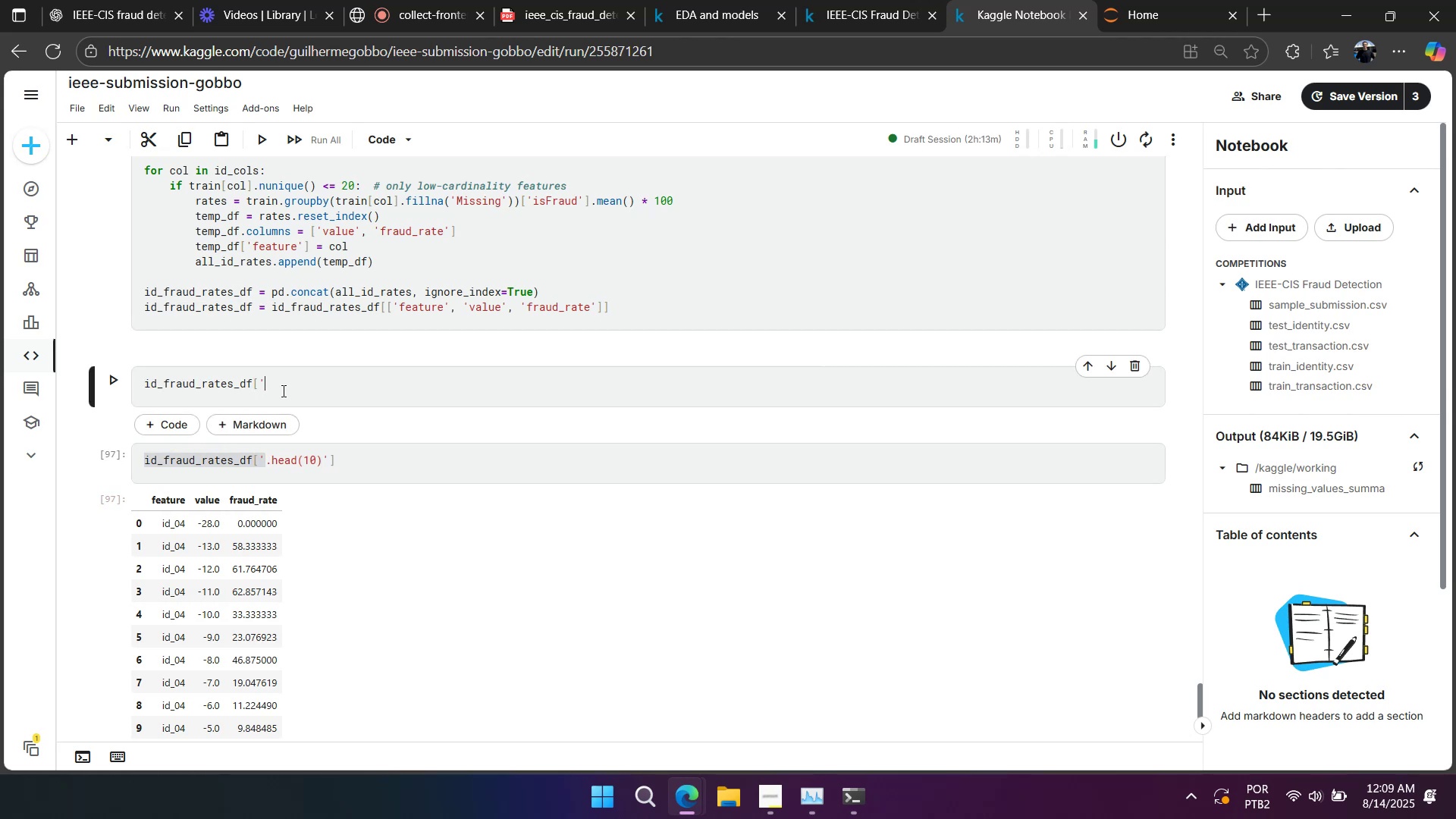 
type(feature`\unique())
 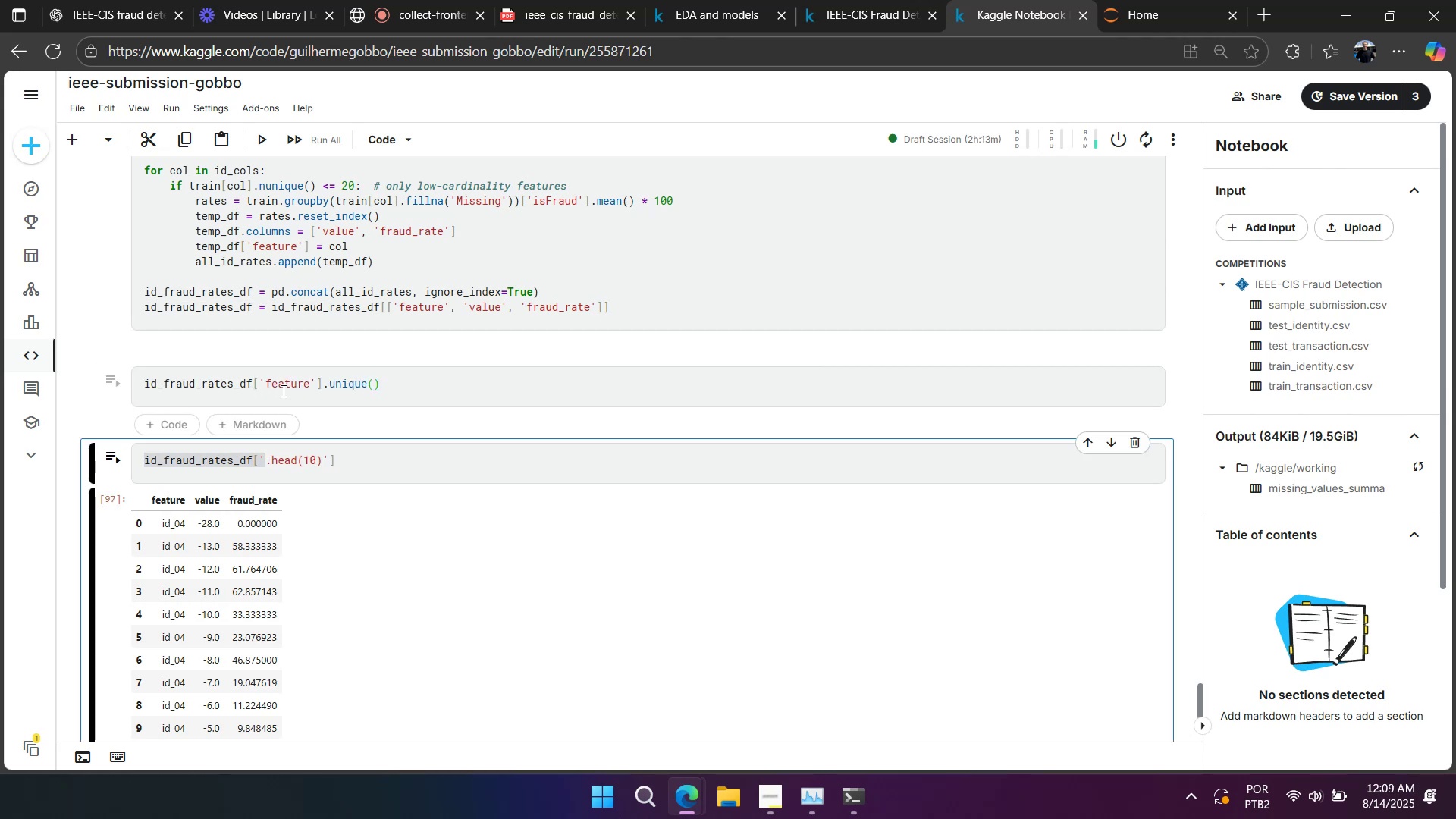 
key(Shift+Enter)
 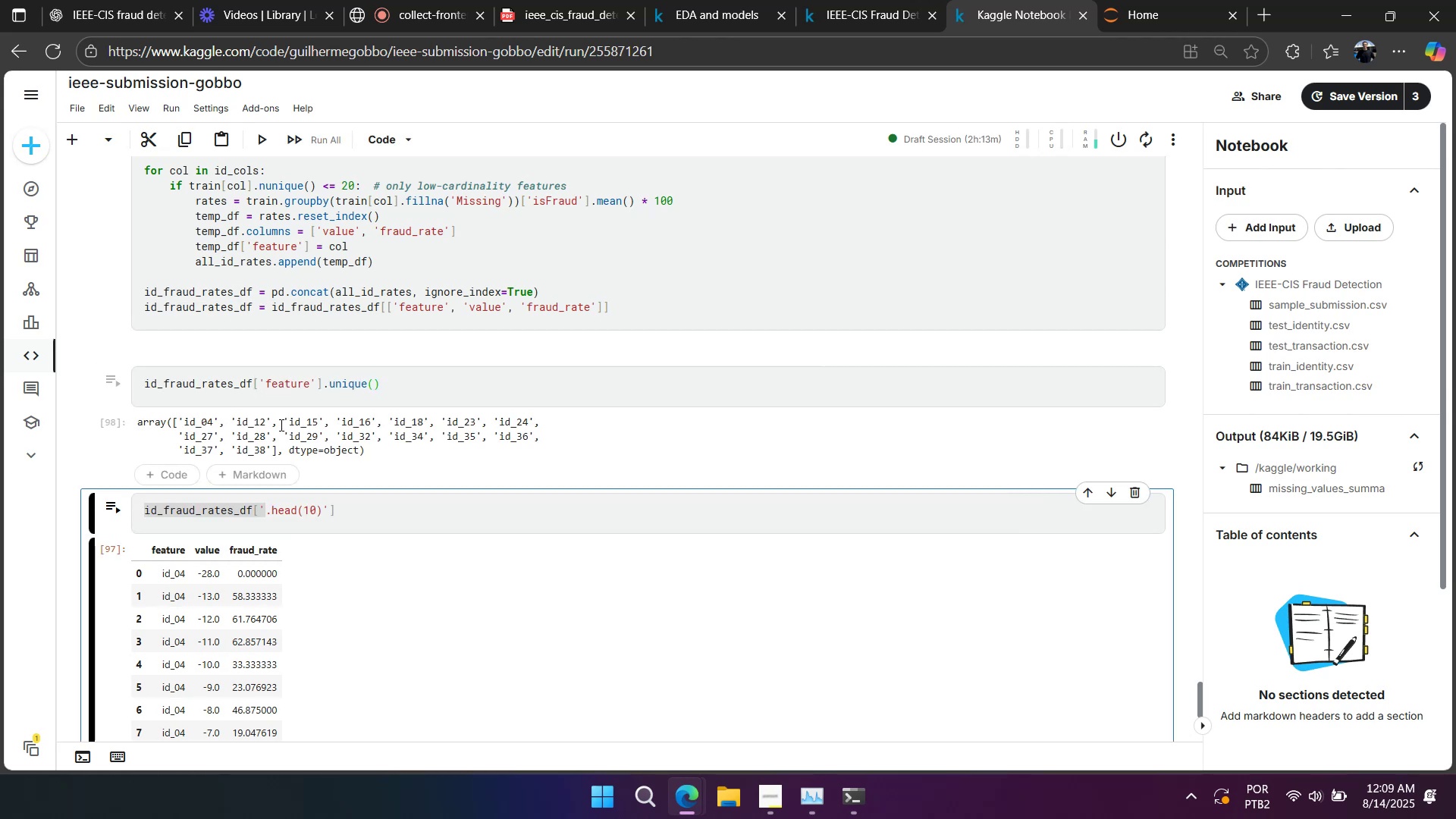 
left_click([251, 504])
 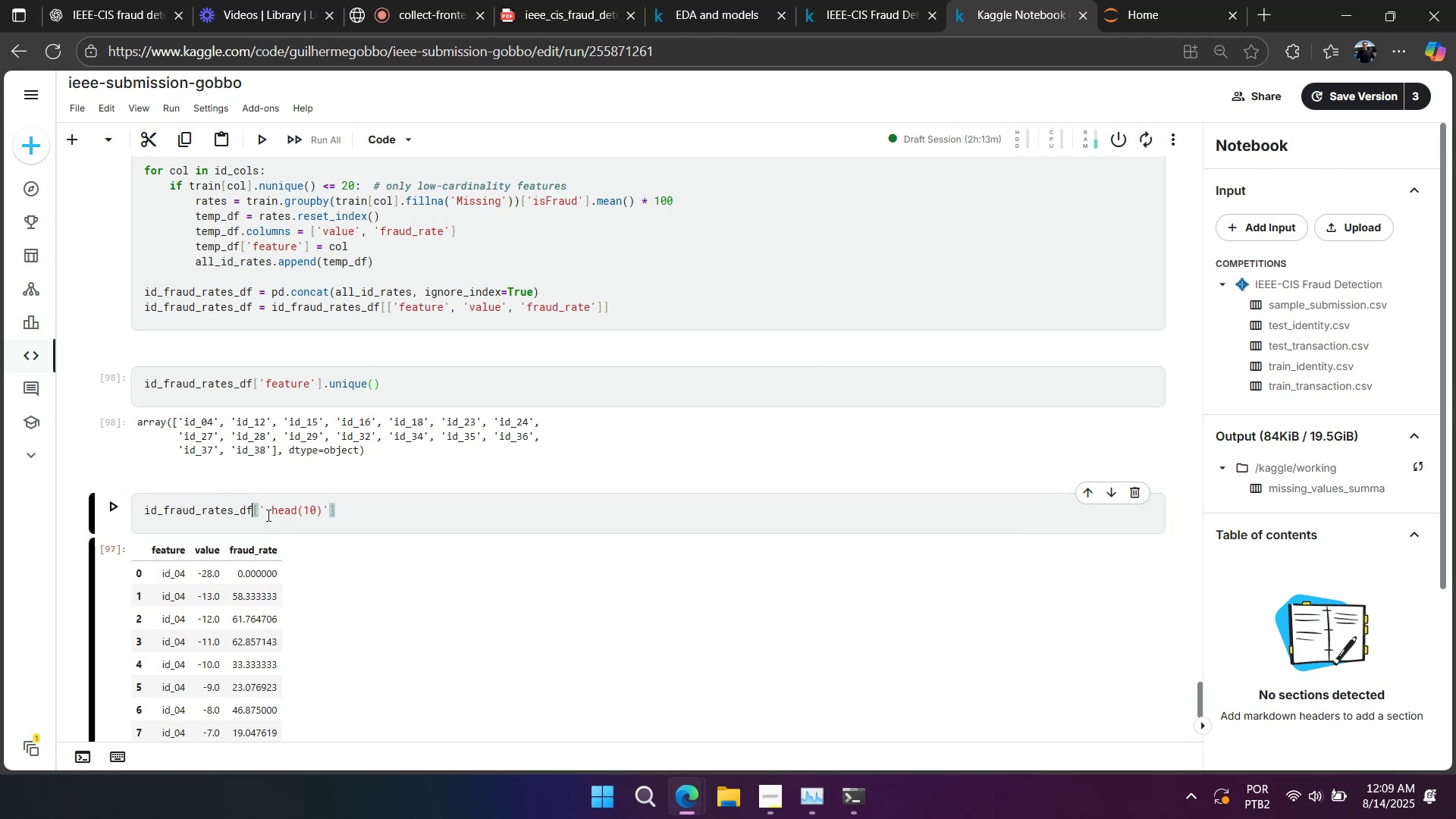 
left_click([267, 513])
 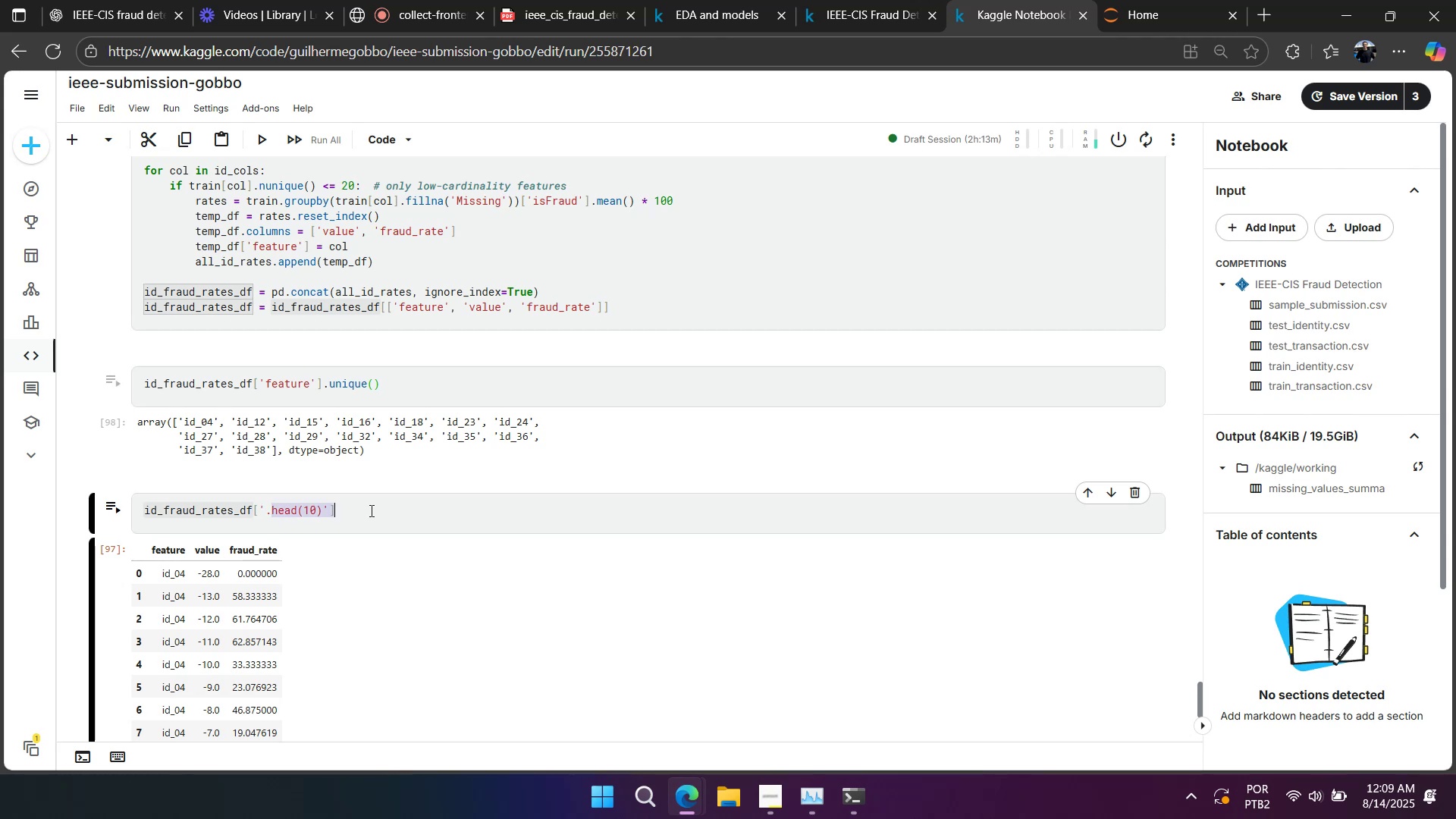 
key(Backspace)
key(Backspace)
type(id_04`\)
 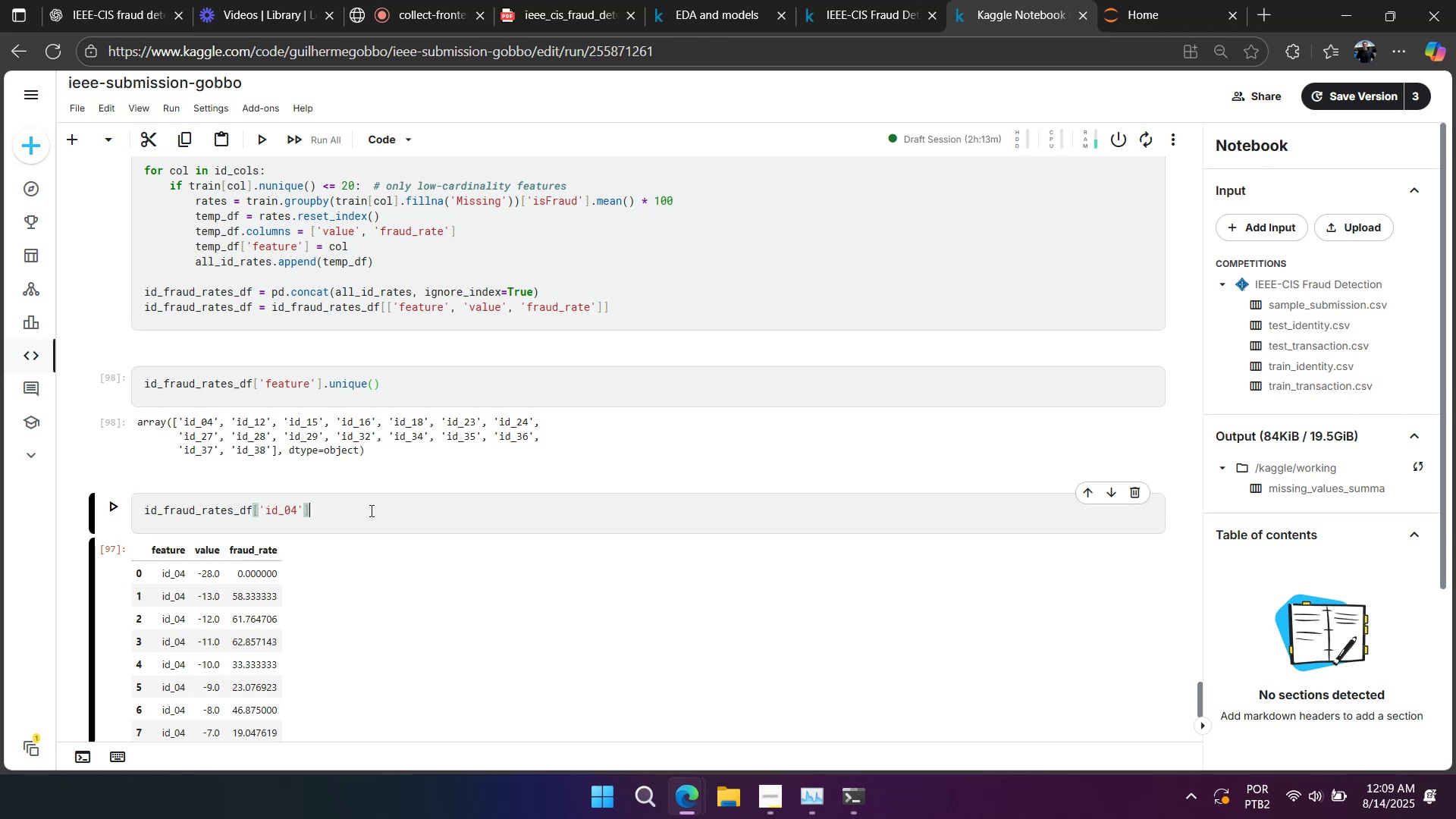 
key(Shift+Enter)
 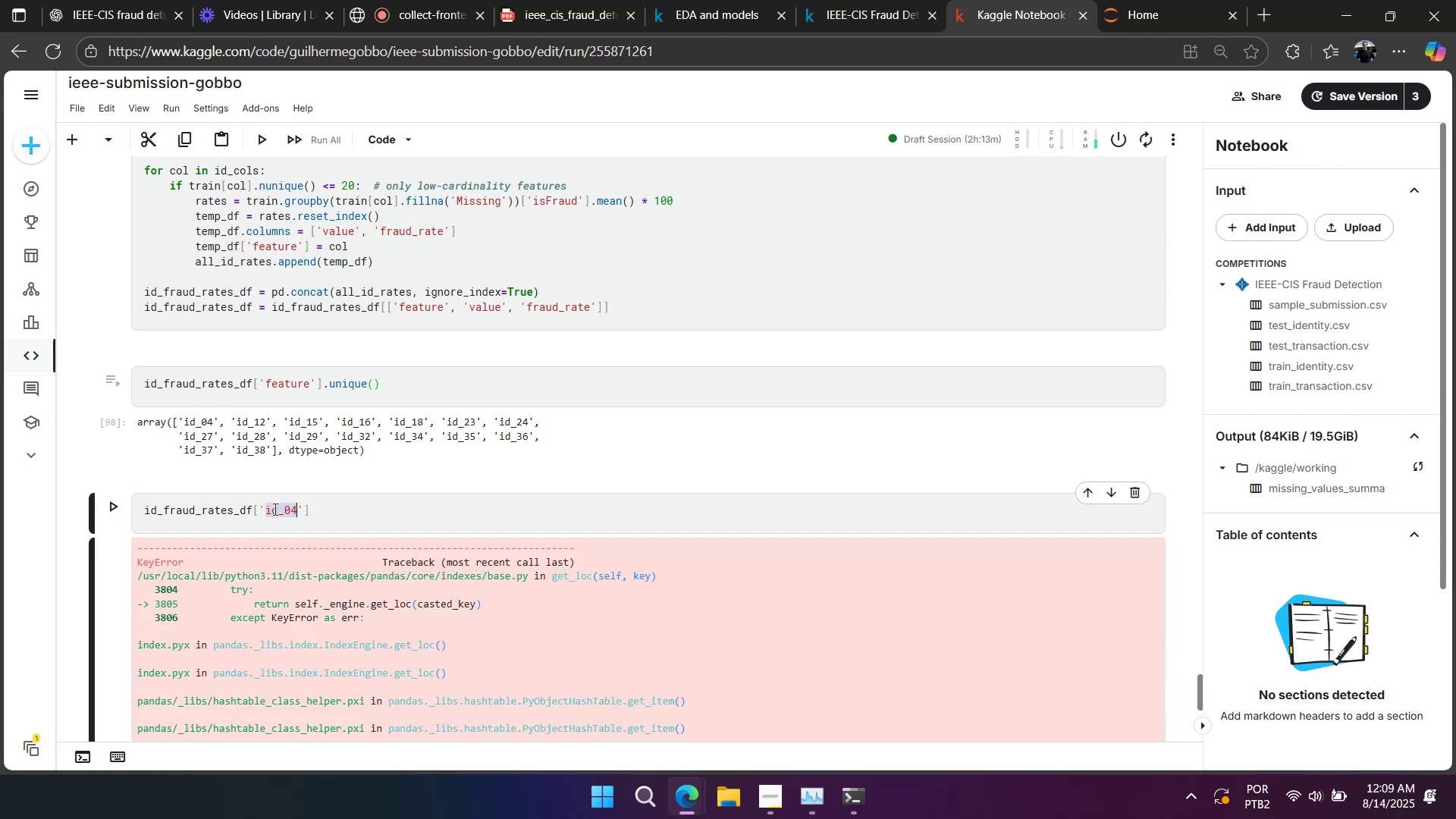 
type(feature)
 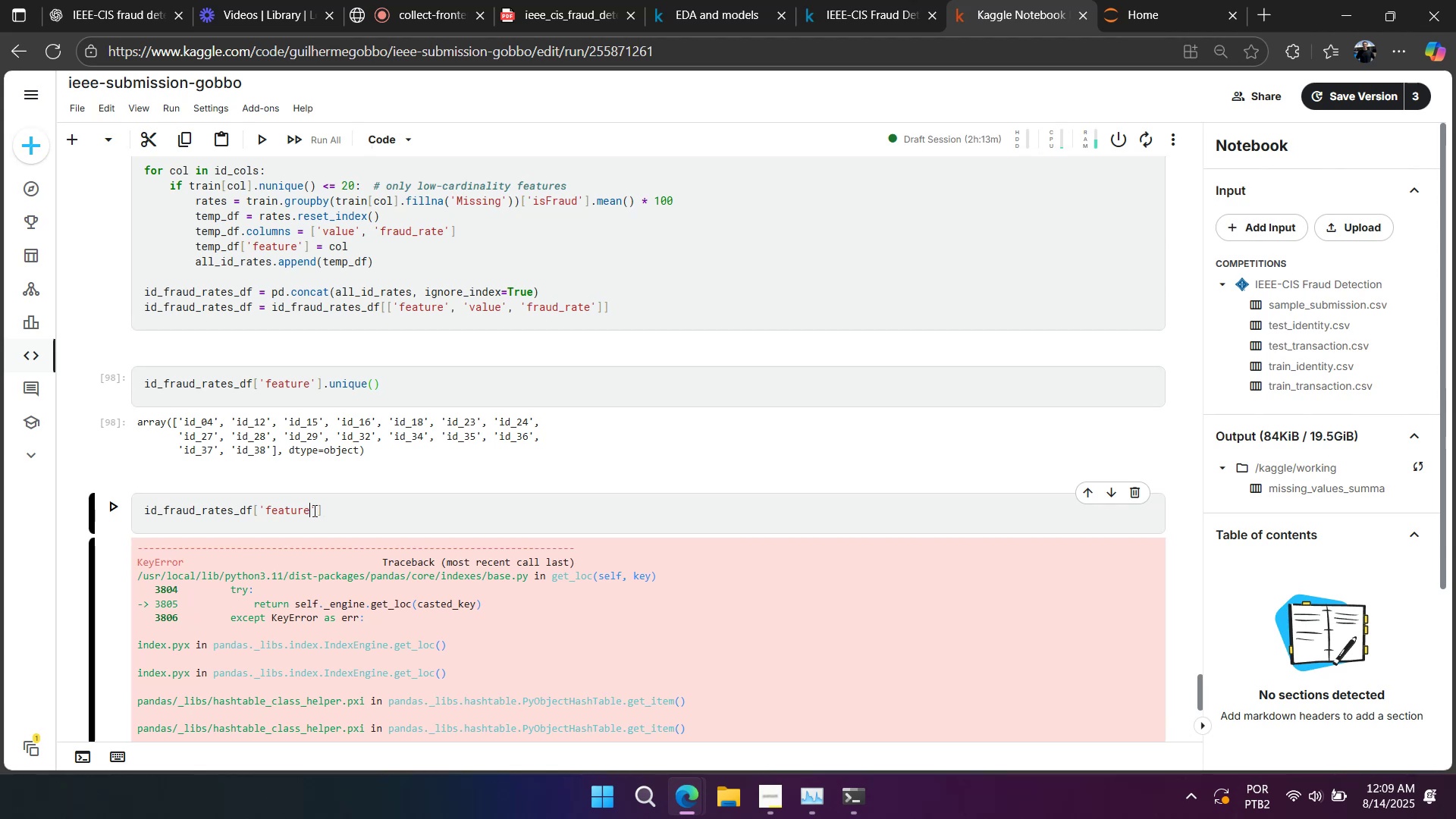 
left_click([339, 512])
 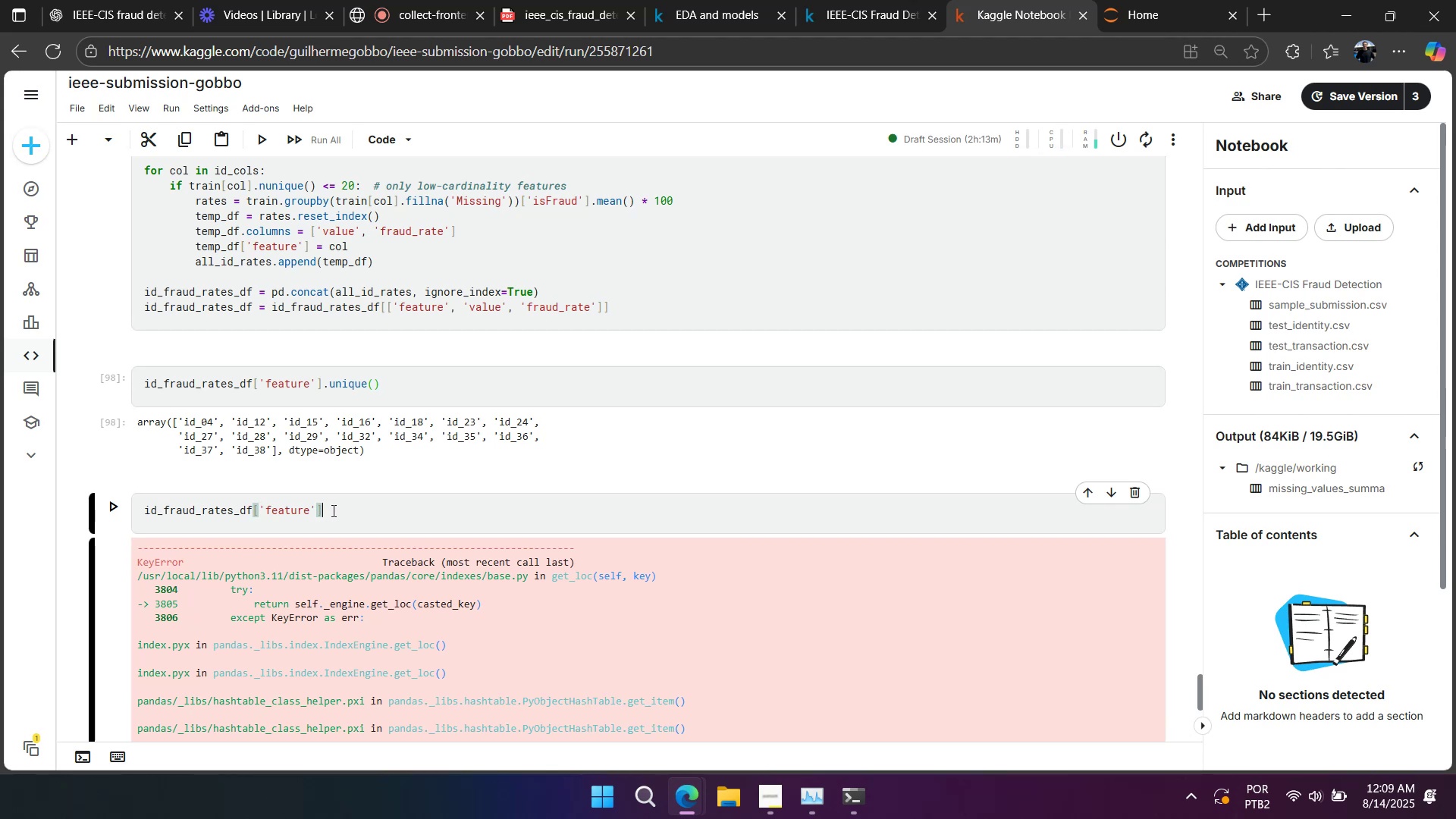 
type(==`id_9=)
key(Backspace)
key(Backspace)
type(04)
 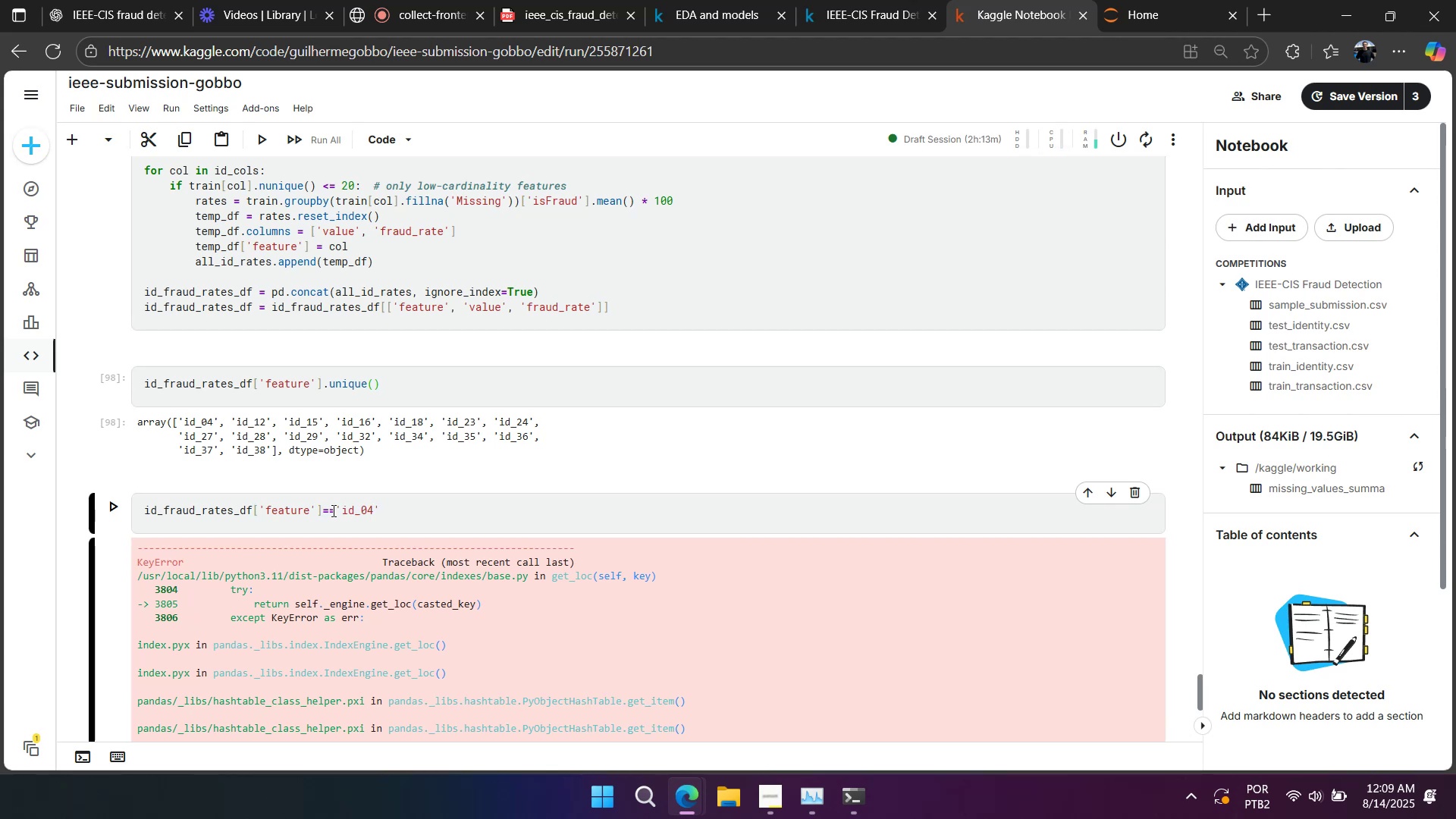 
key(ArrowRight)
 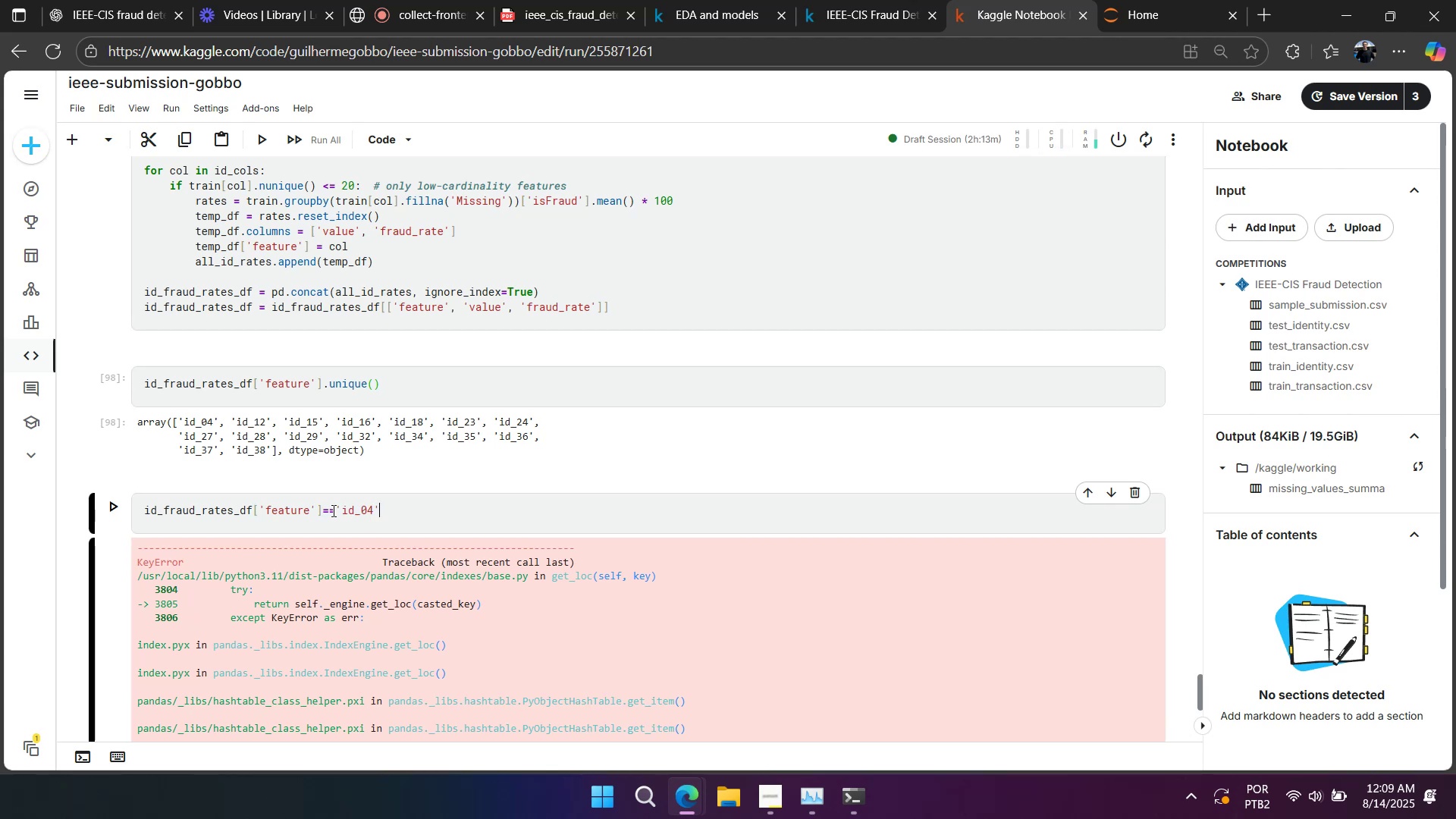 
key(Backslash)
 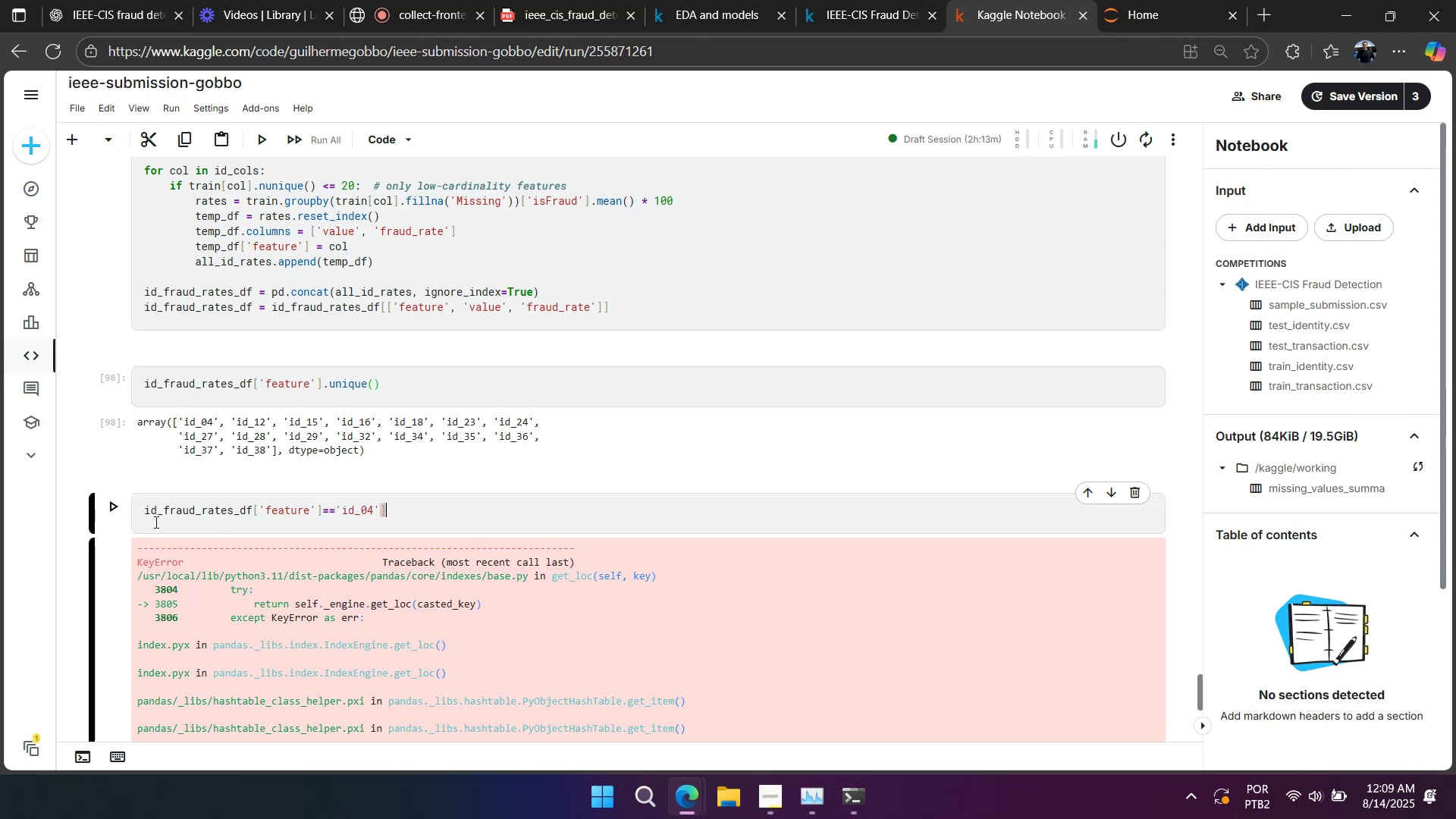 
double_click([146, 513])
 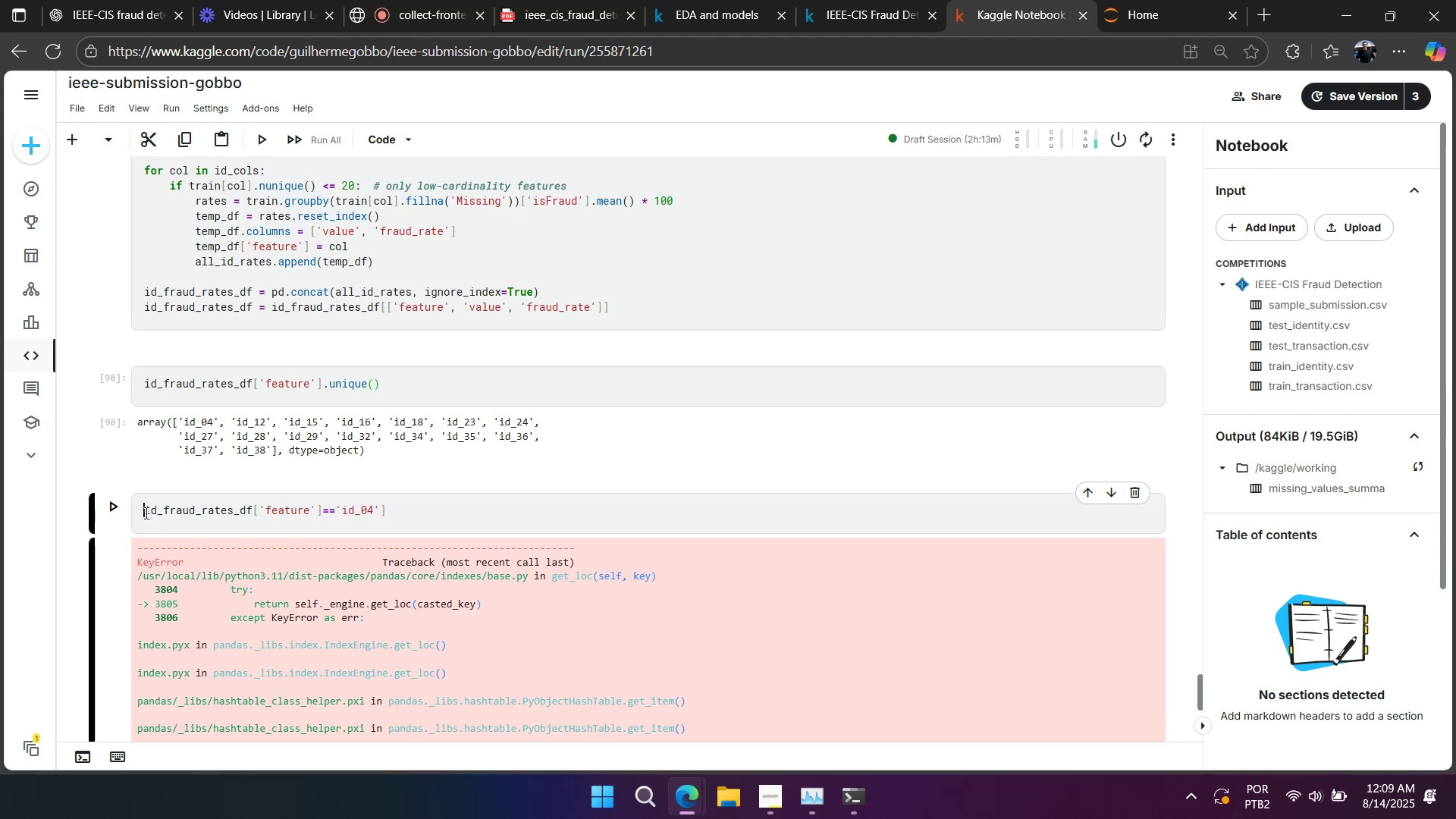 
type(df])
key(Backspace)
key(Backspace)
key(Backspace)
 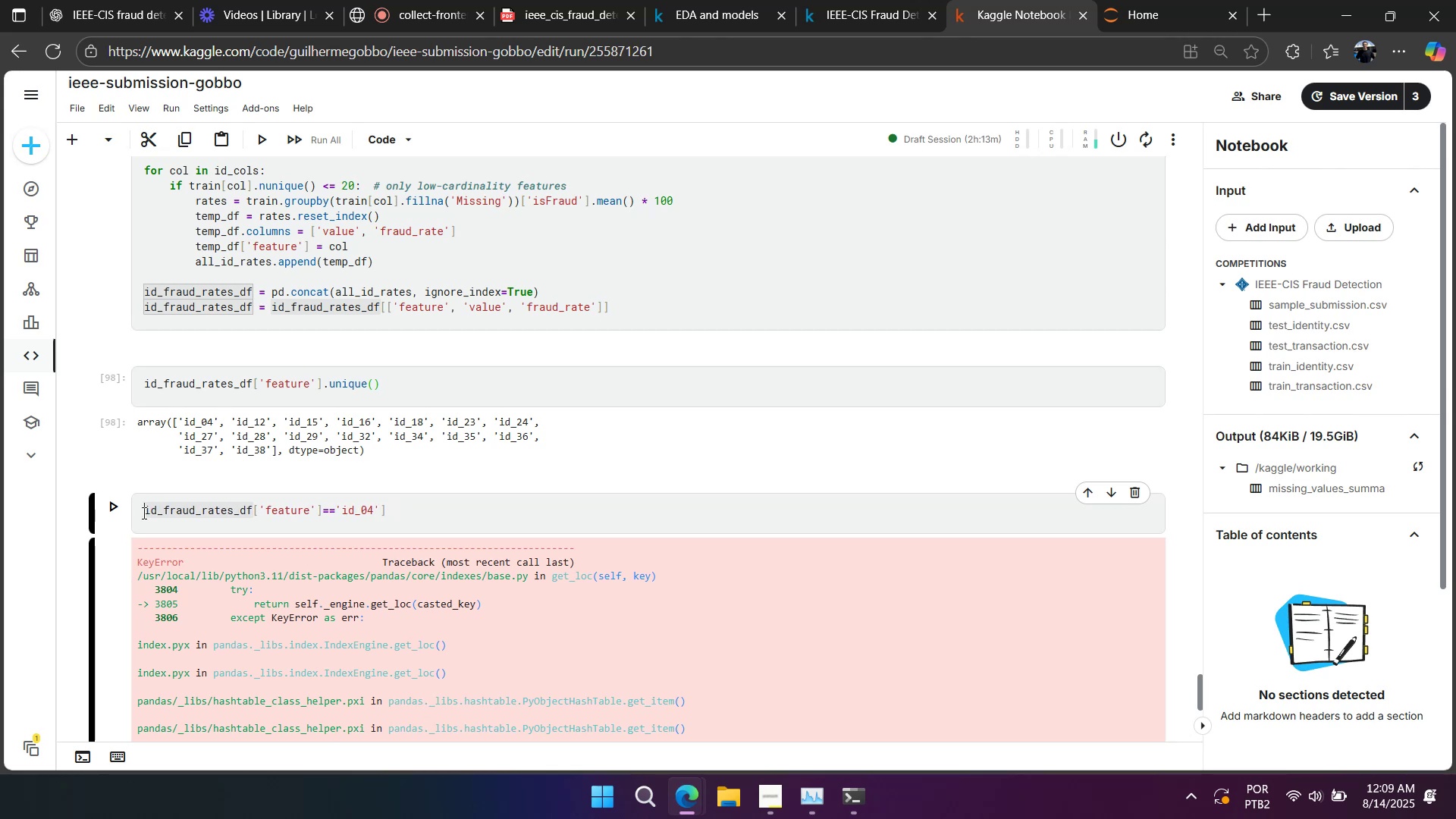 
double_click([143, 511])
 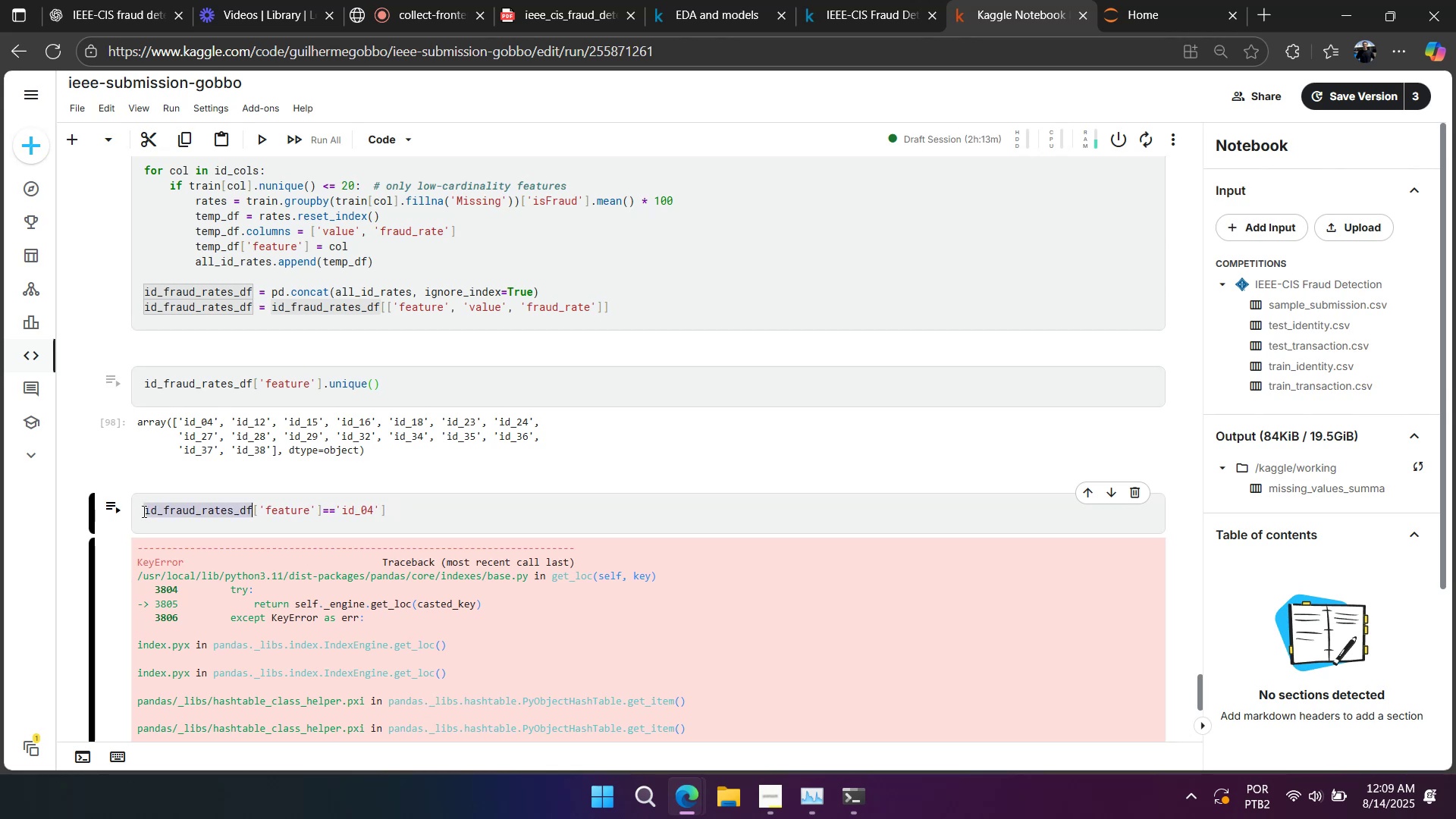 
key(Control+ControlLeft)
 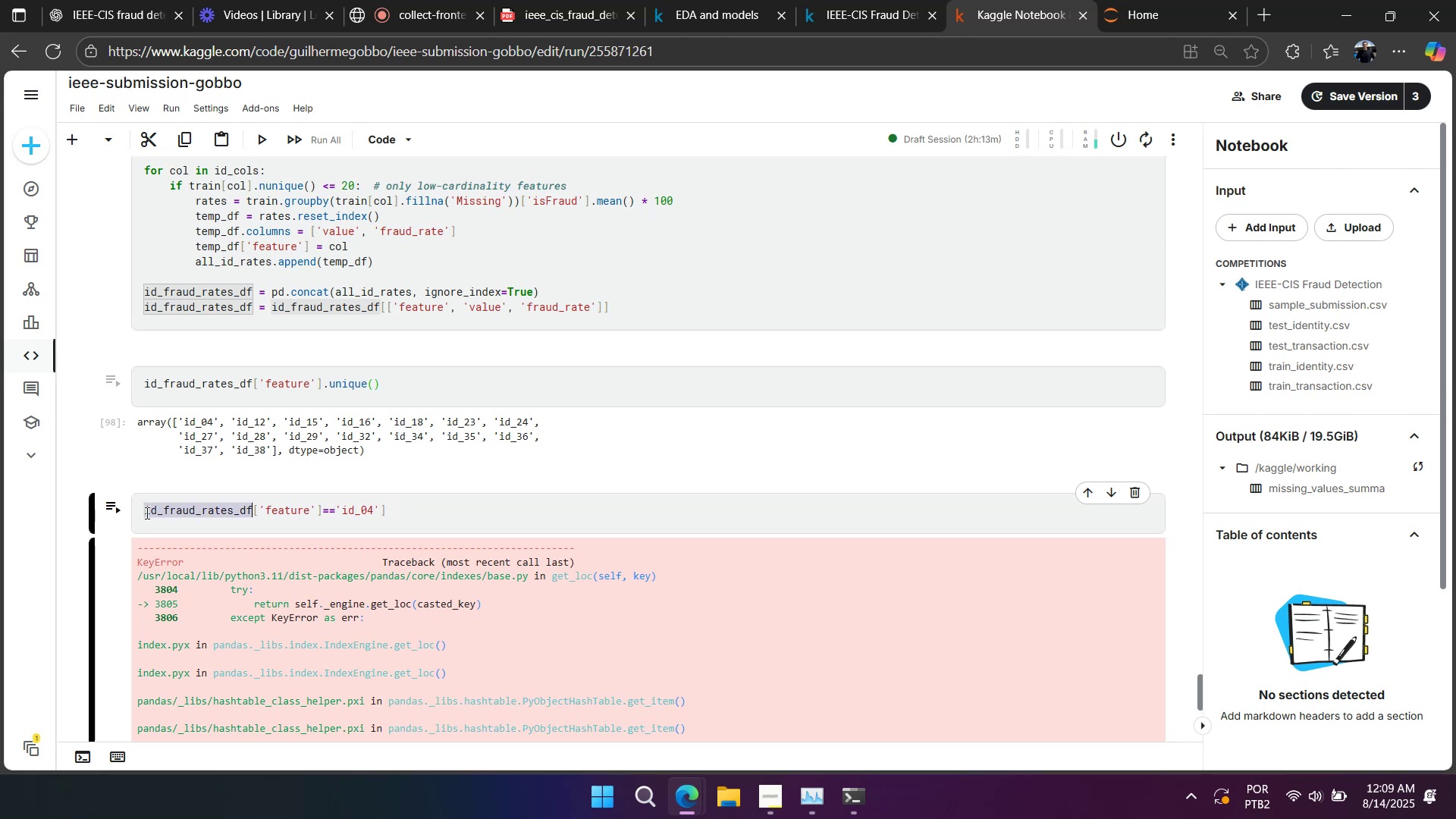 
key(Control+C)
 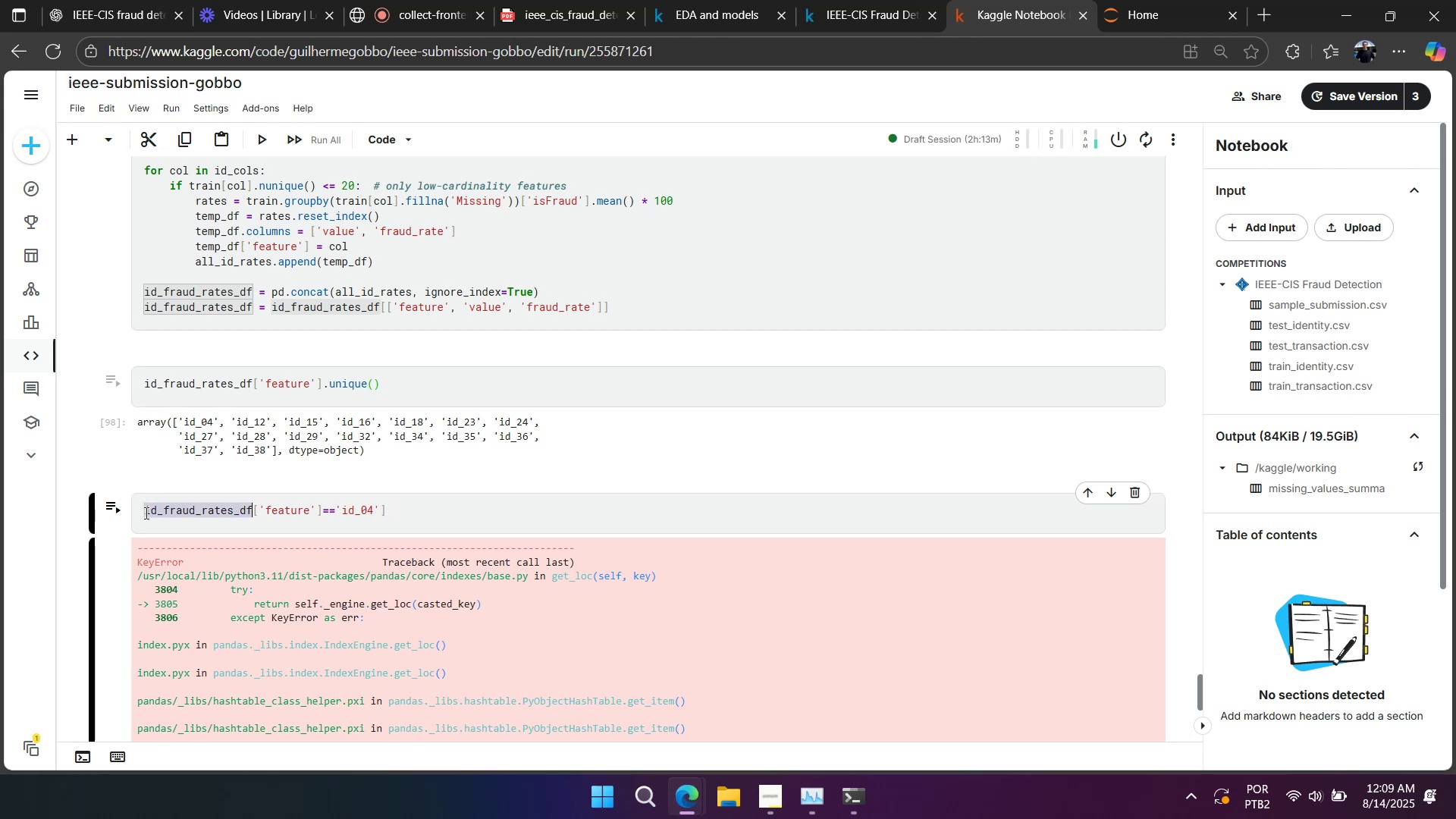 
triple_click([145, 513])
 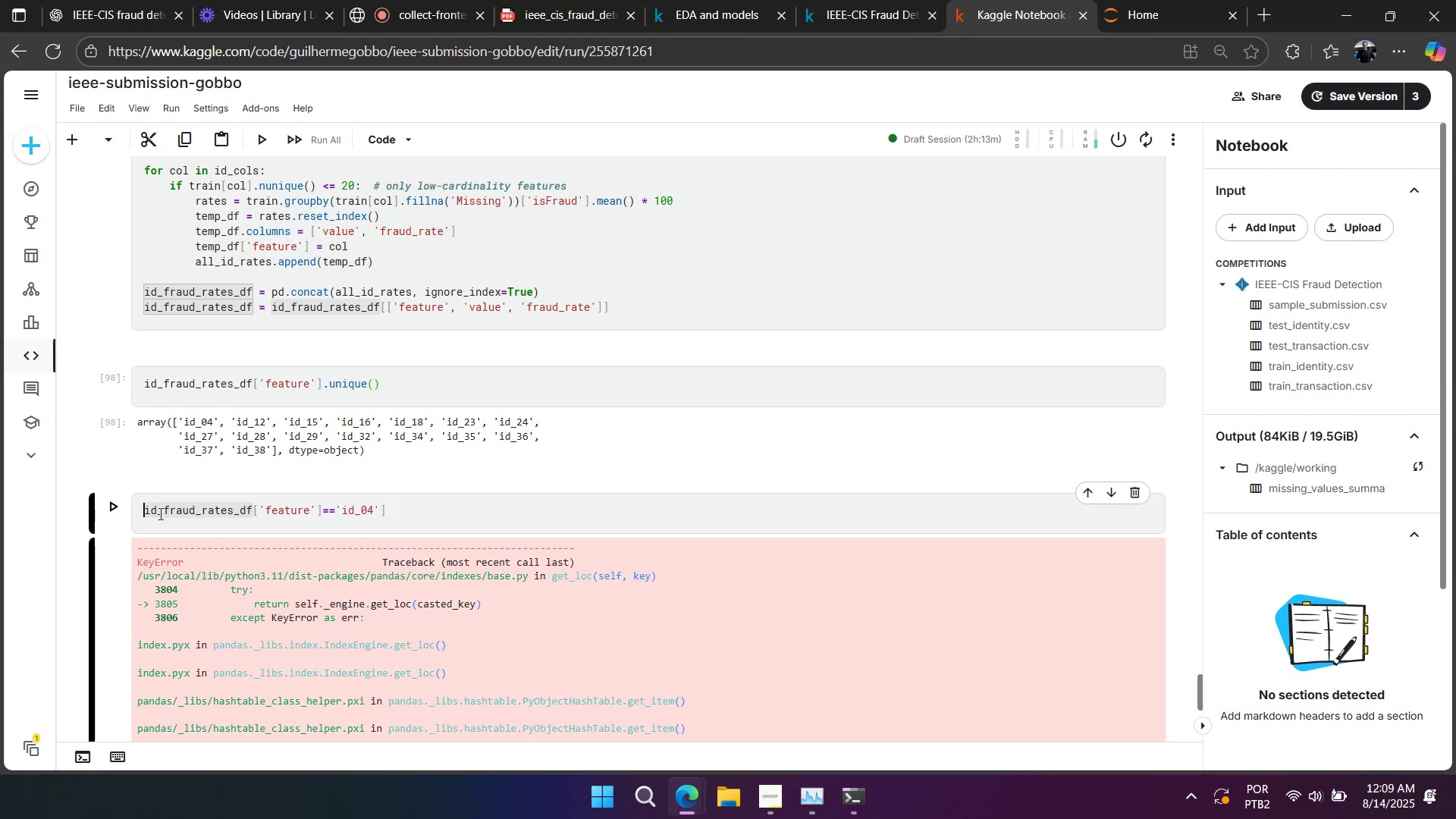 
key(Control+V)
 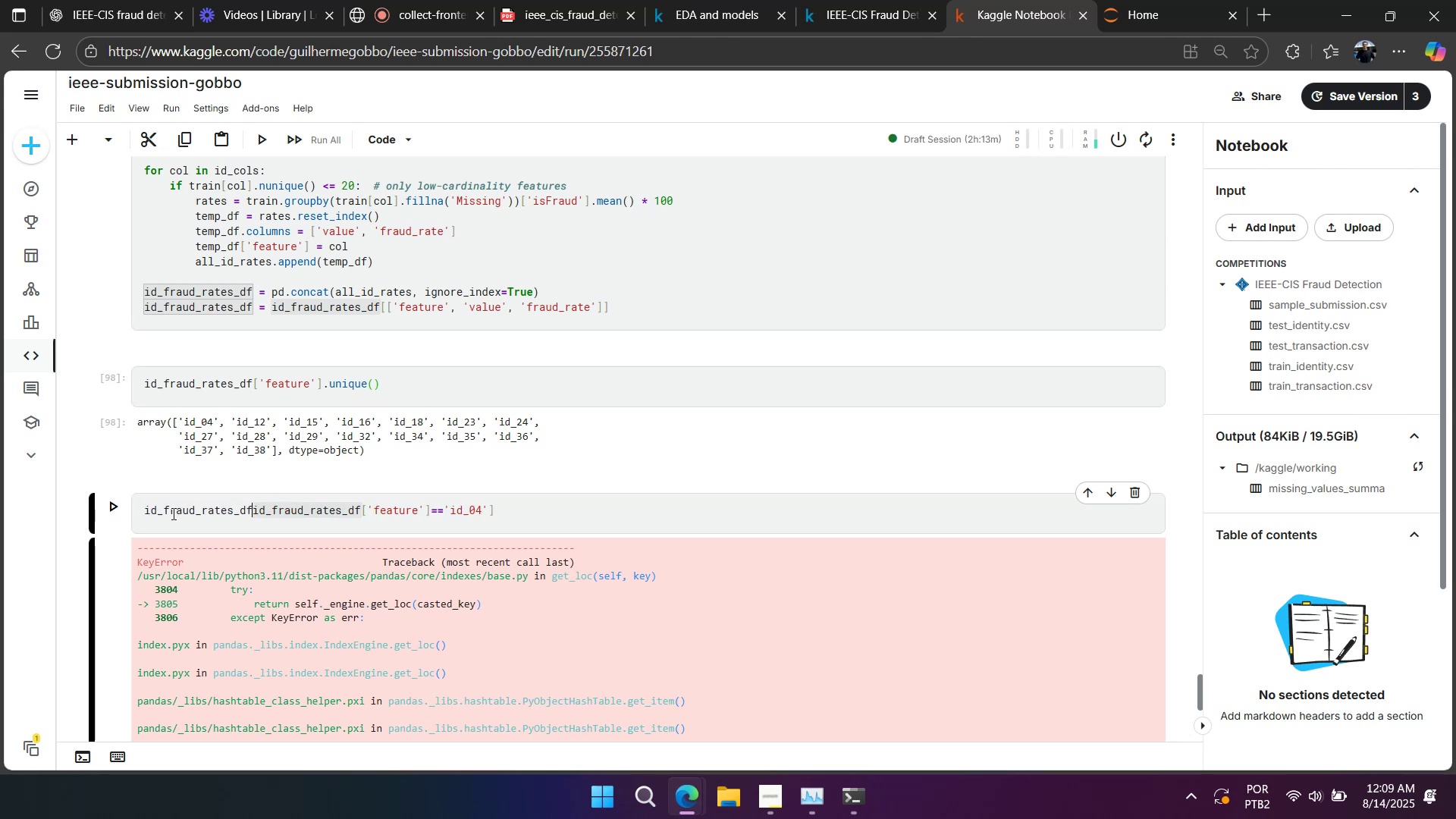 
key(BracketRight)
 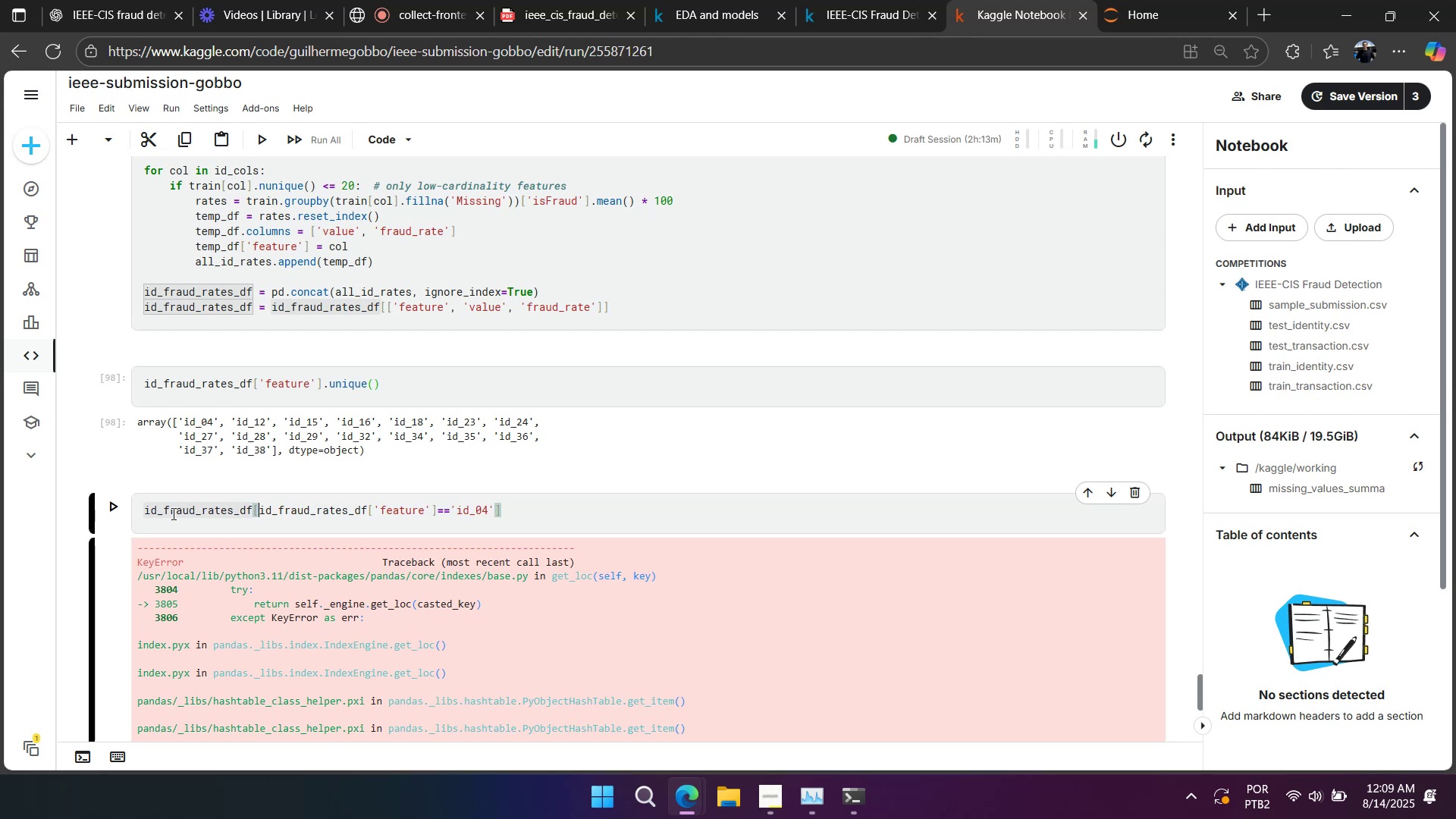 
key(Shift+Enter)
 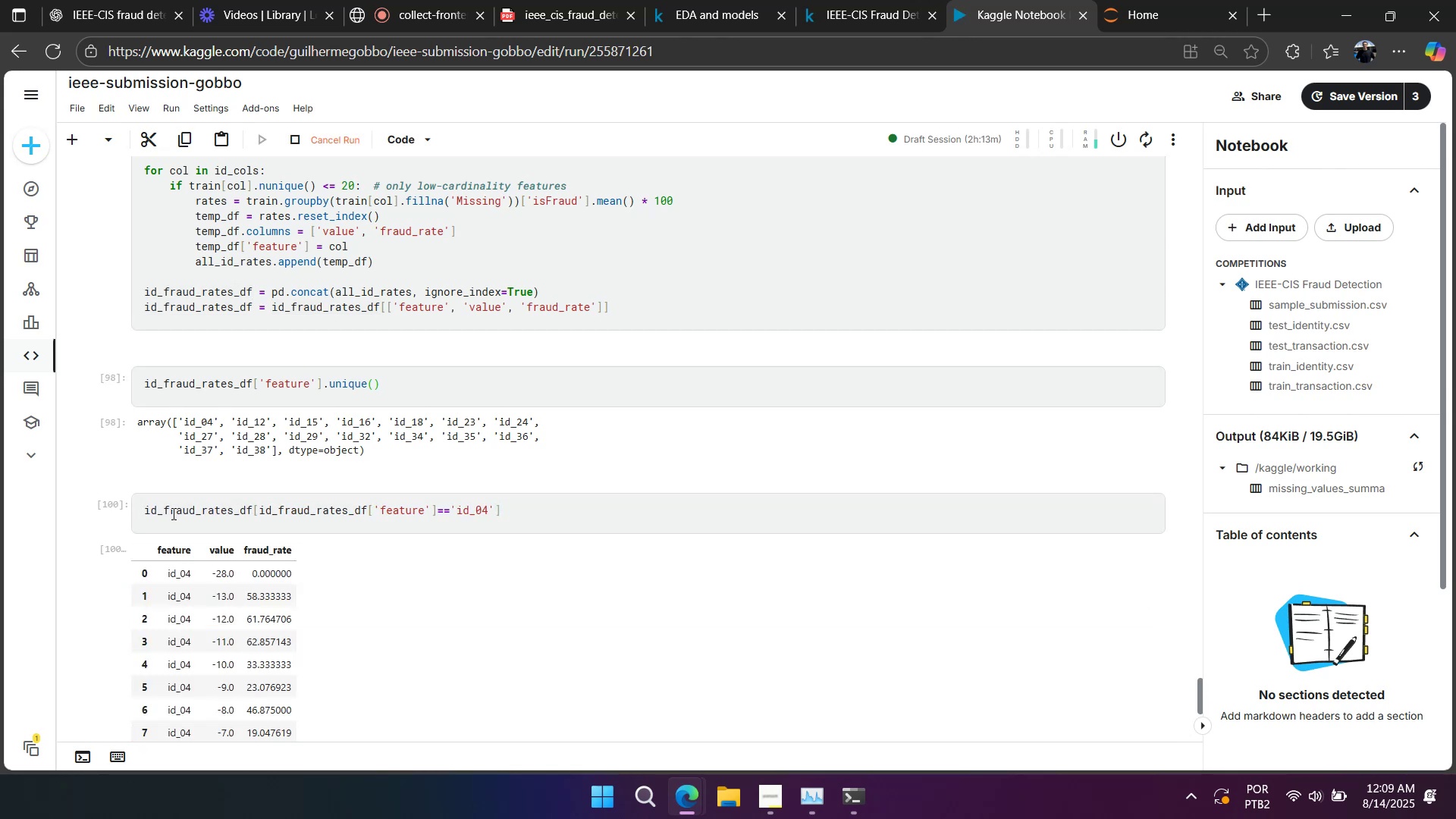 
scroll: coordinate [177, 510], scroll_direction: down, amount: 4.0
 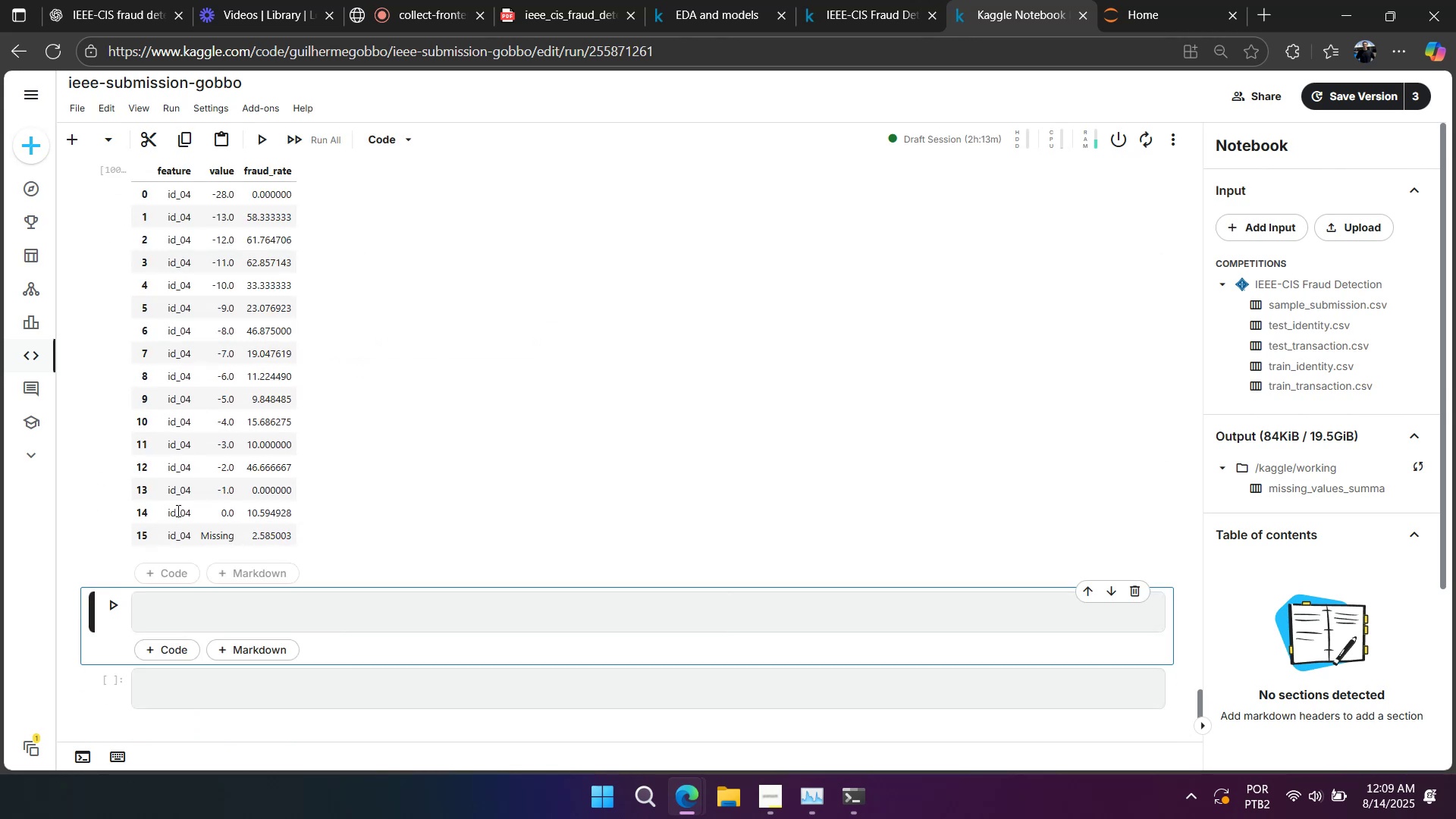 
scroll: coordinate [177, 510], scroll_direction: up, amount: 1.0
 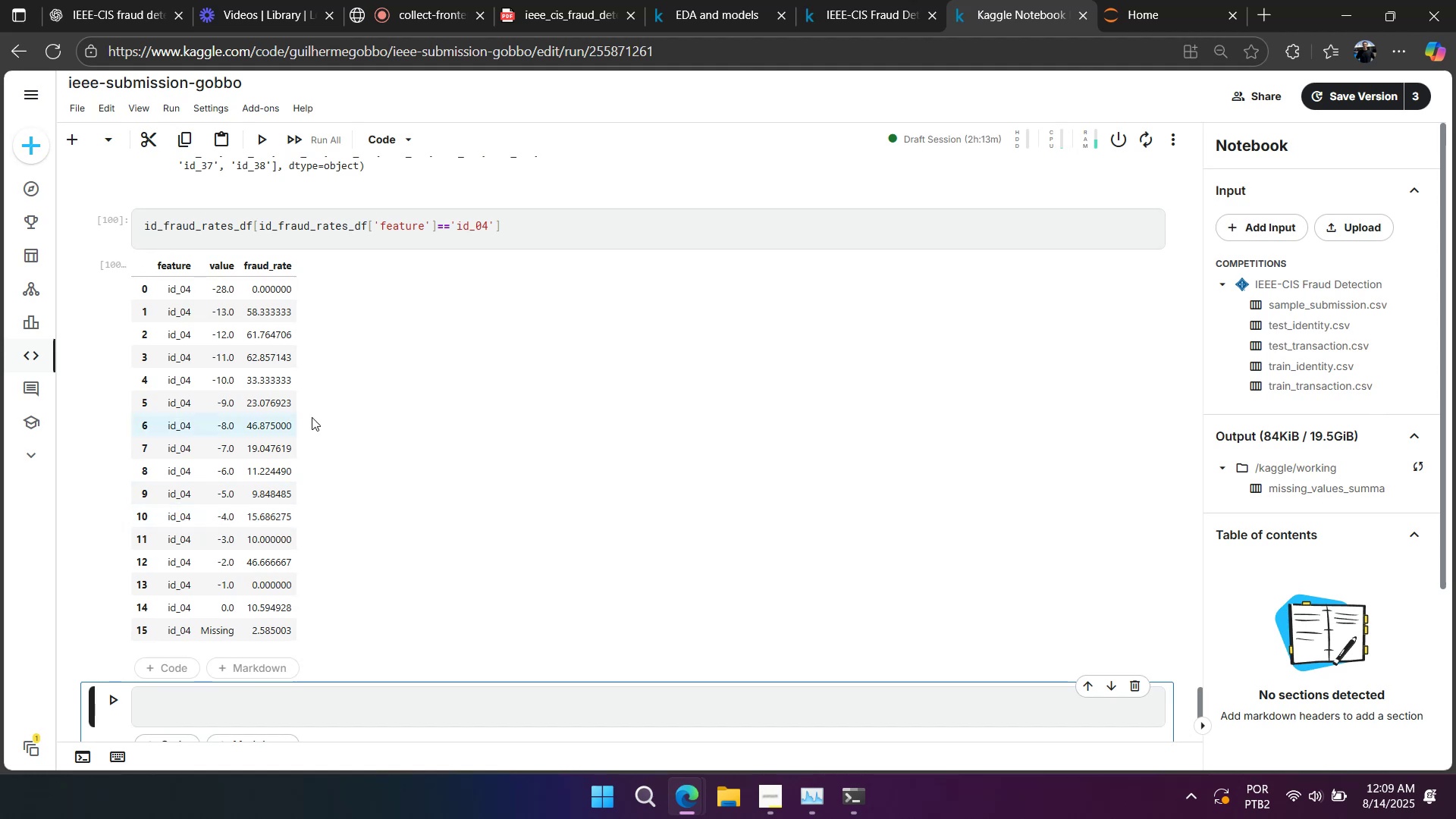 
wait(5.35)
 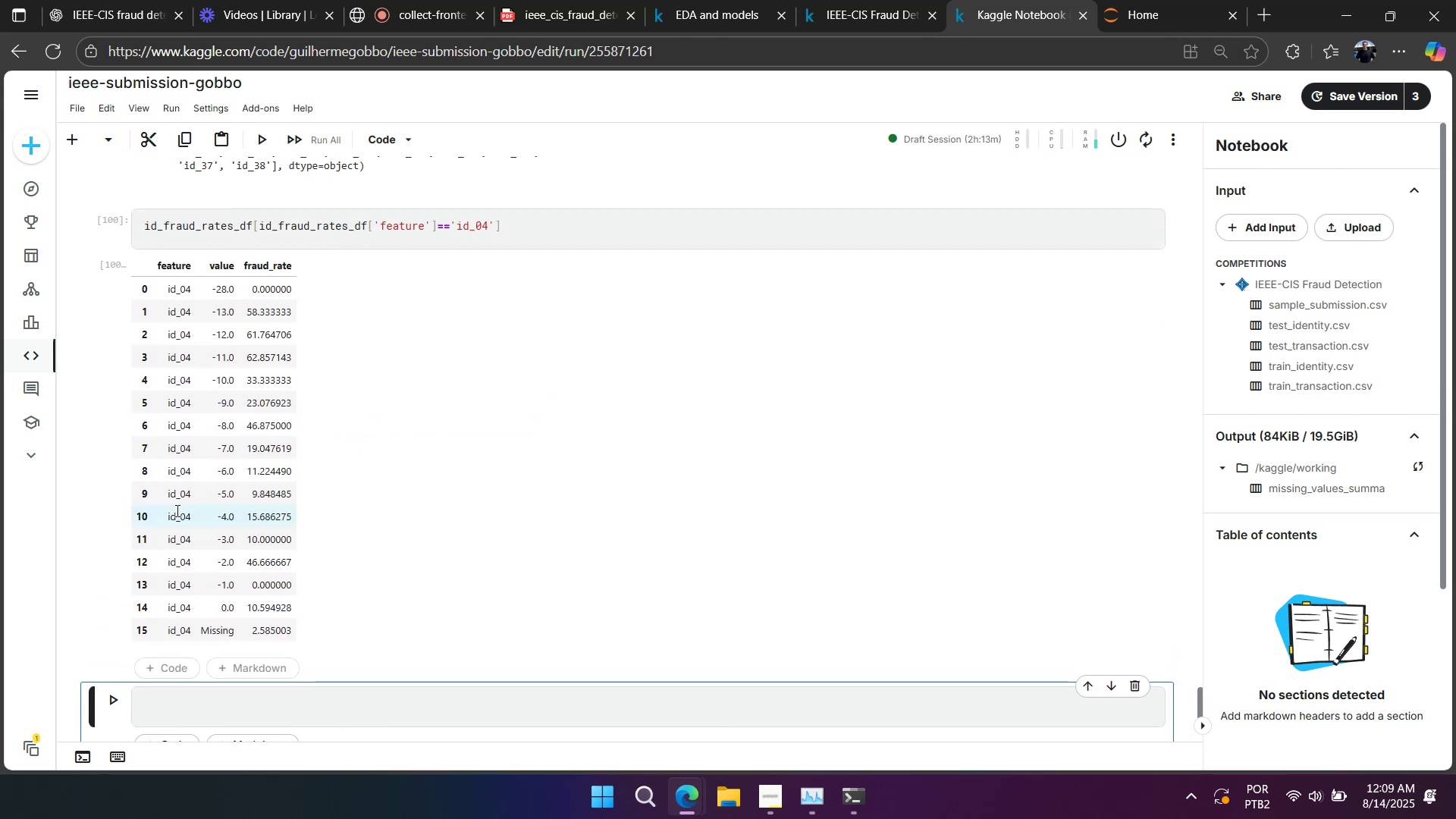 
scroll: coordinate [479, 288], scroll_direction: up, amount: 1.0
 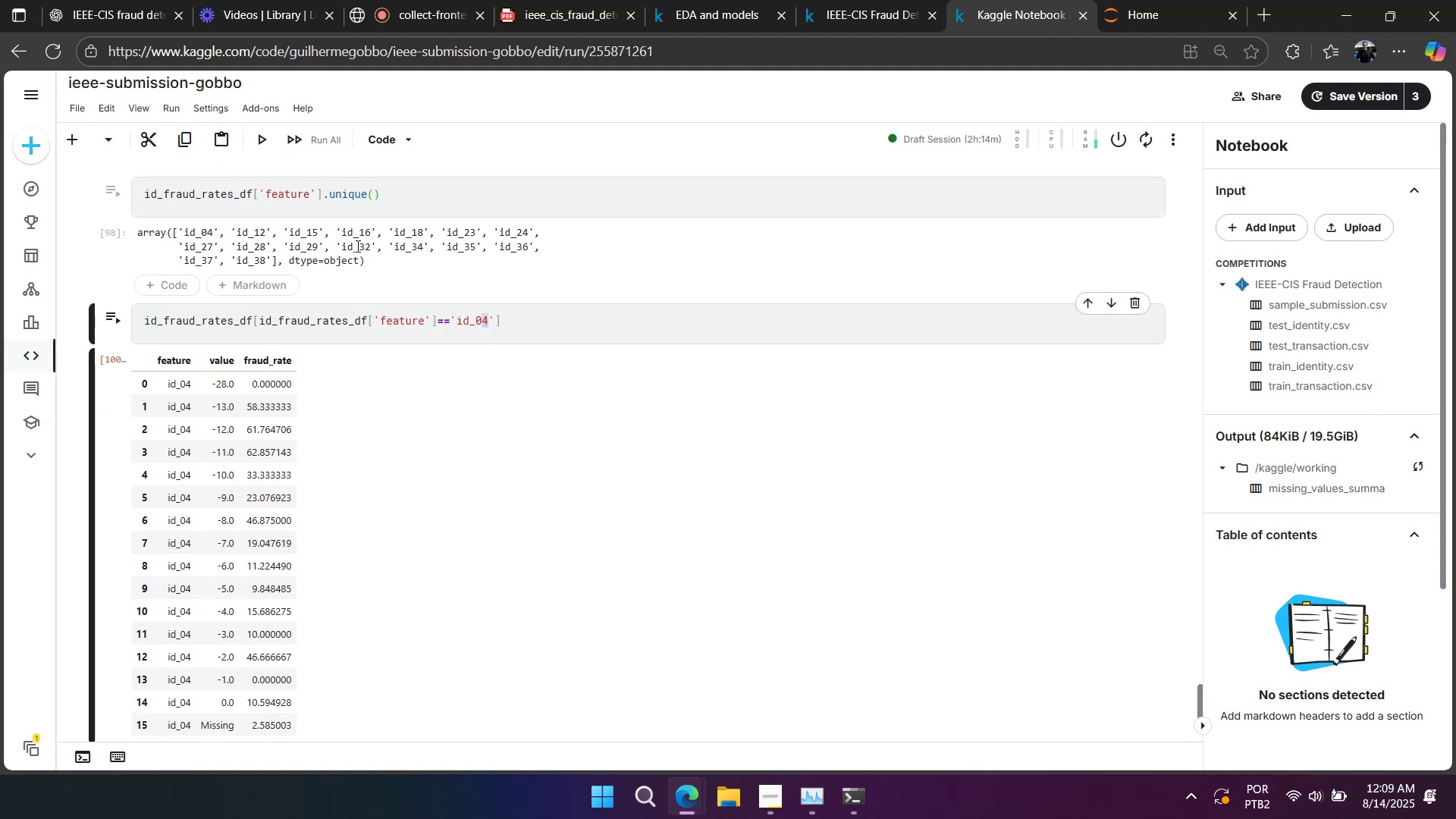 
double_click([356, 245])
 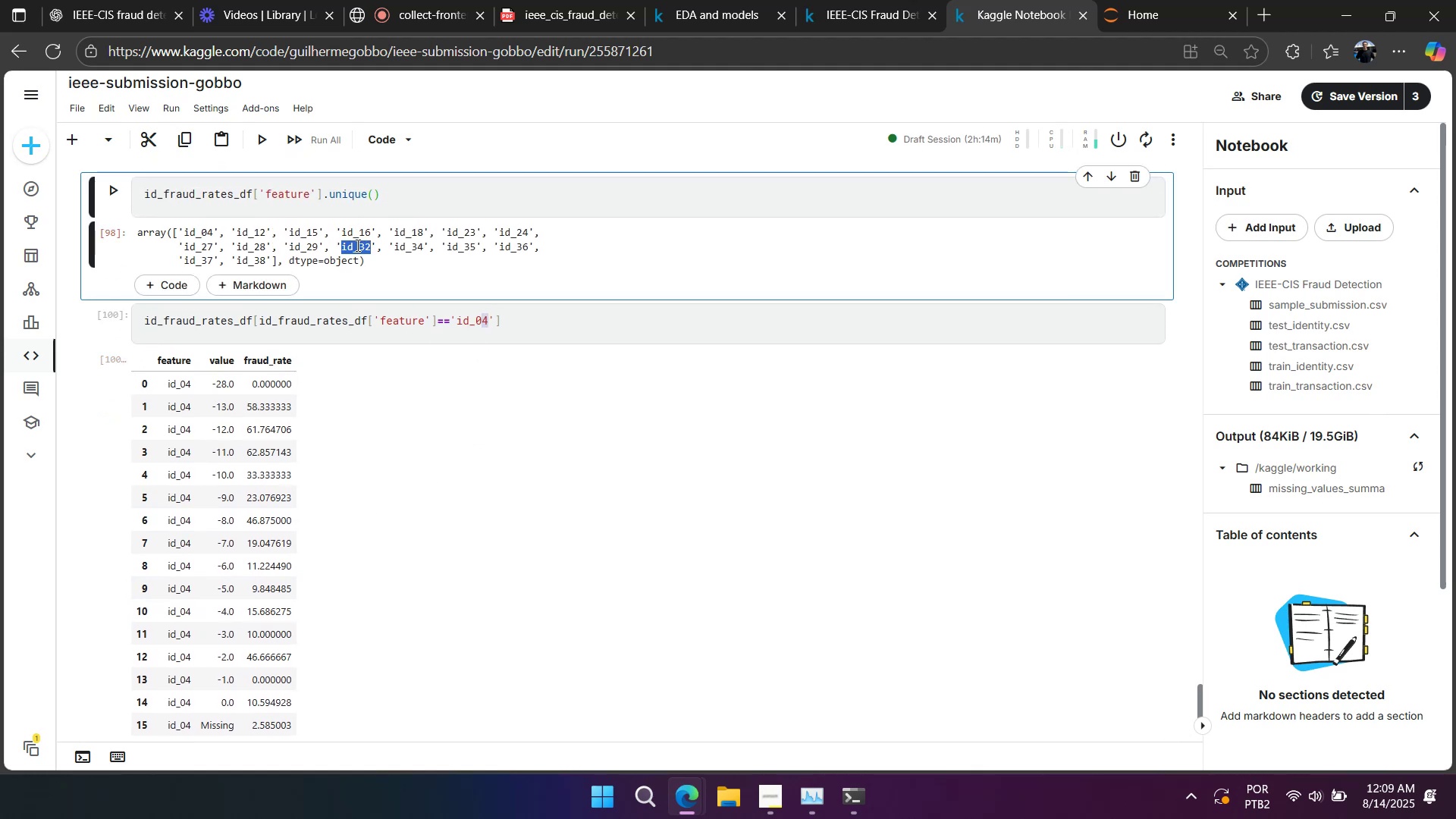 
key(Control+ControlLeft)
 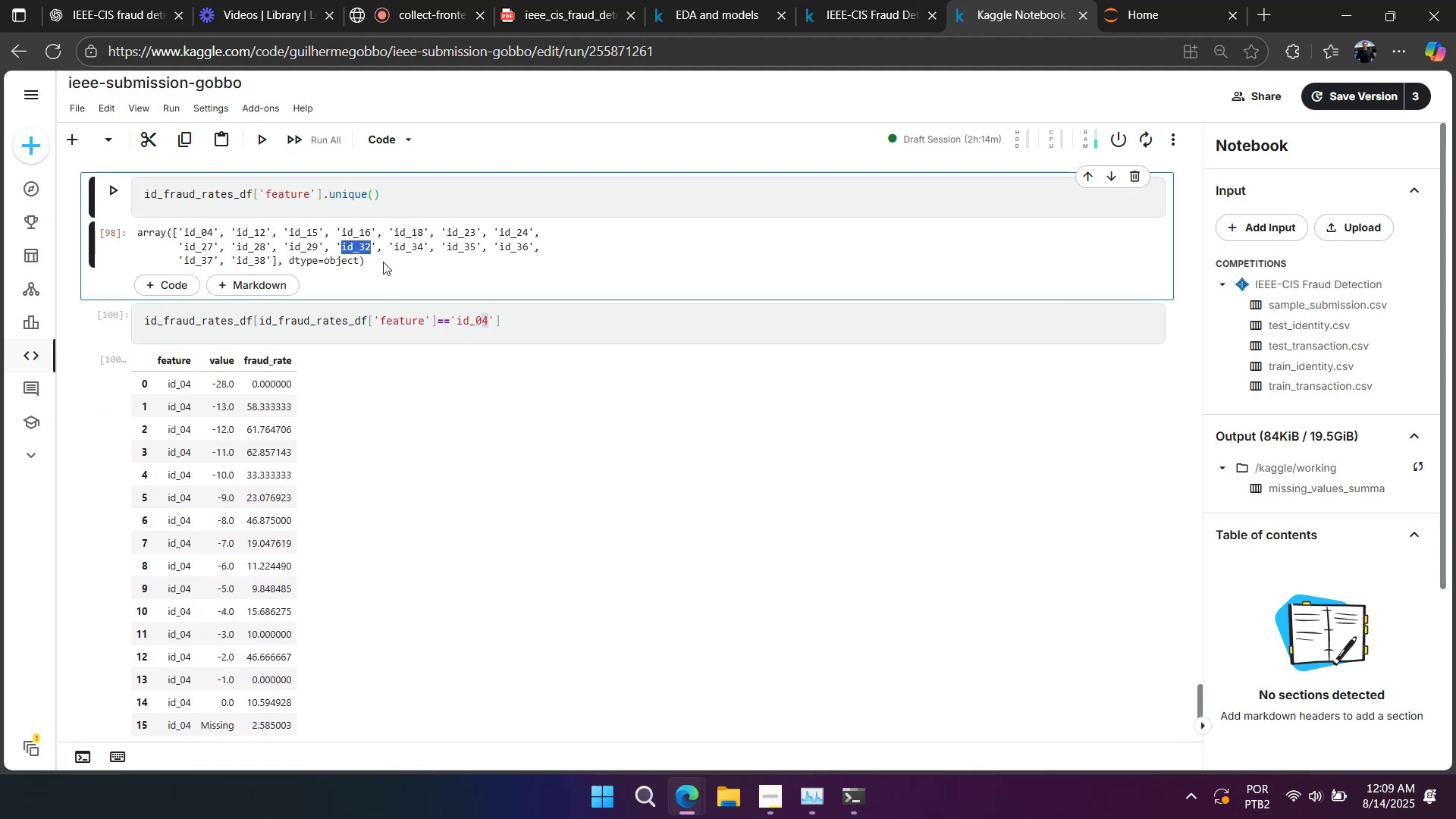 
key(Control+C)
 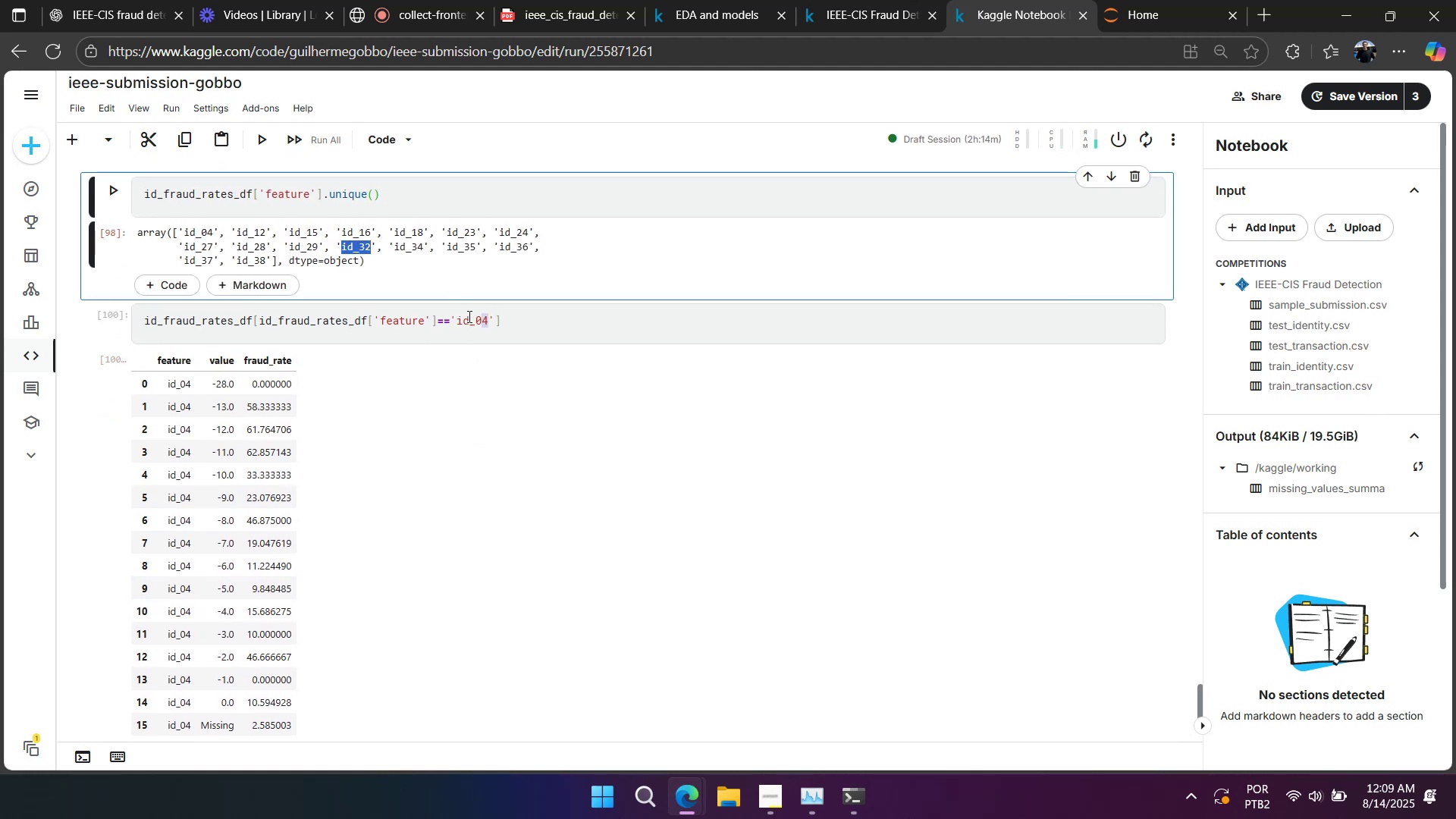 
double_click([468, 316])
 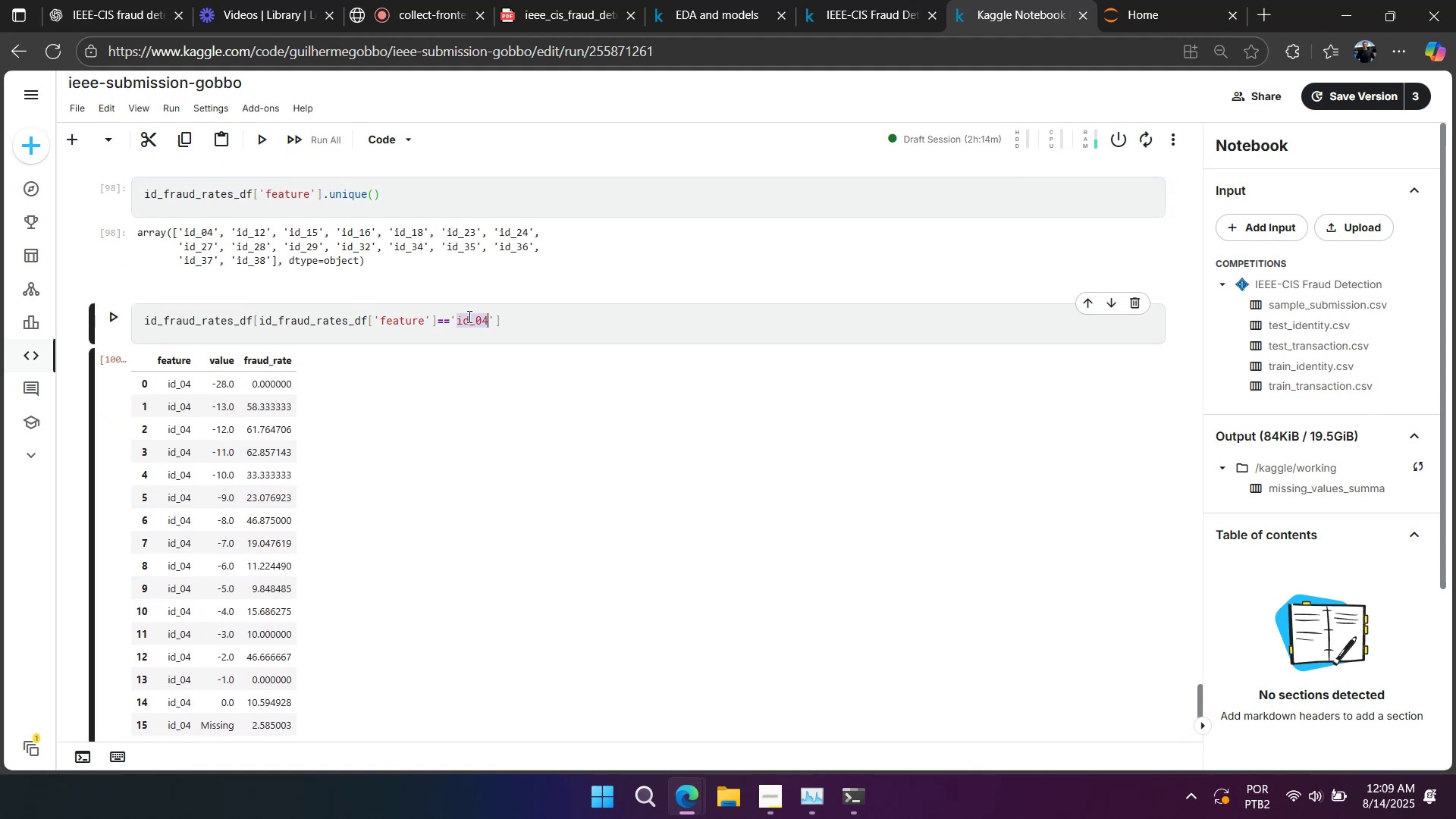 
key(Control+ControlLeft)
 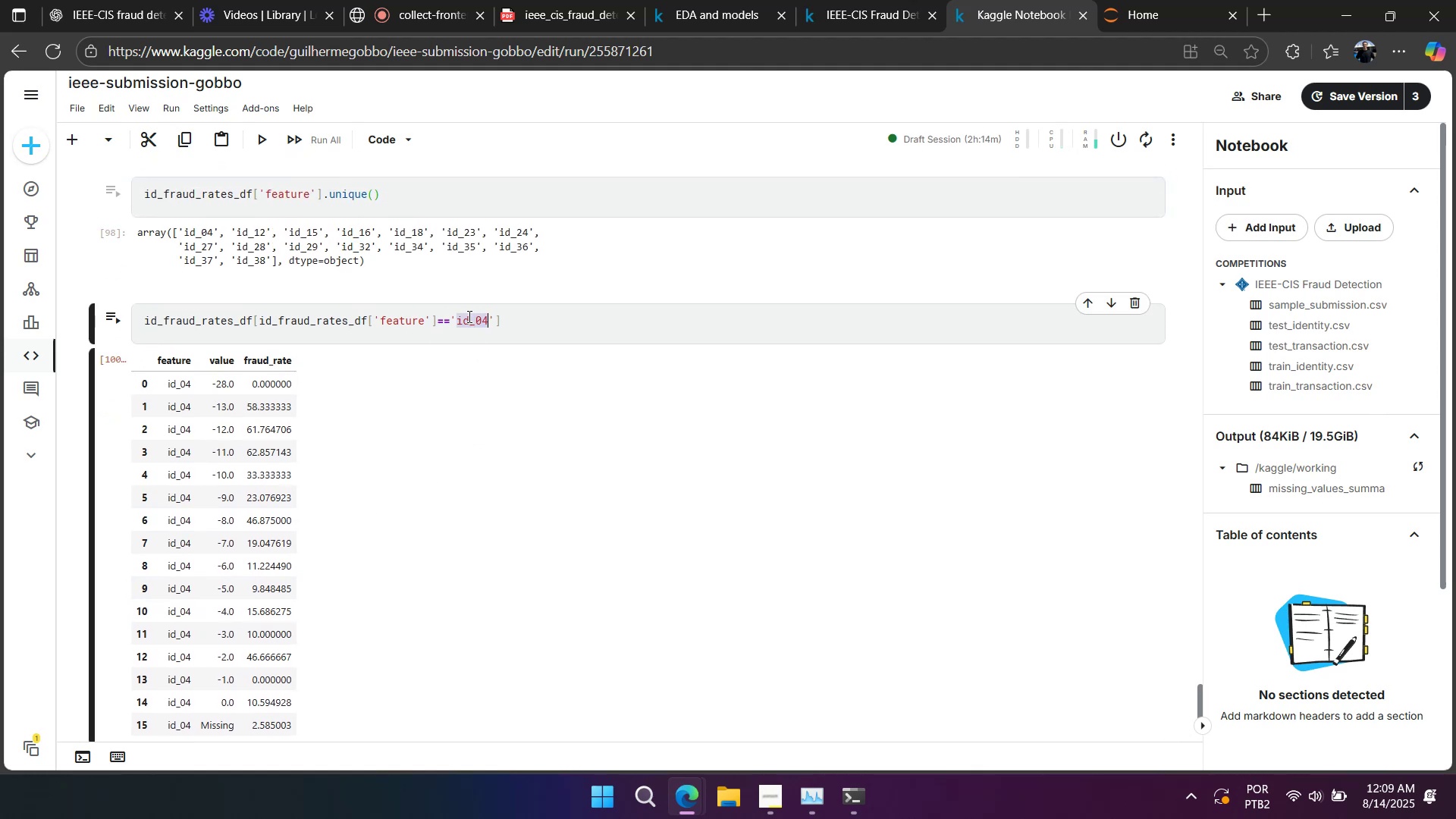 
key(Control+V)
 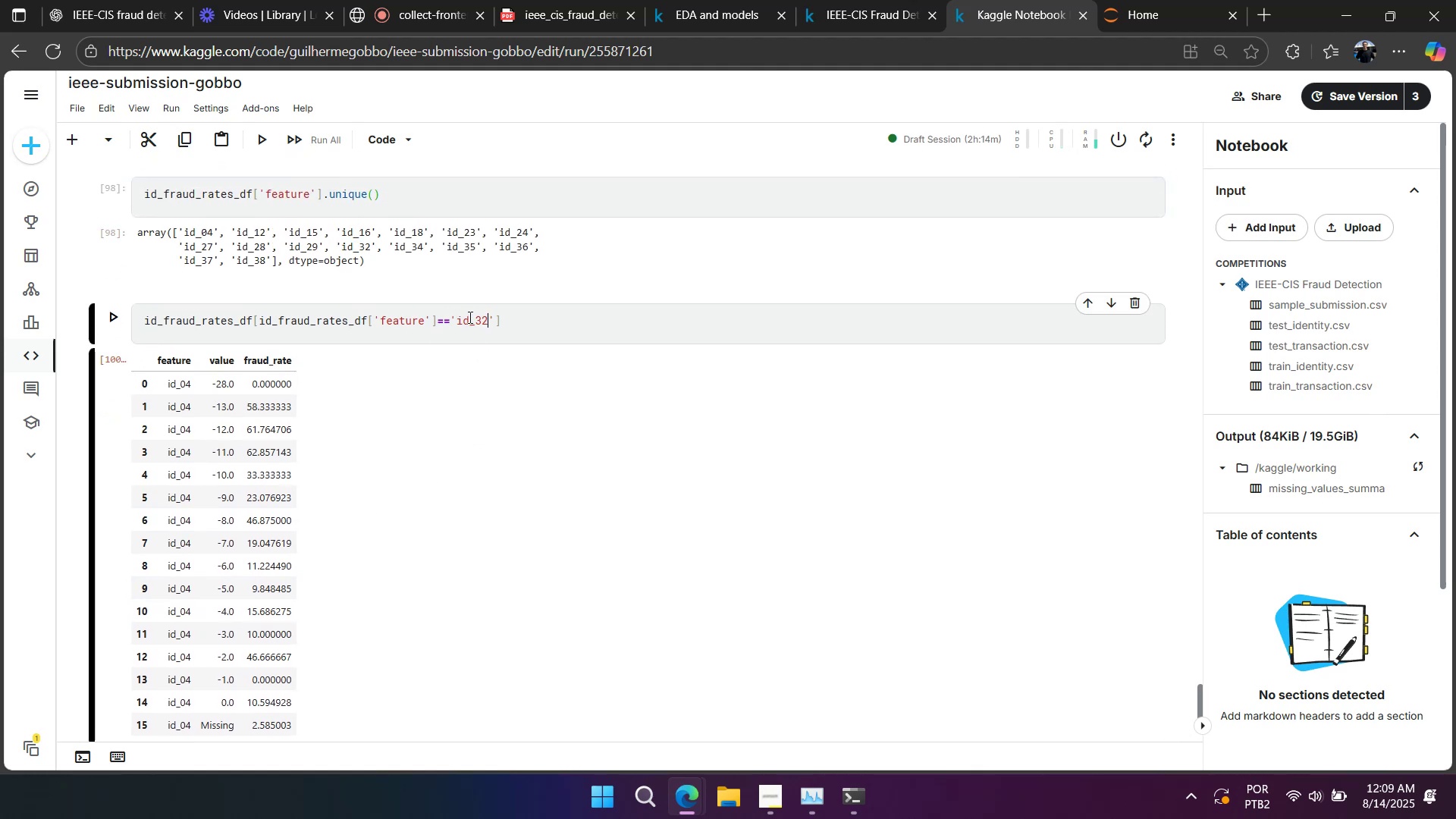 
key(Shift+Enter)
 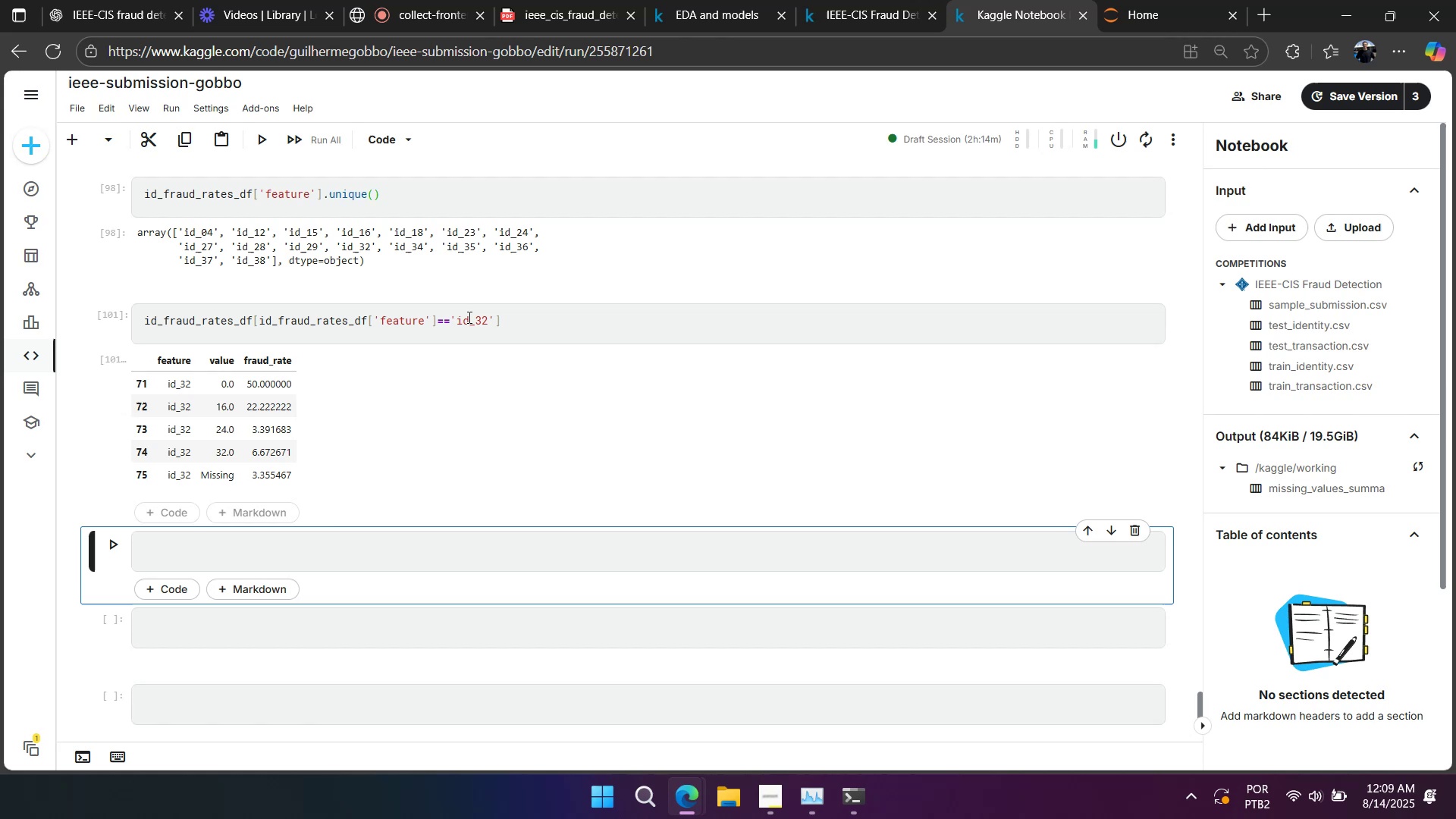 
wait(7.43)
 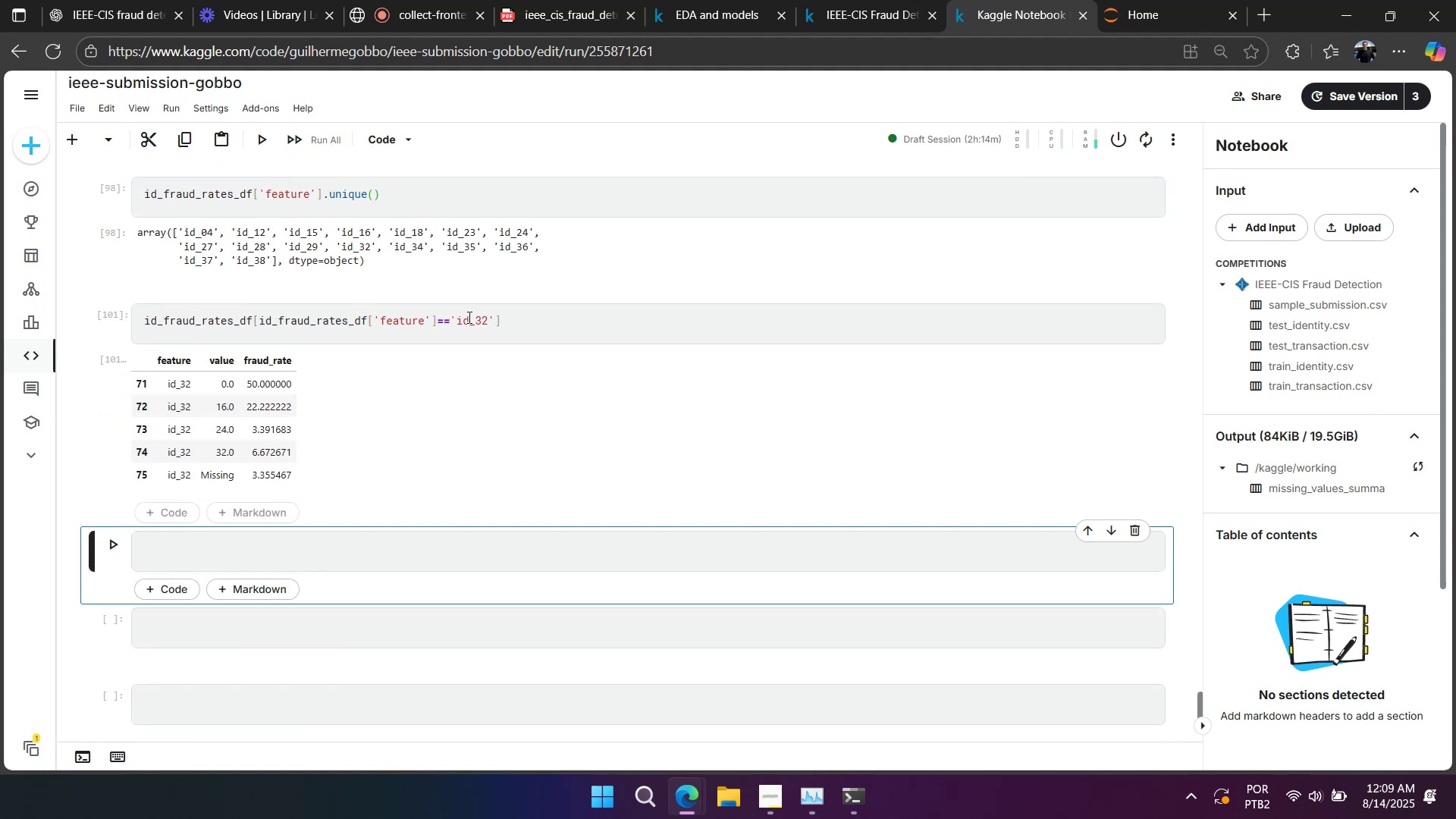 
key(Control+Slash)
 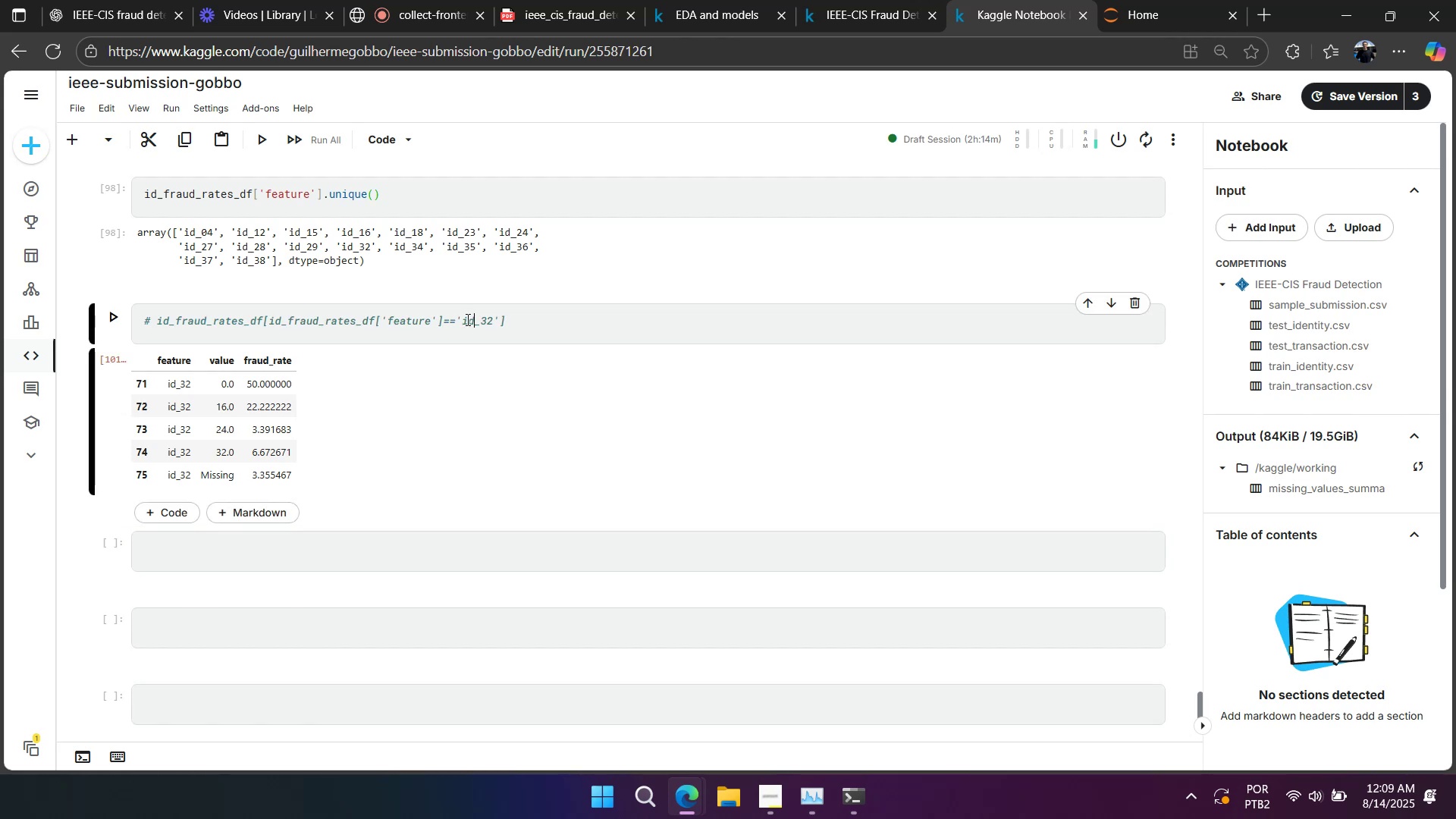 
scroll: coordinate [465, 319], scroll_direction: up, amount: 2.0
 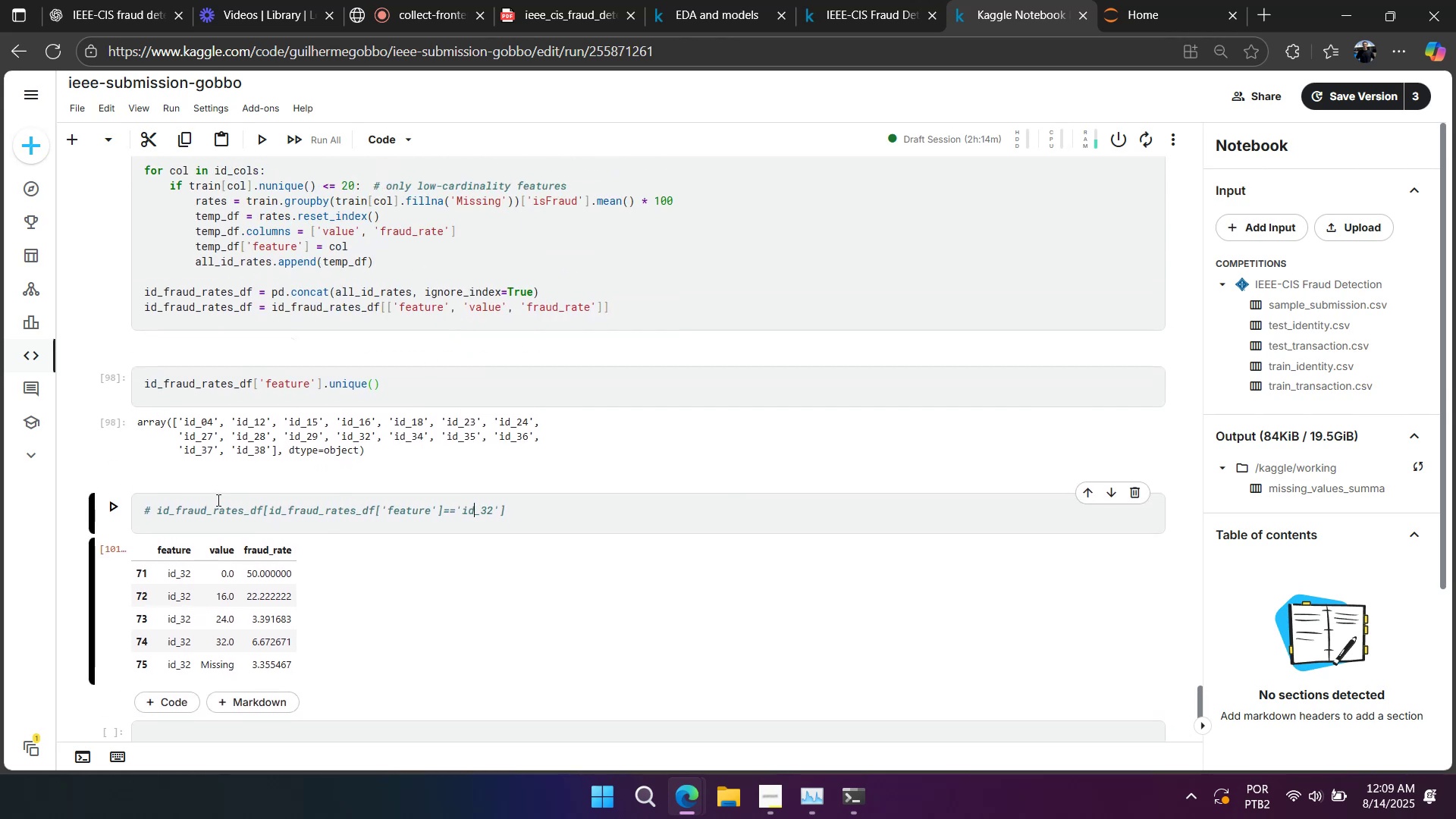 
double_click([214, 506])
 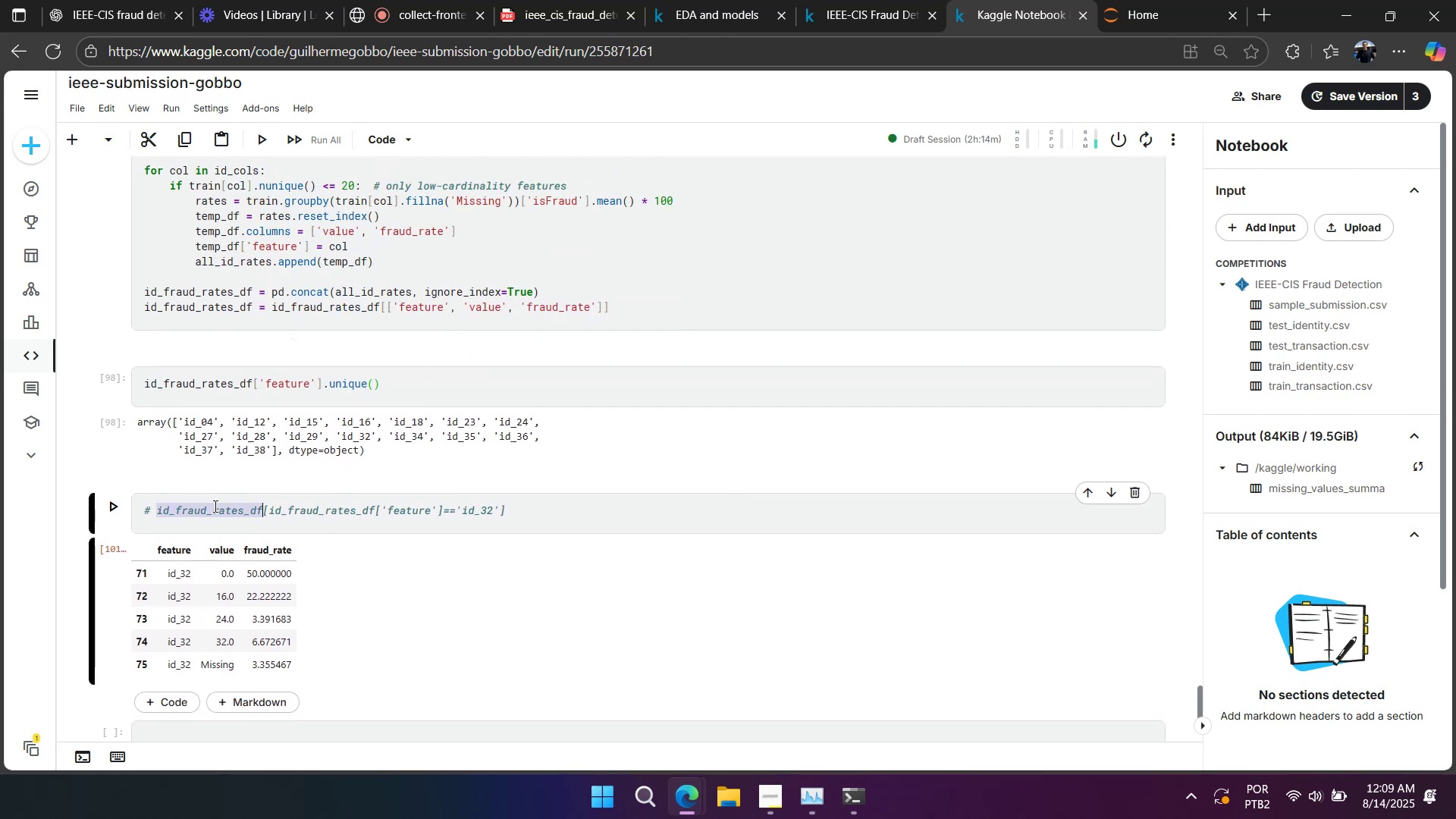 
key(Control+ControlLeft)
 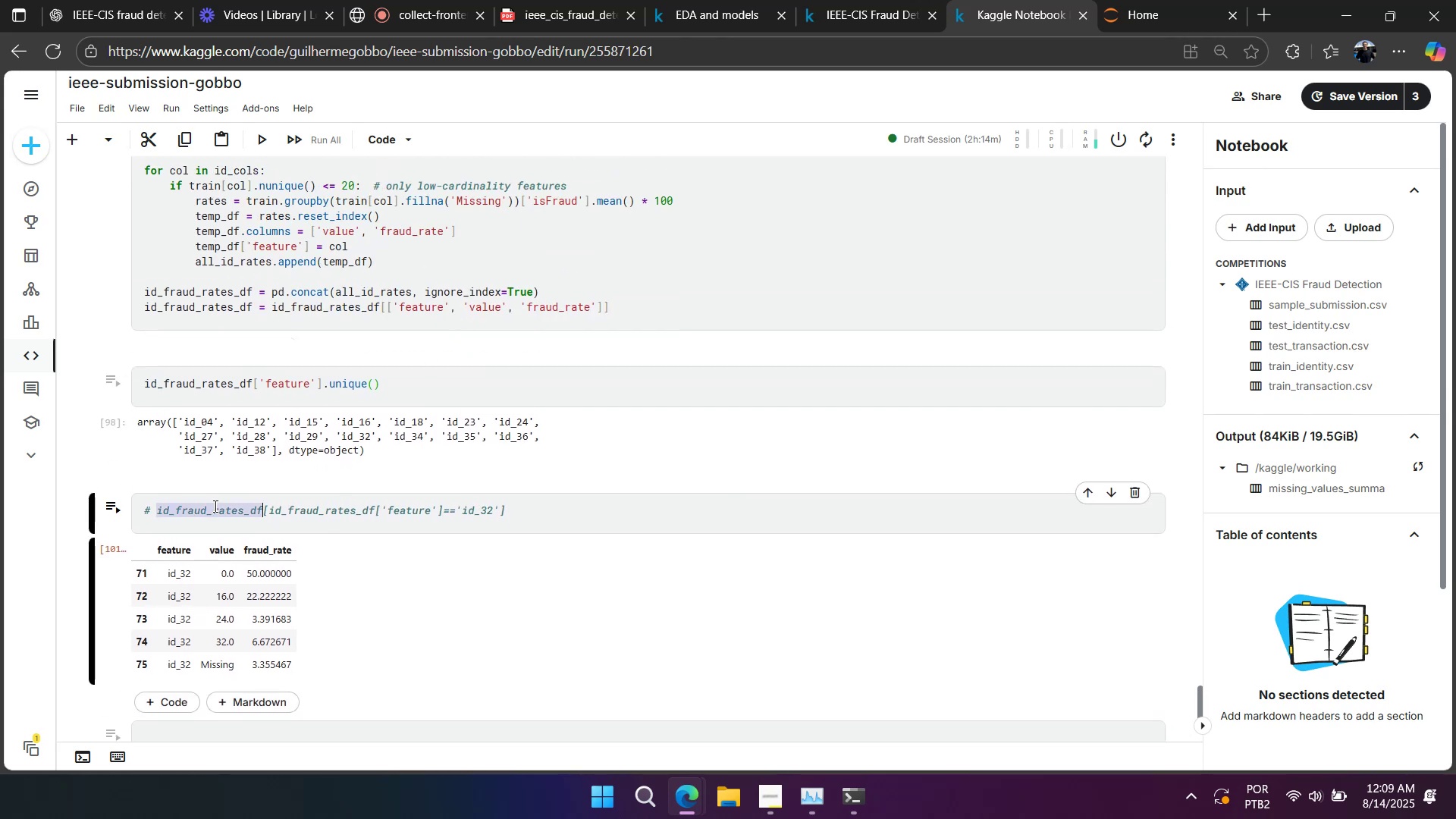 
key(Control+C)
 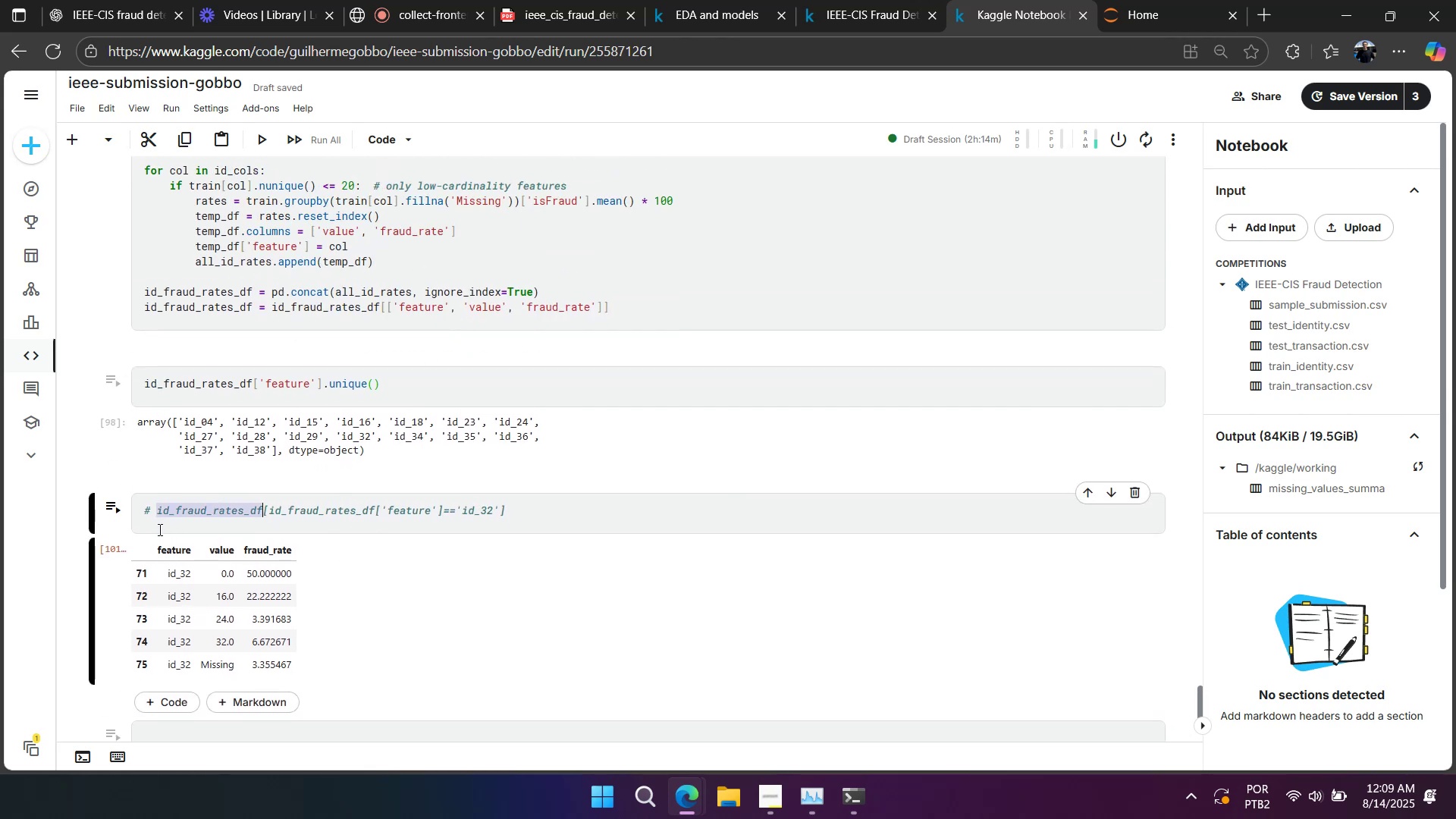 
left_click([152, 519])
 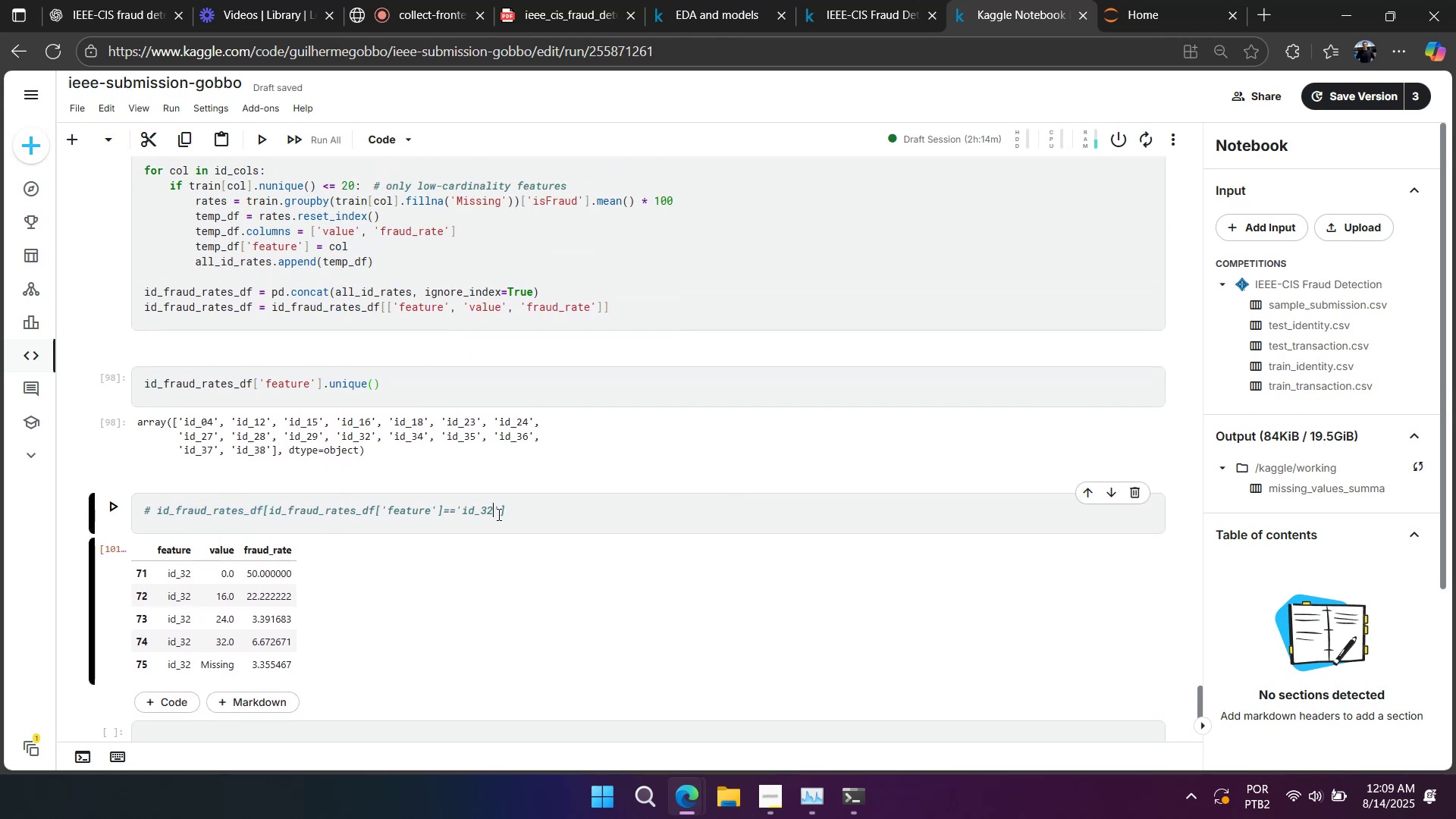 
left_click([530, 512])
 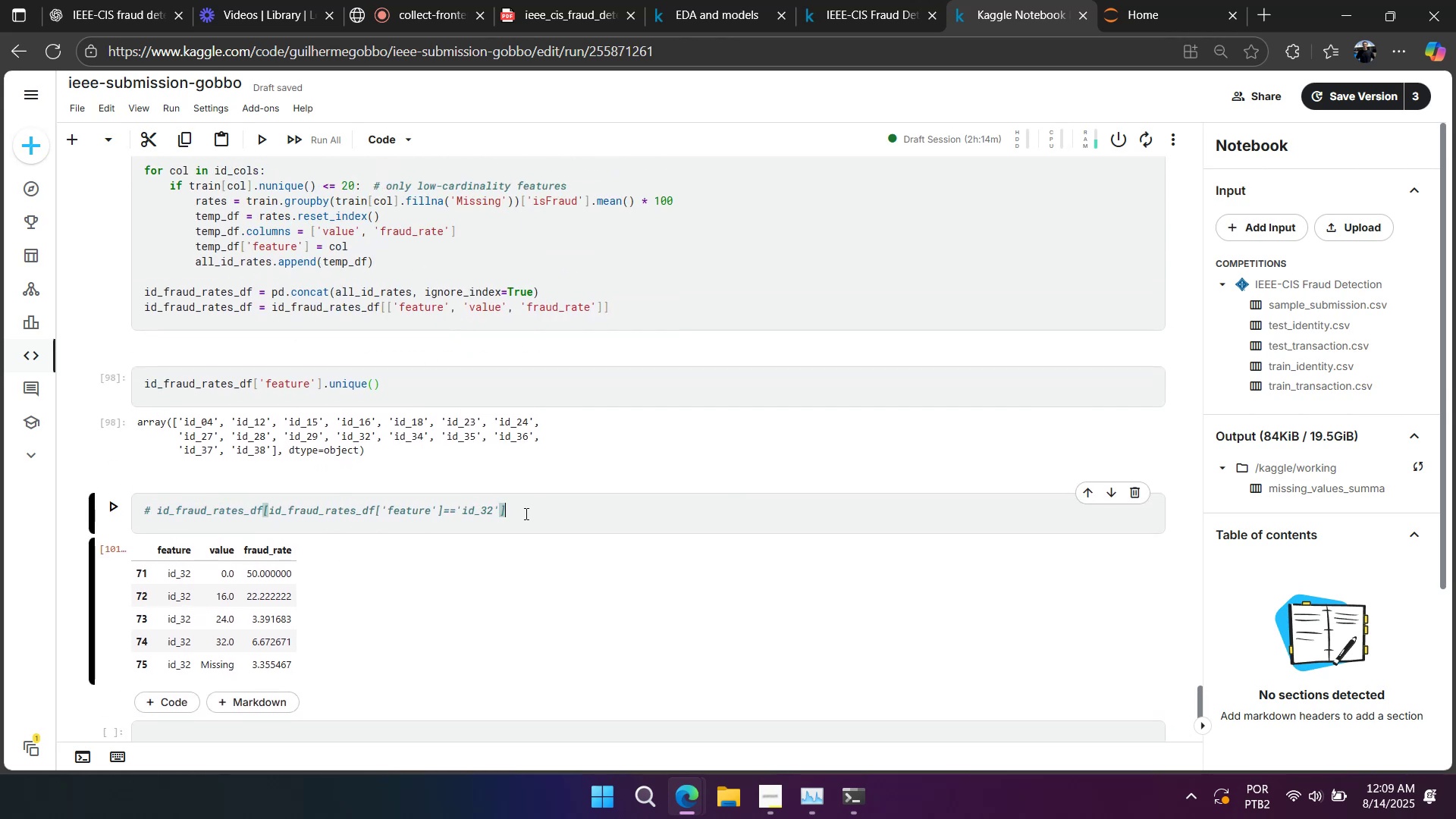 
key(Enter)
 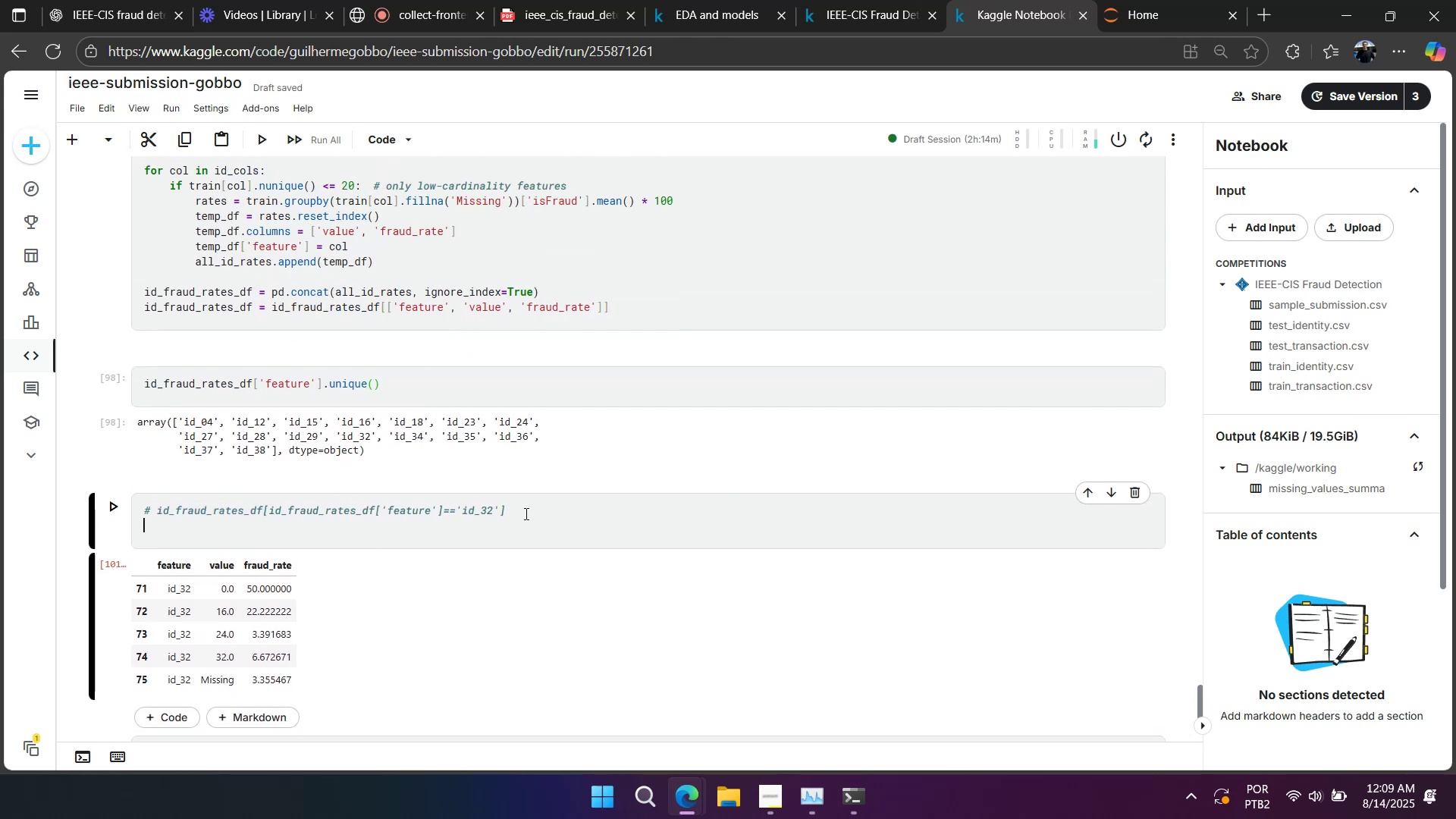 
key(Control+V)
 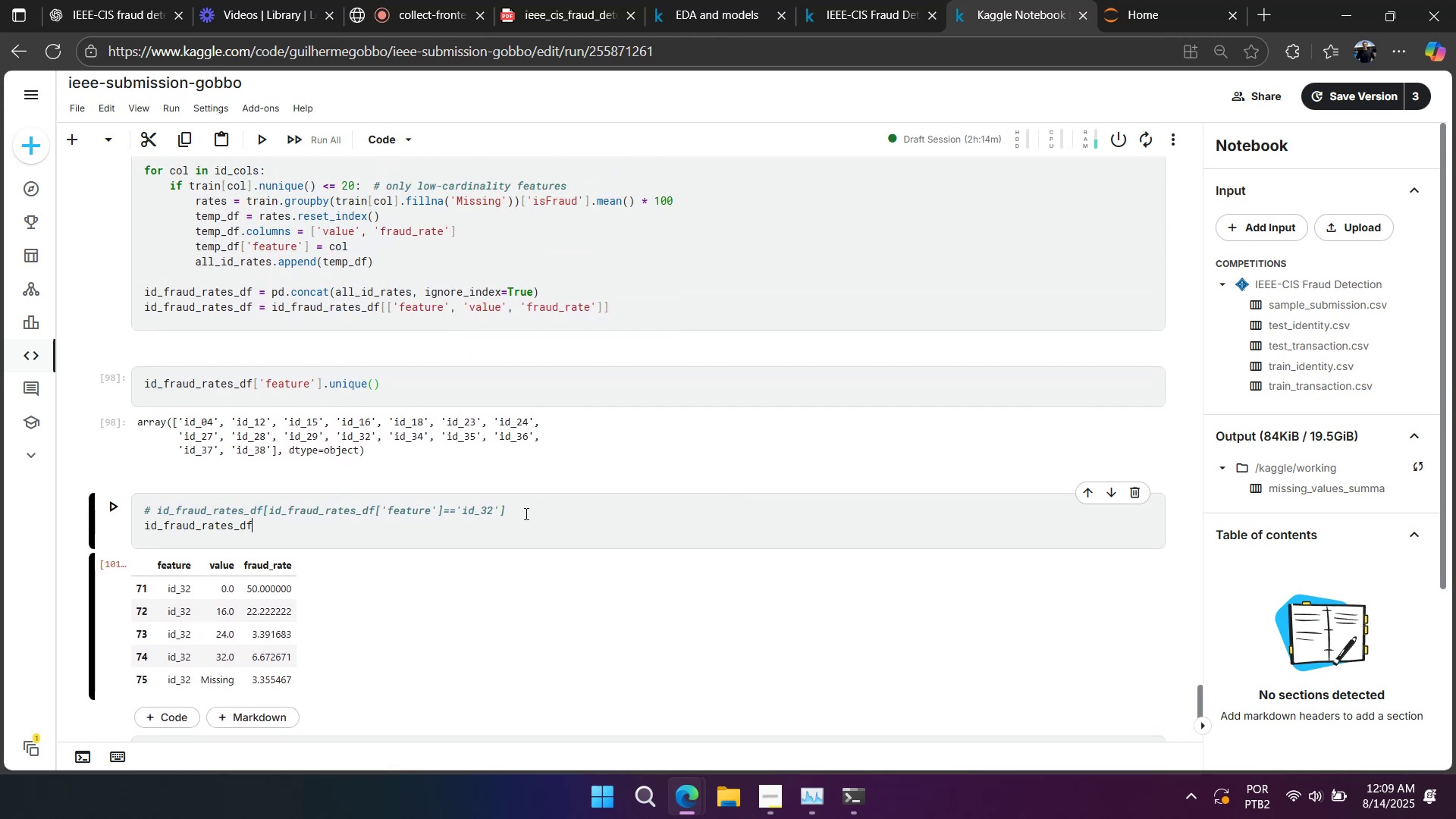 
left_click([526, 514])
 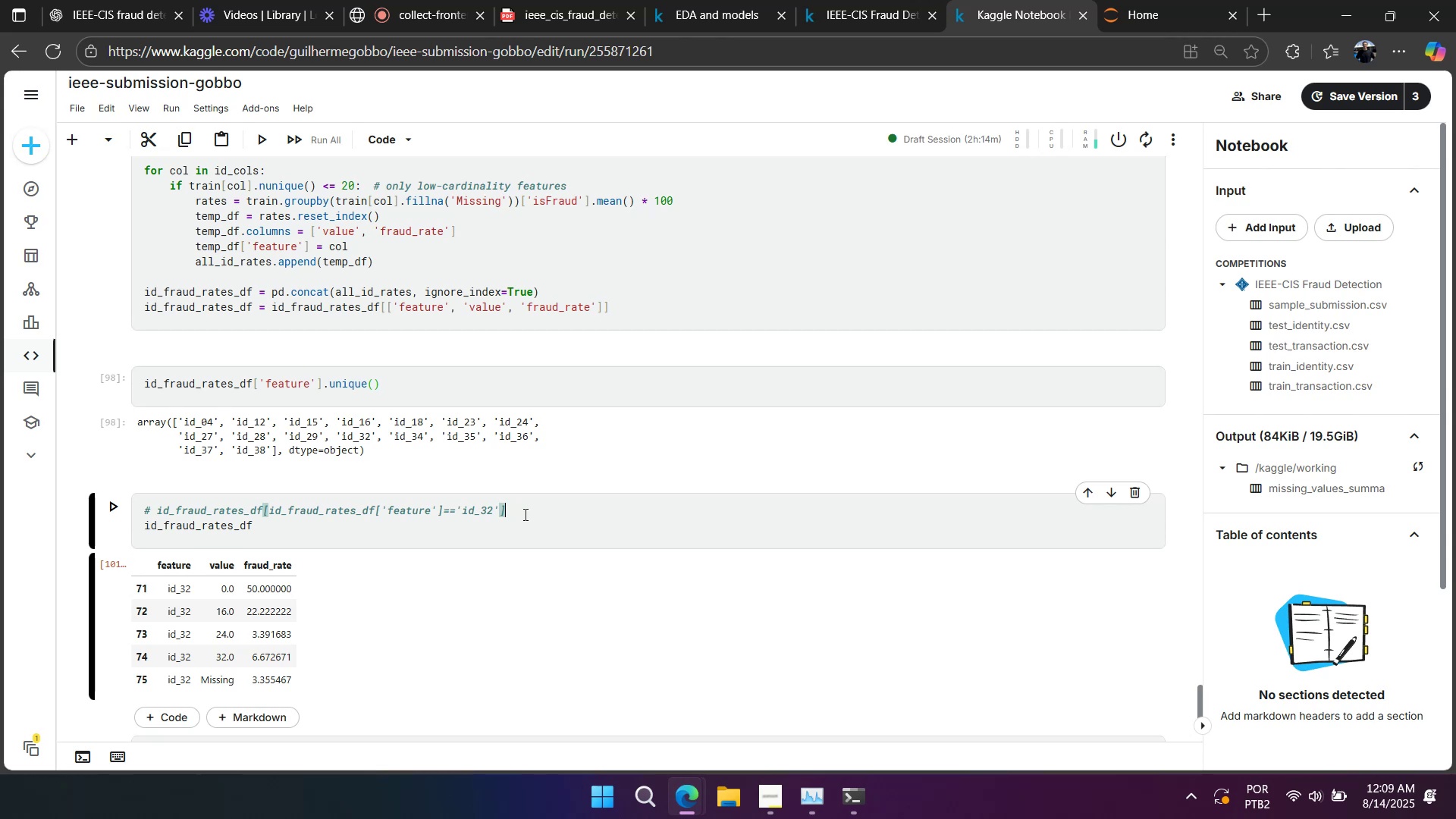 
key(Enter)
 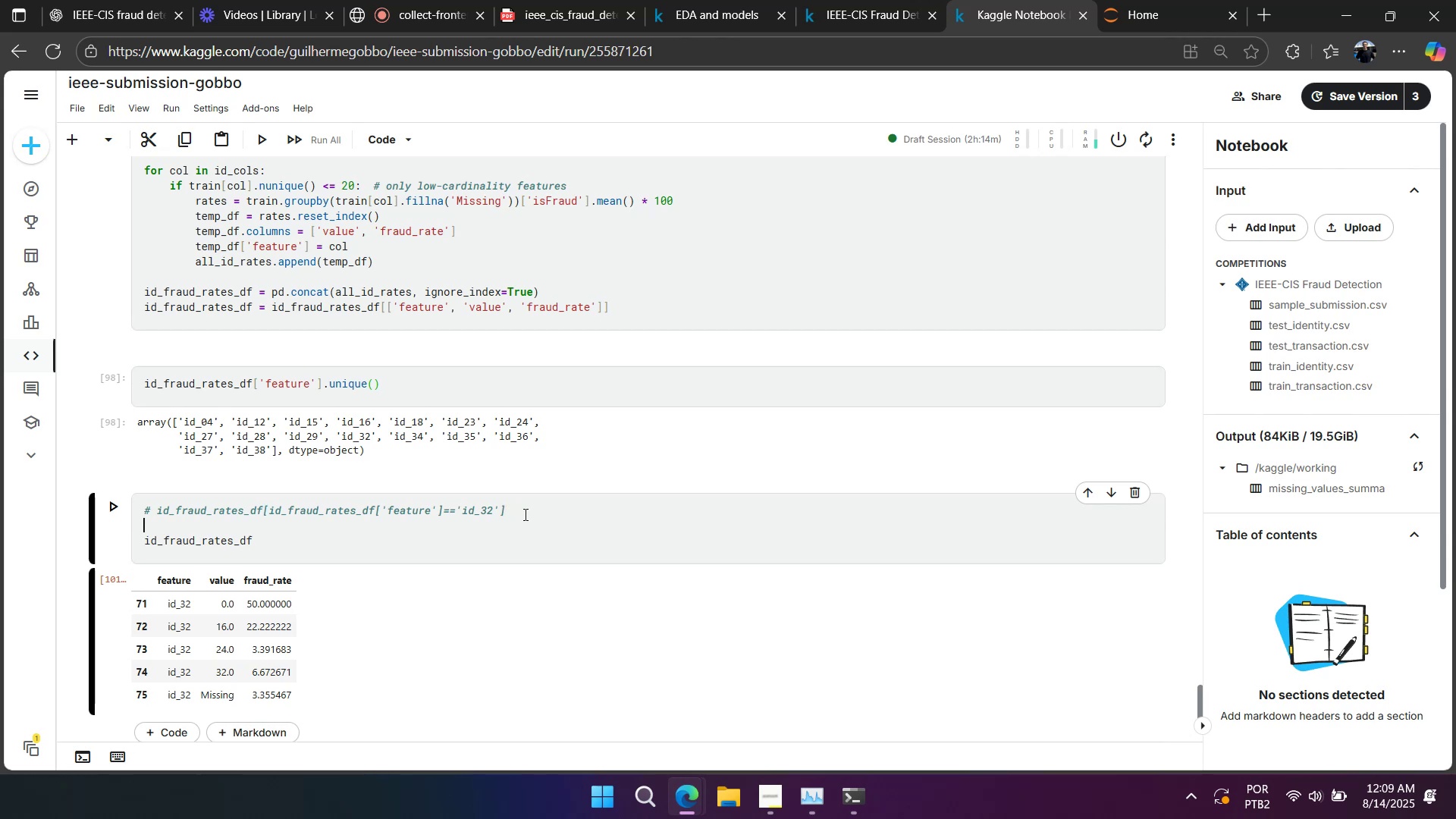 
key(Control+V)
 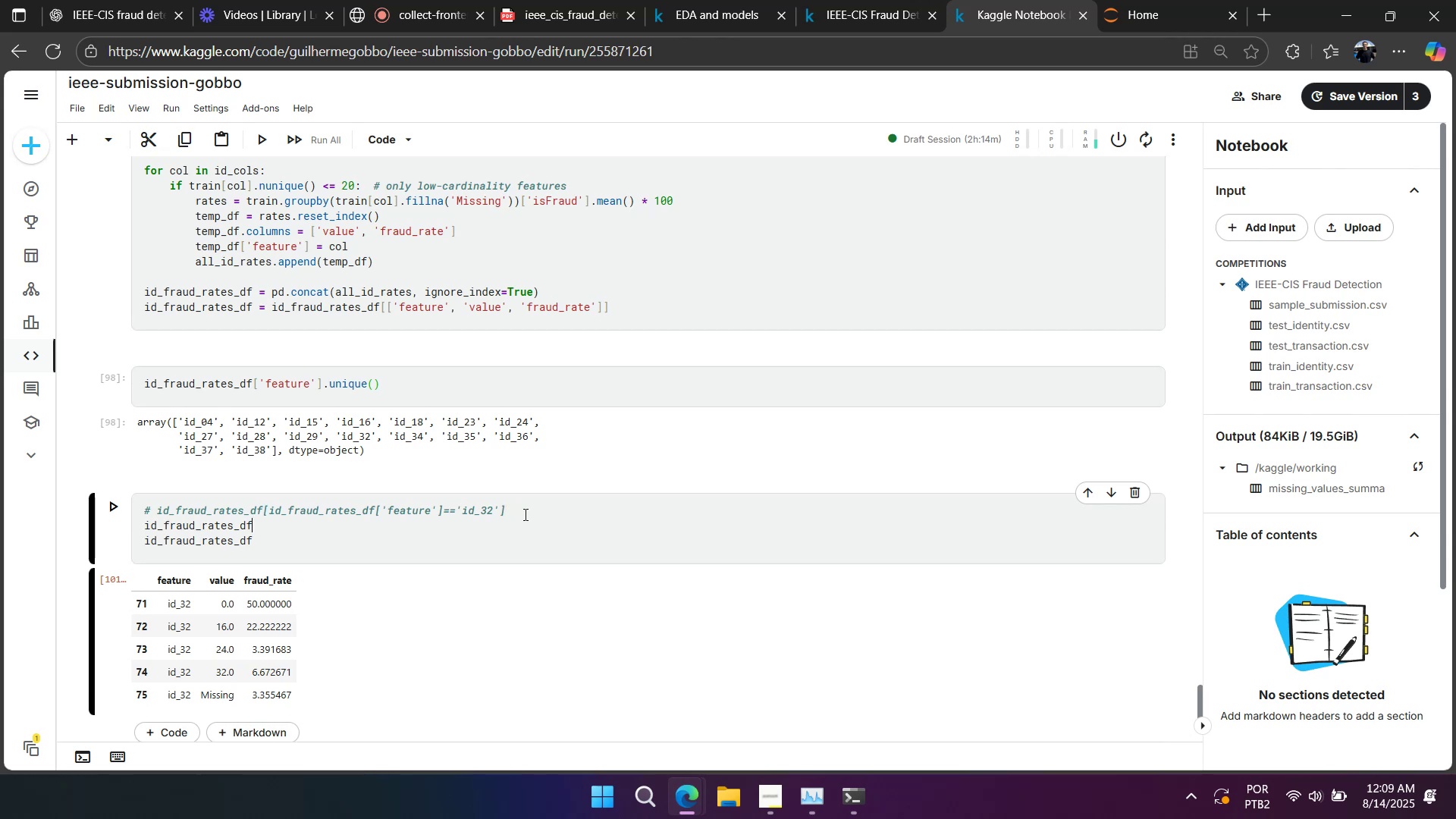 
type(.to_csv]`)
 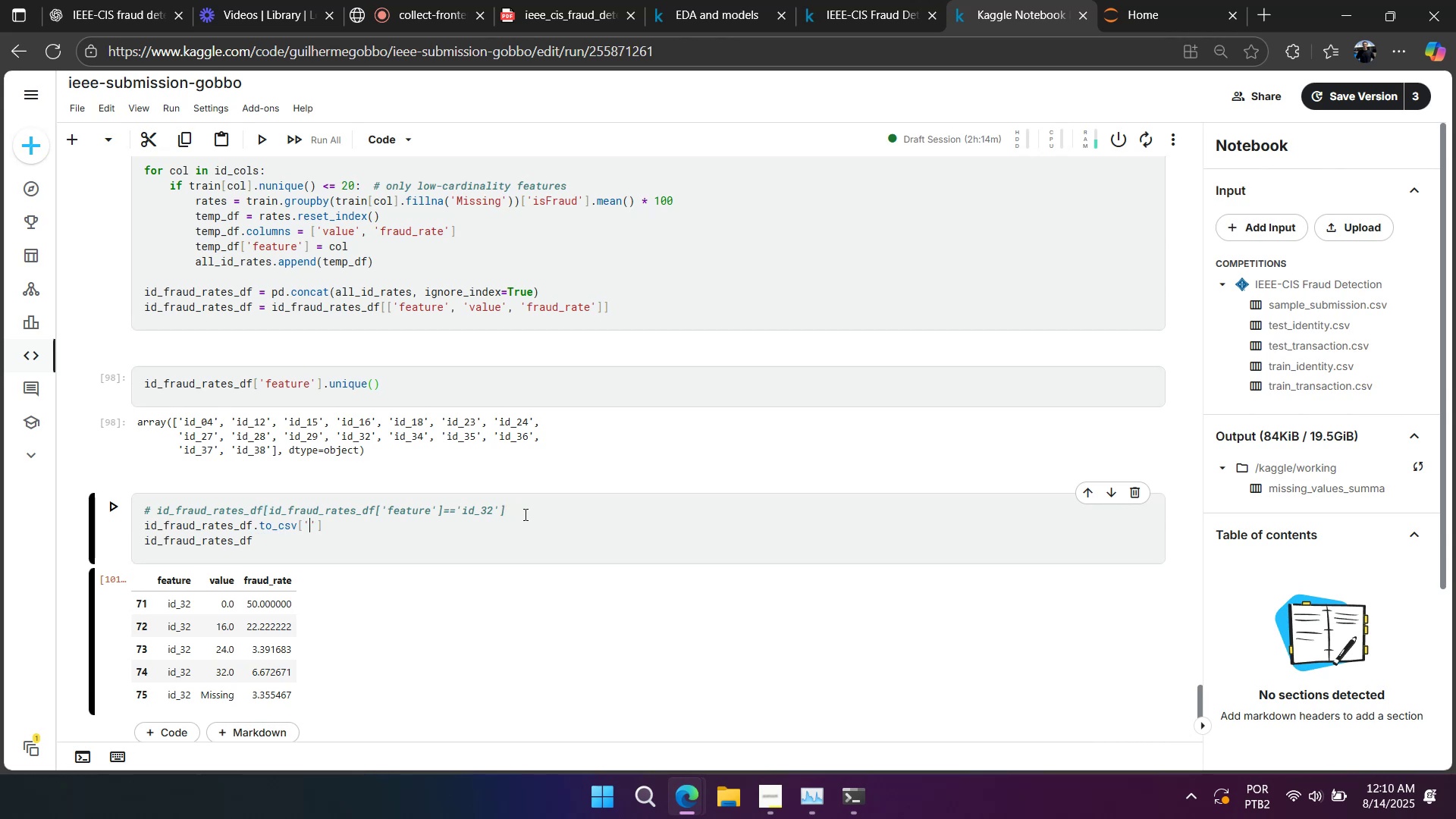 
wait(5.34)
 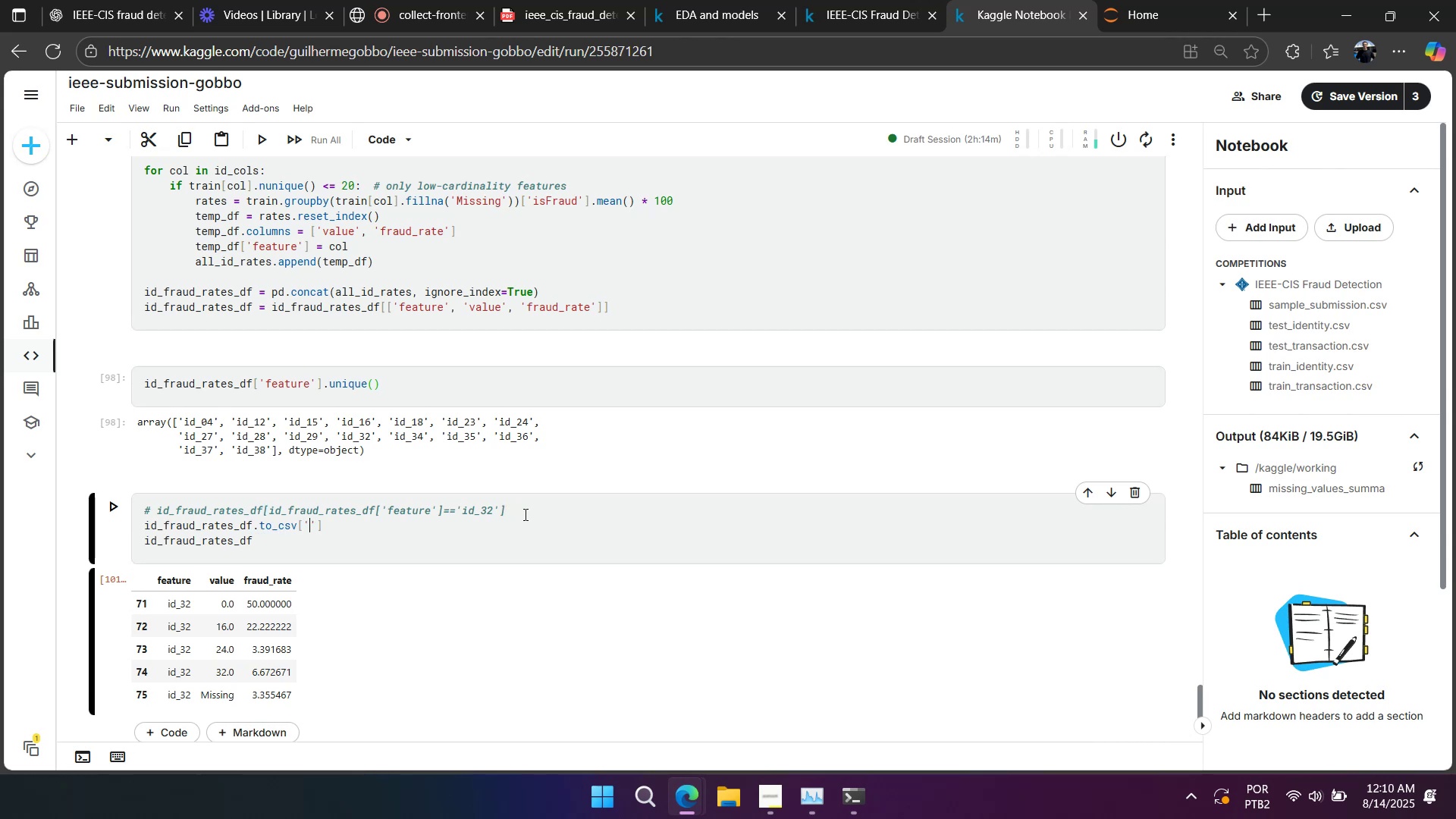 
type(fraud_rate_ids.csv)
 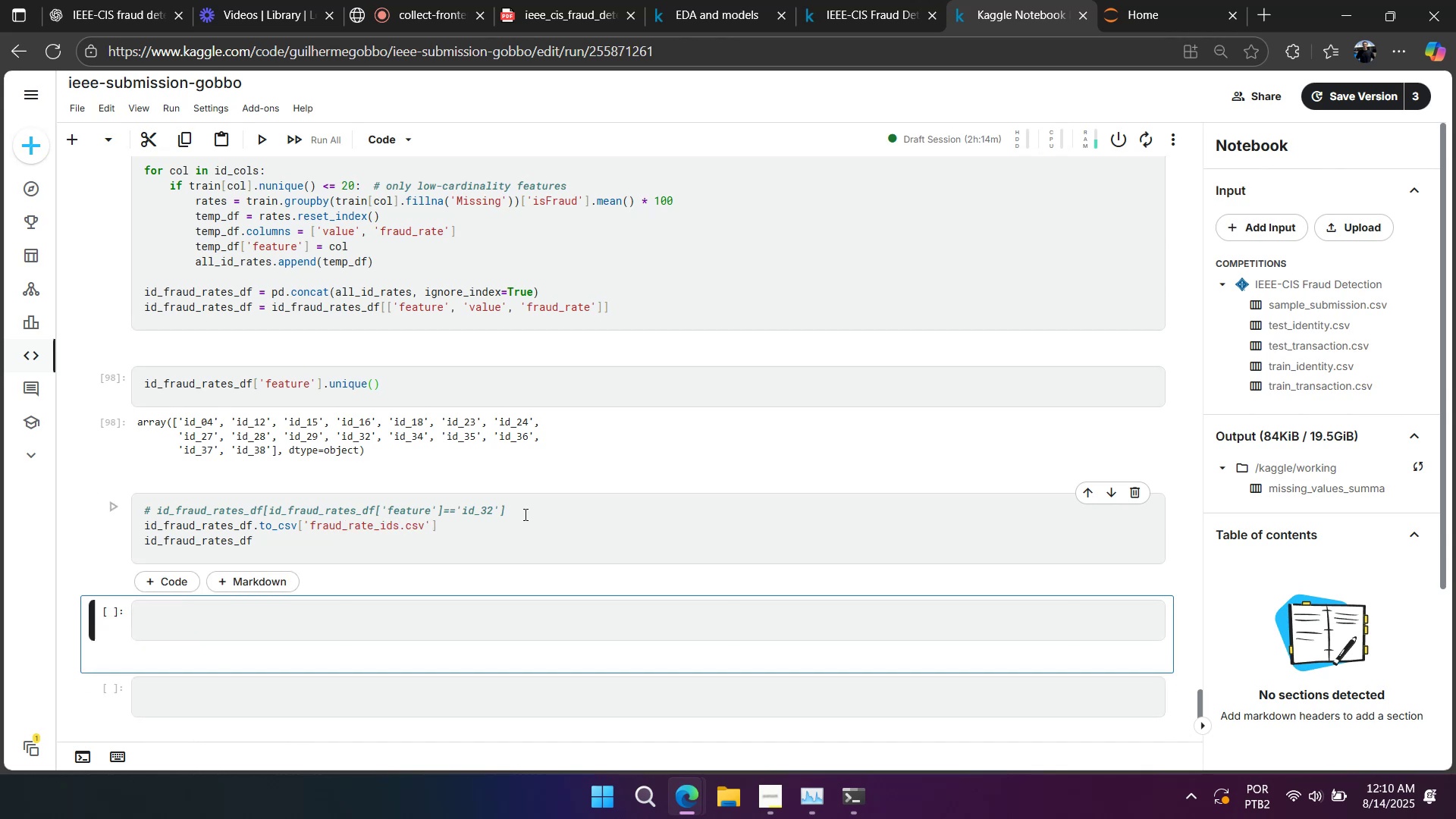 
key(Shift+Enter)
 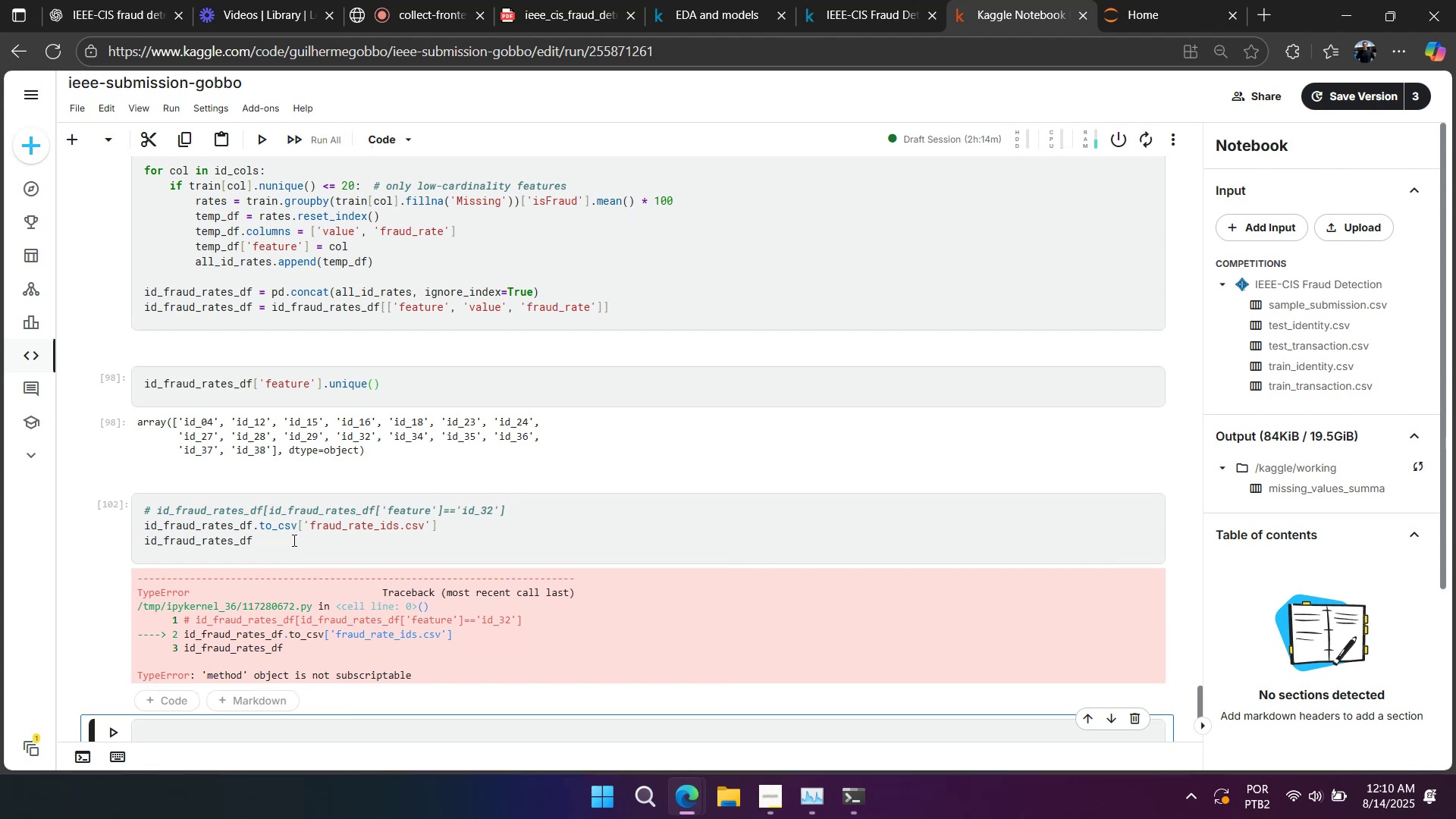 
left_click([241, 527])
 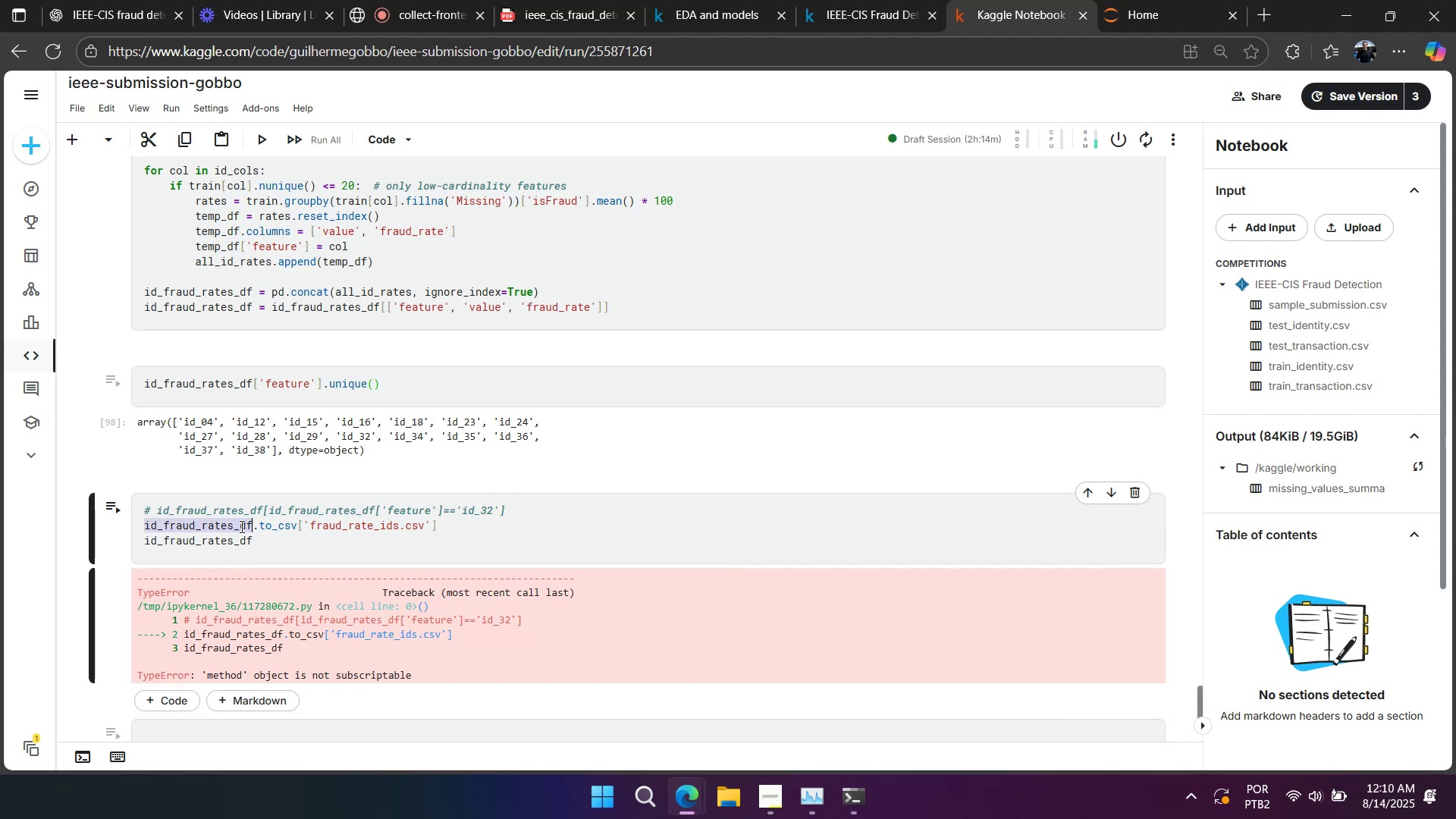 
key(Control+C)
 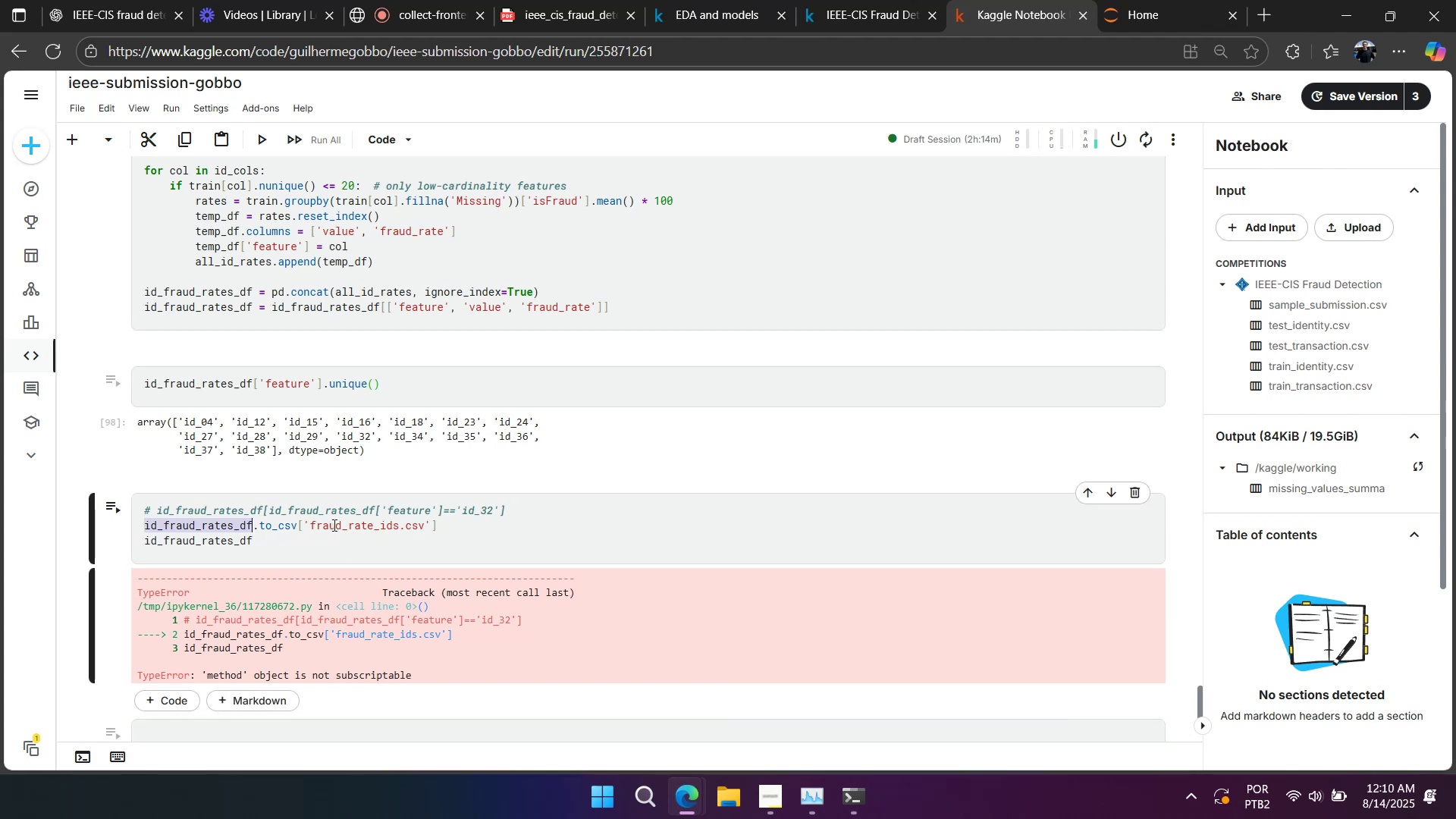 
left_click_drag(start_coordinate=[306, 526], to_coordinate=[298, 529])
 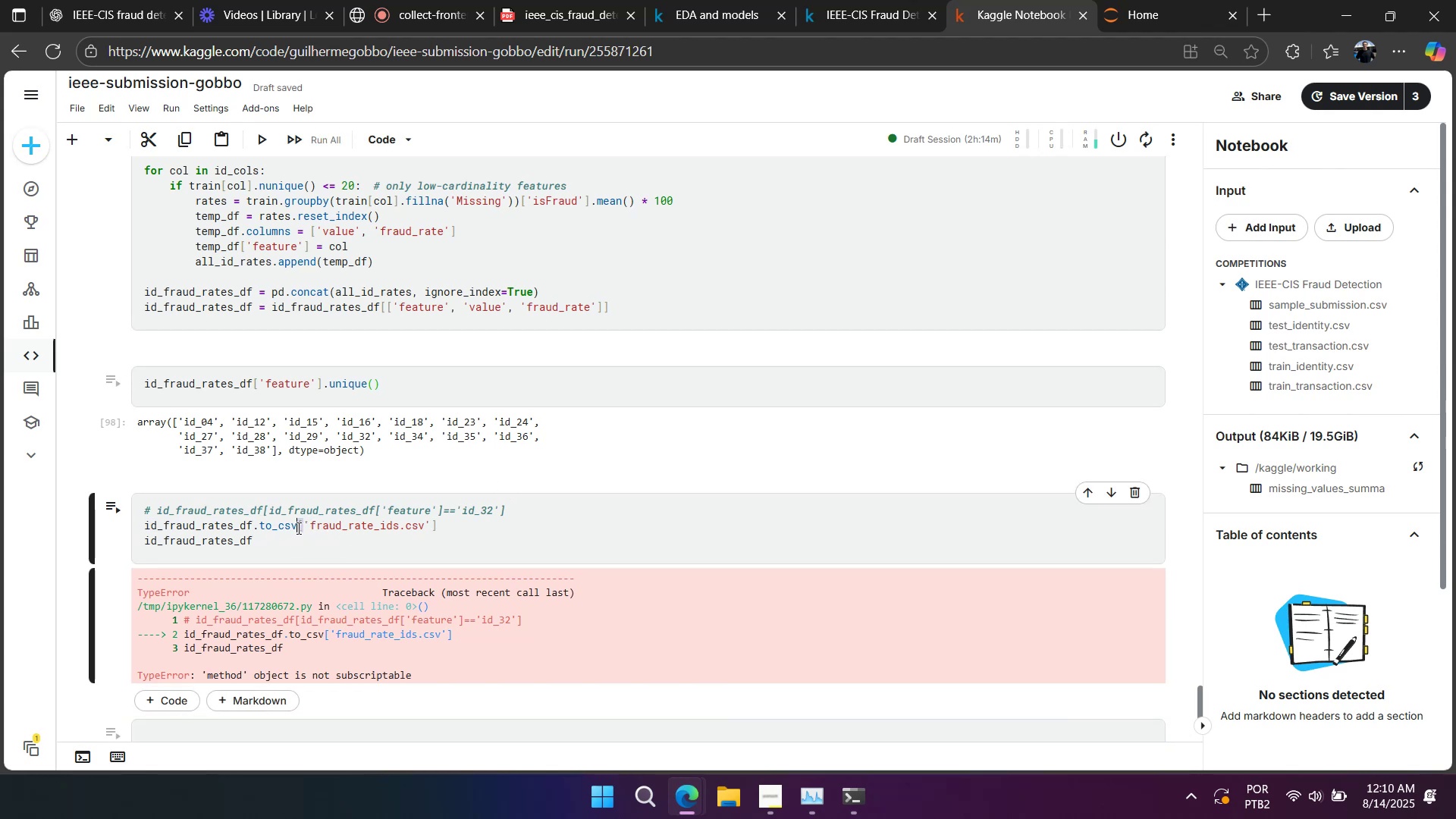 
key(Shift+9)
 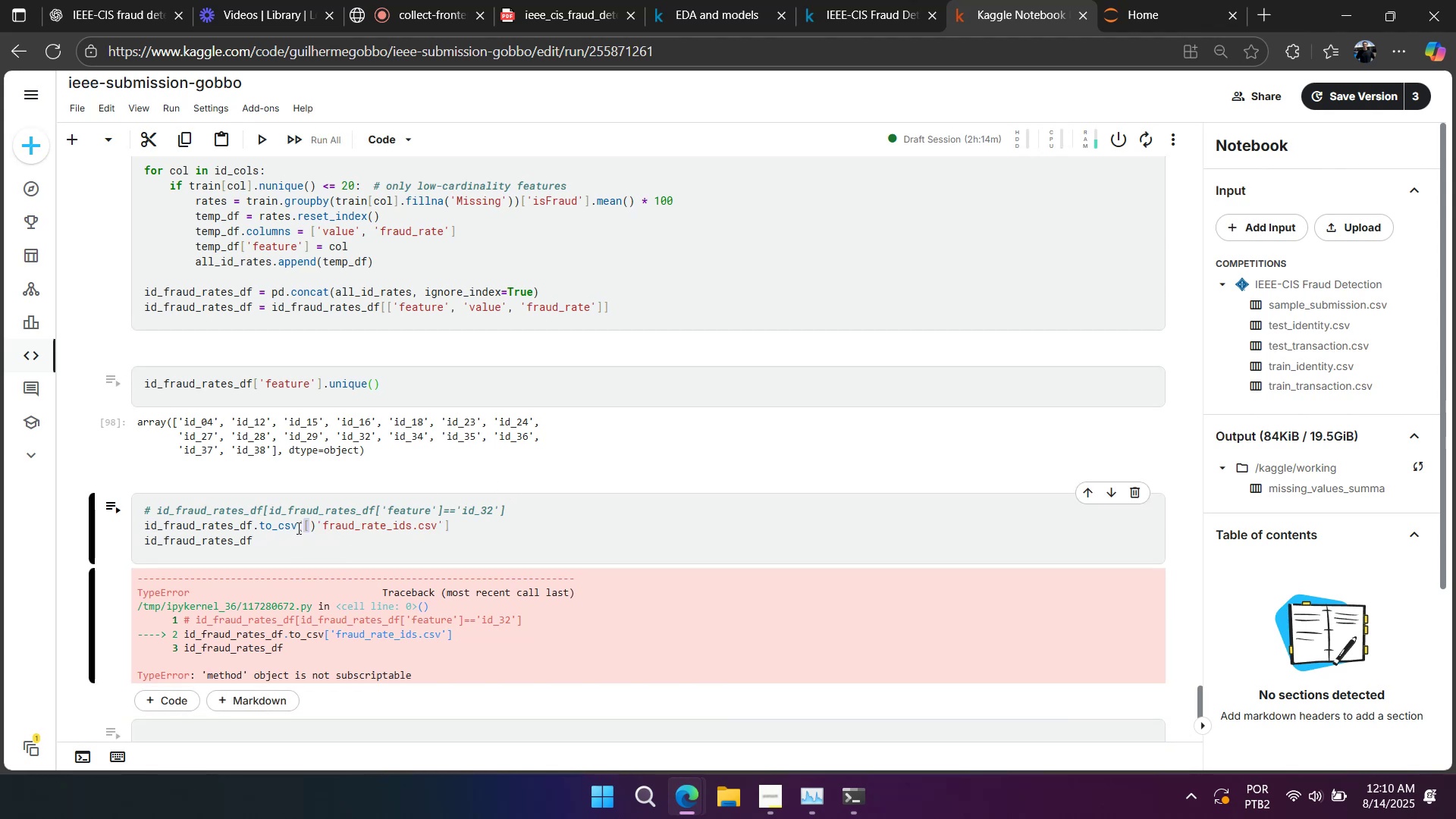 
key(ArrowRight)
 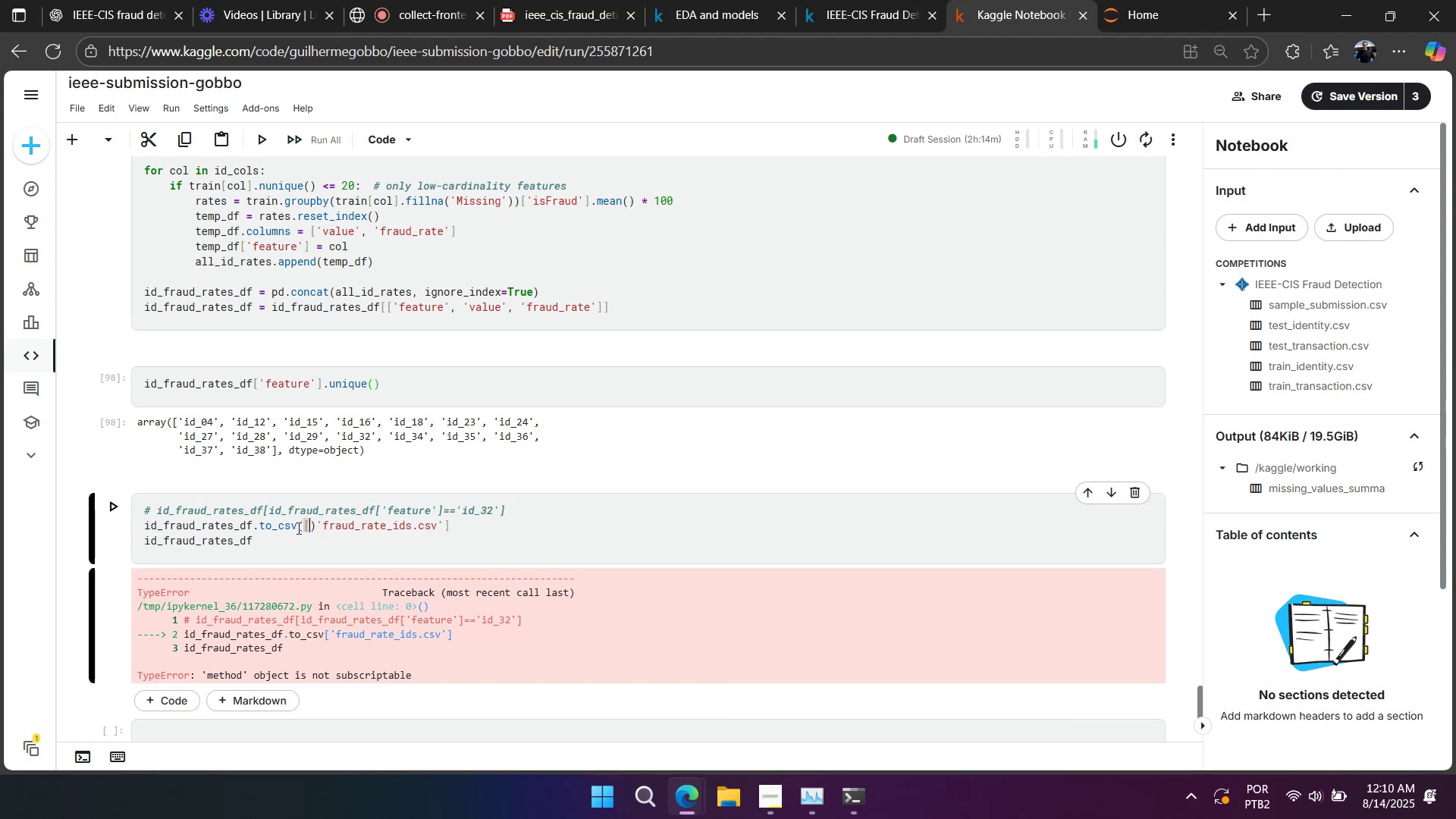 
key(ArrowRight)
 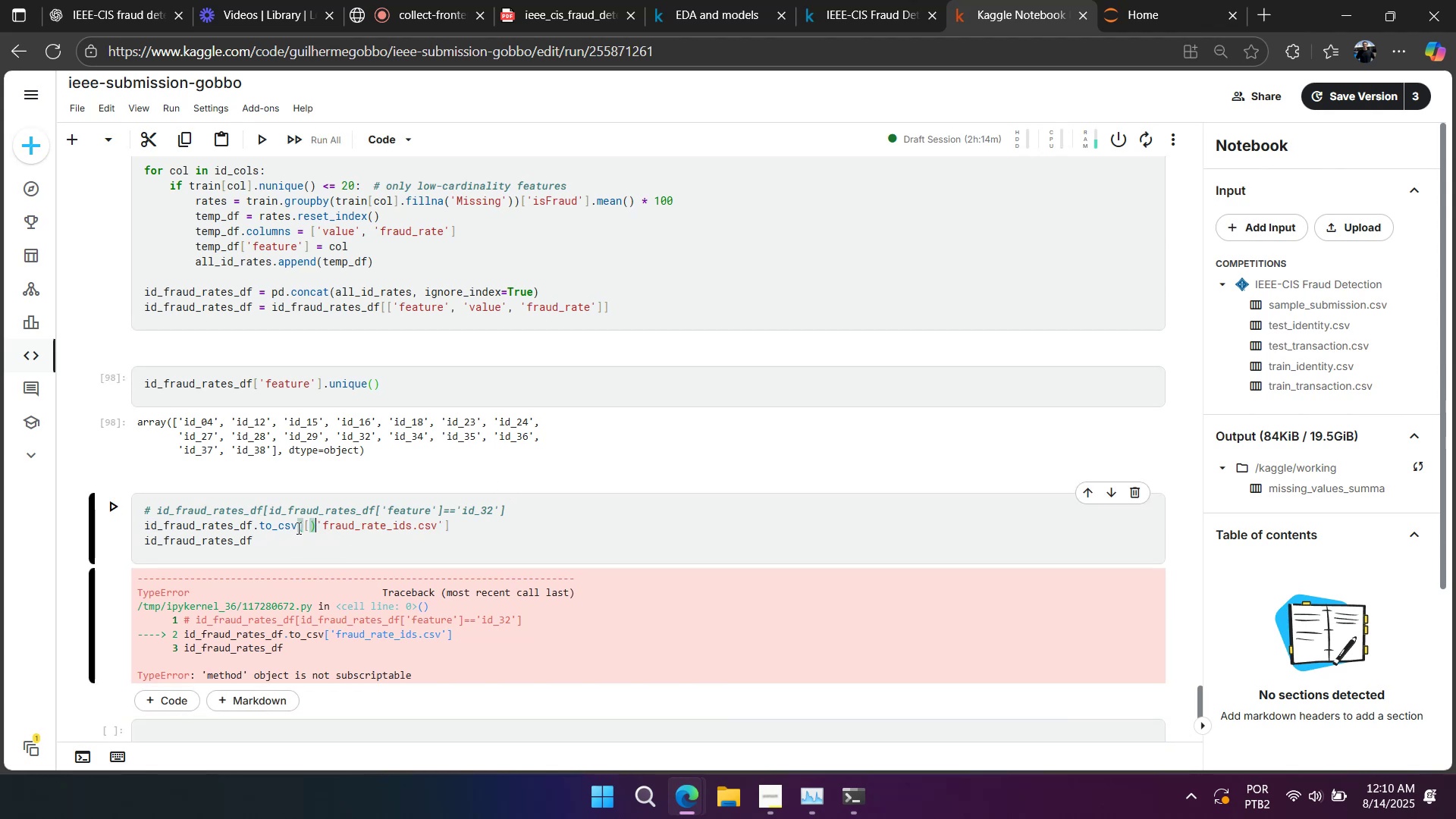 
key(Backspace)
 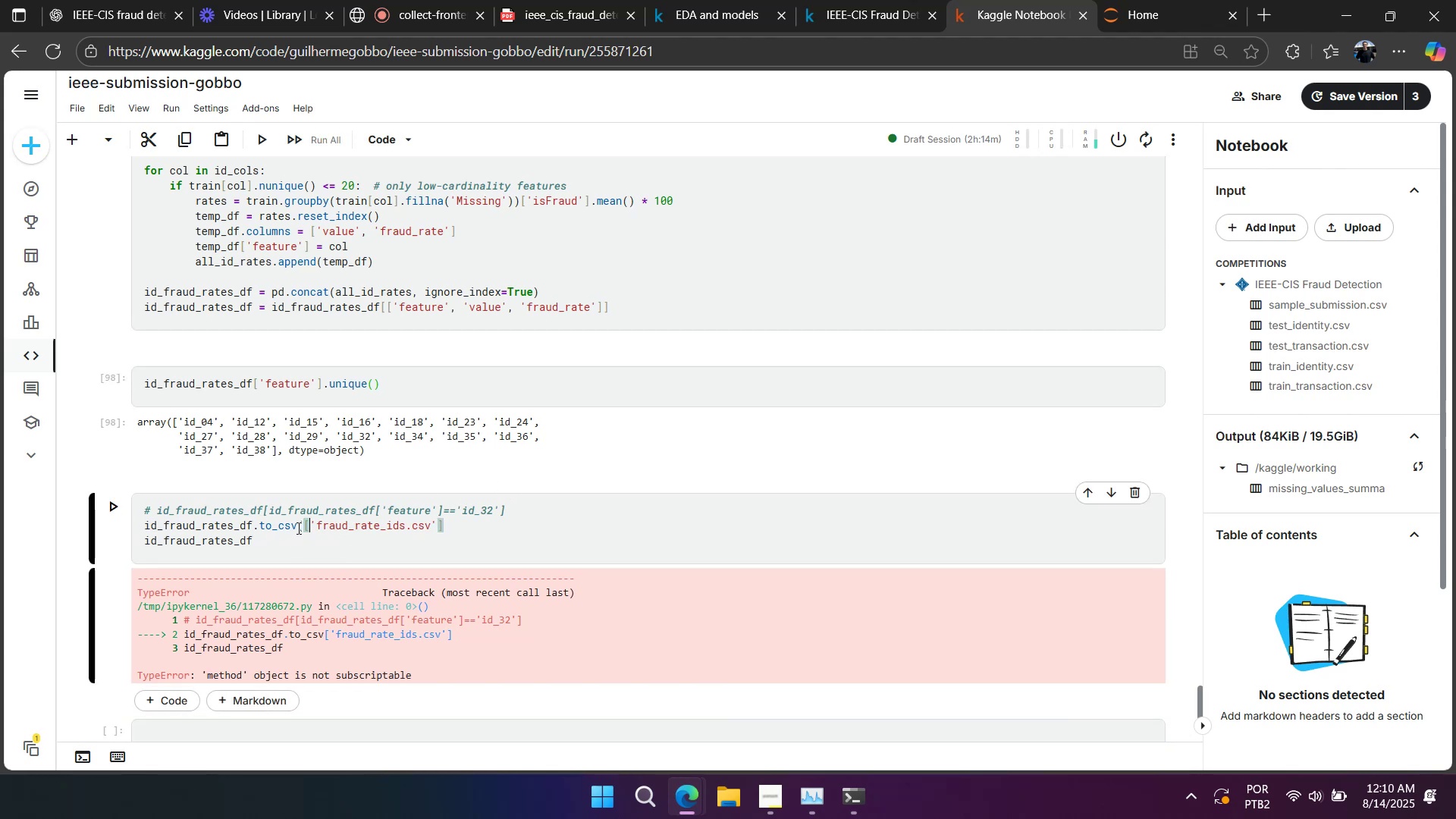 
key(Backspace)
 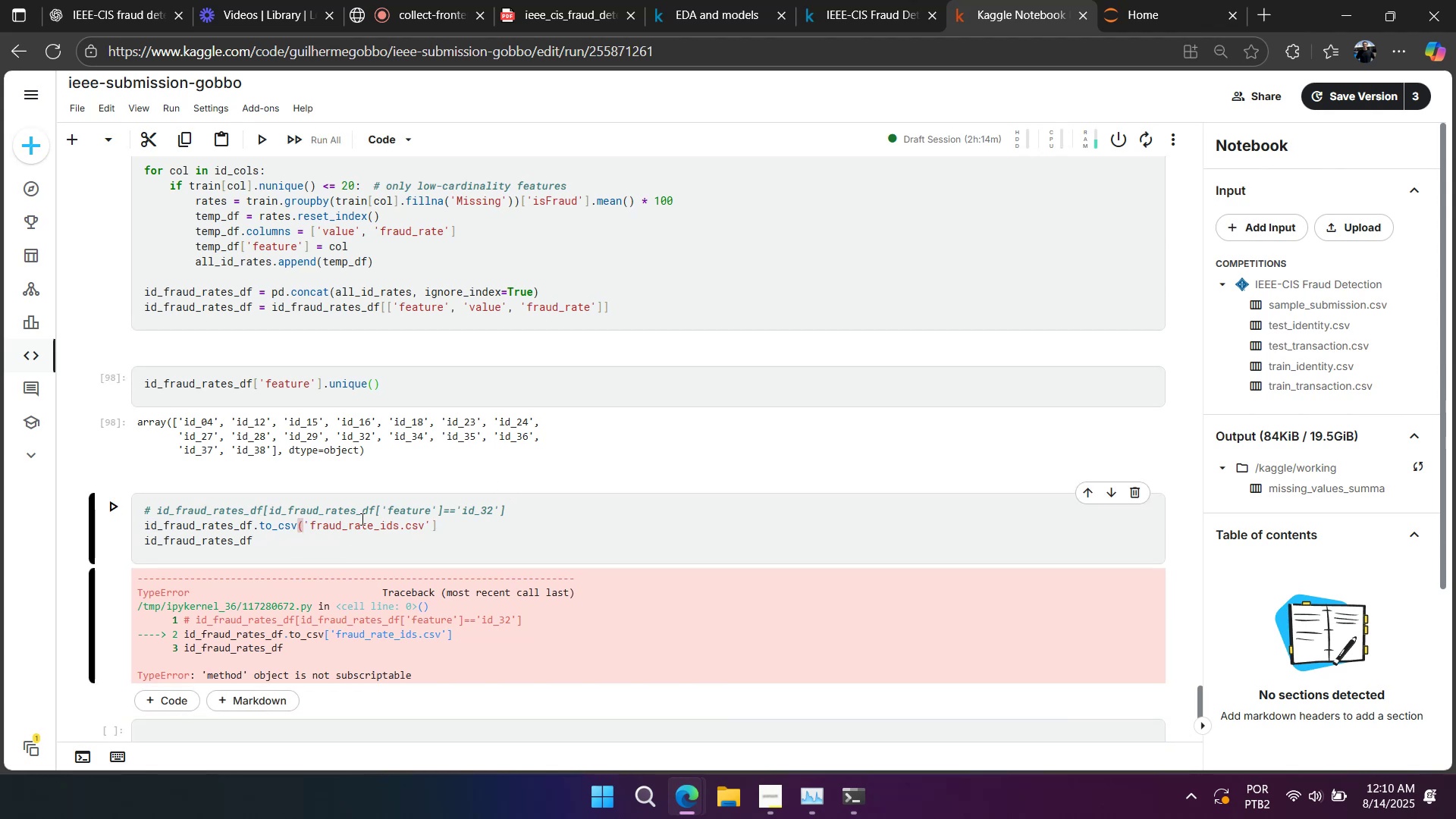 
left_click([512, 526])
 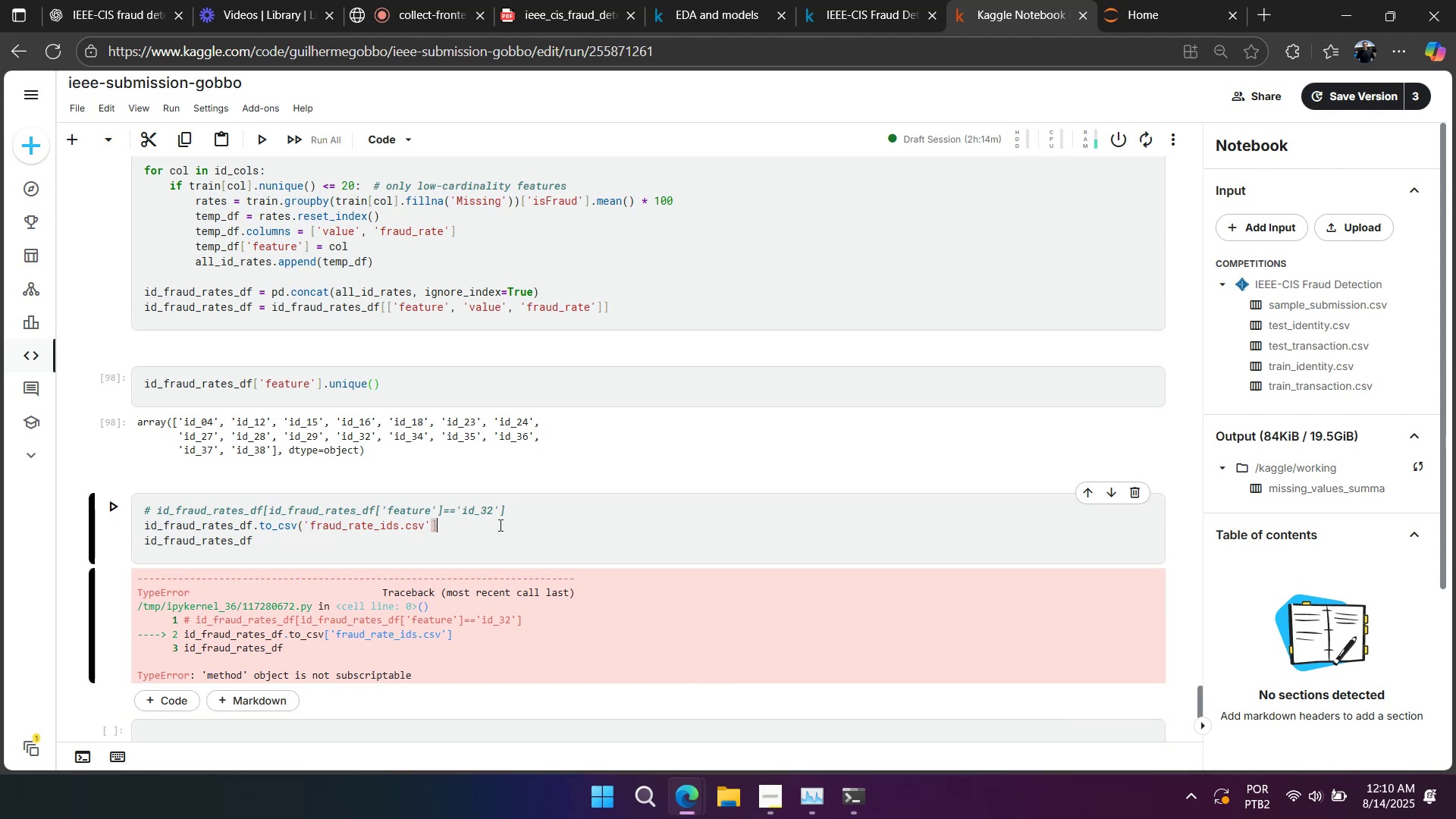 
key(Backspace)
 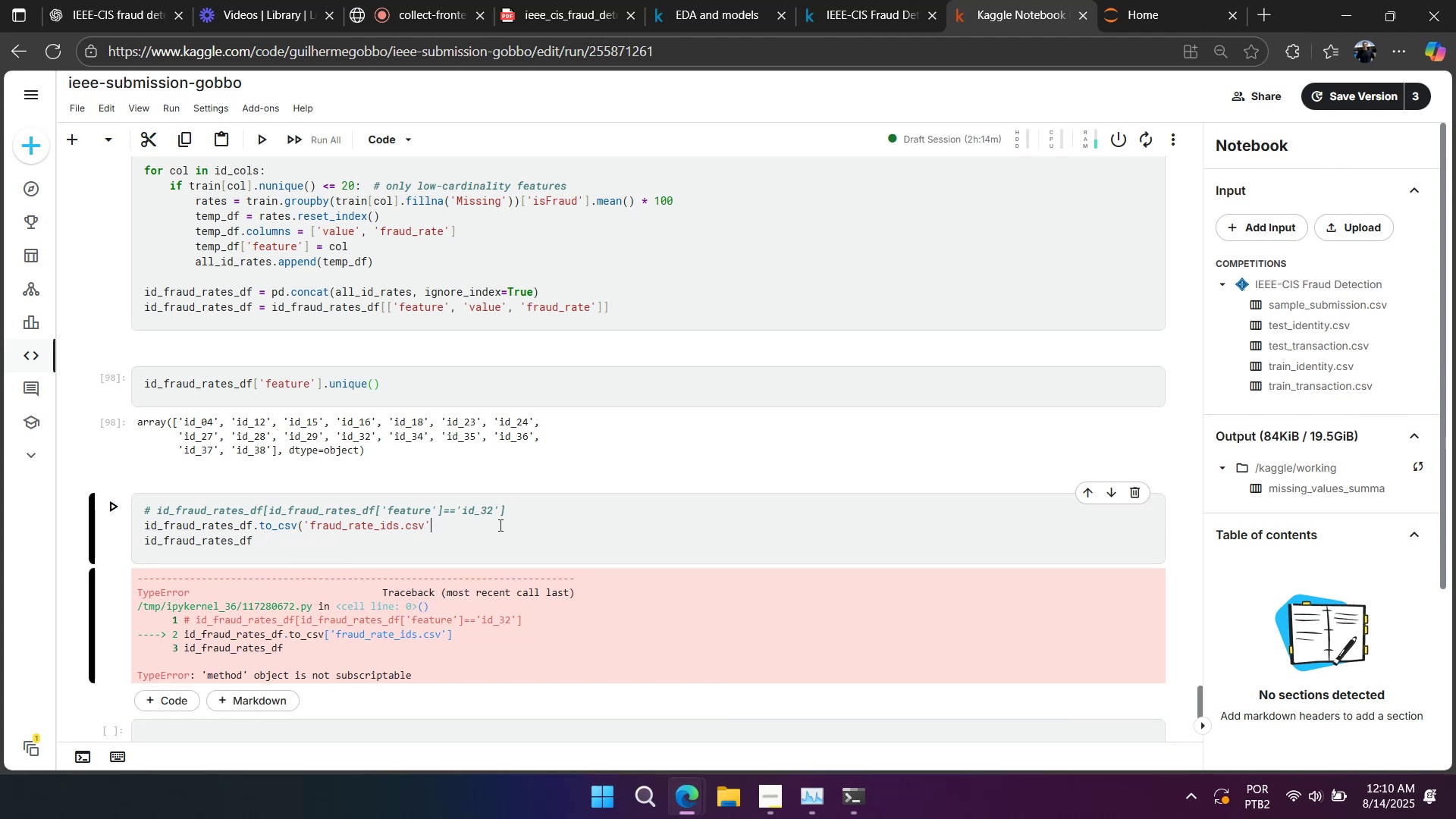 
key(Shift+0)
 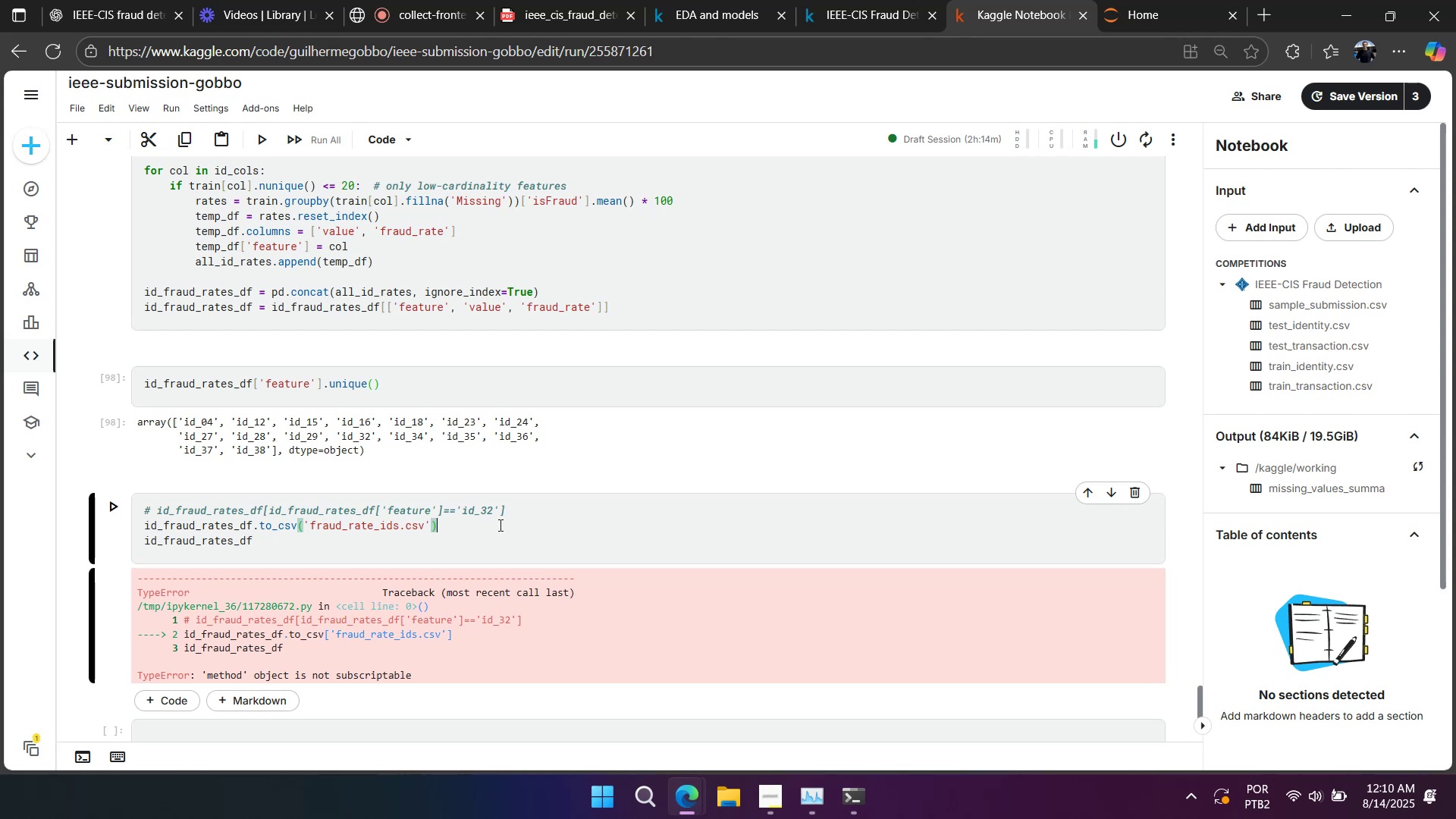 
key(Shift+Enter)
 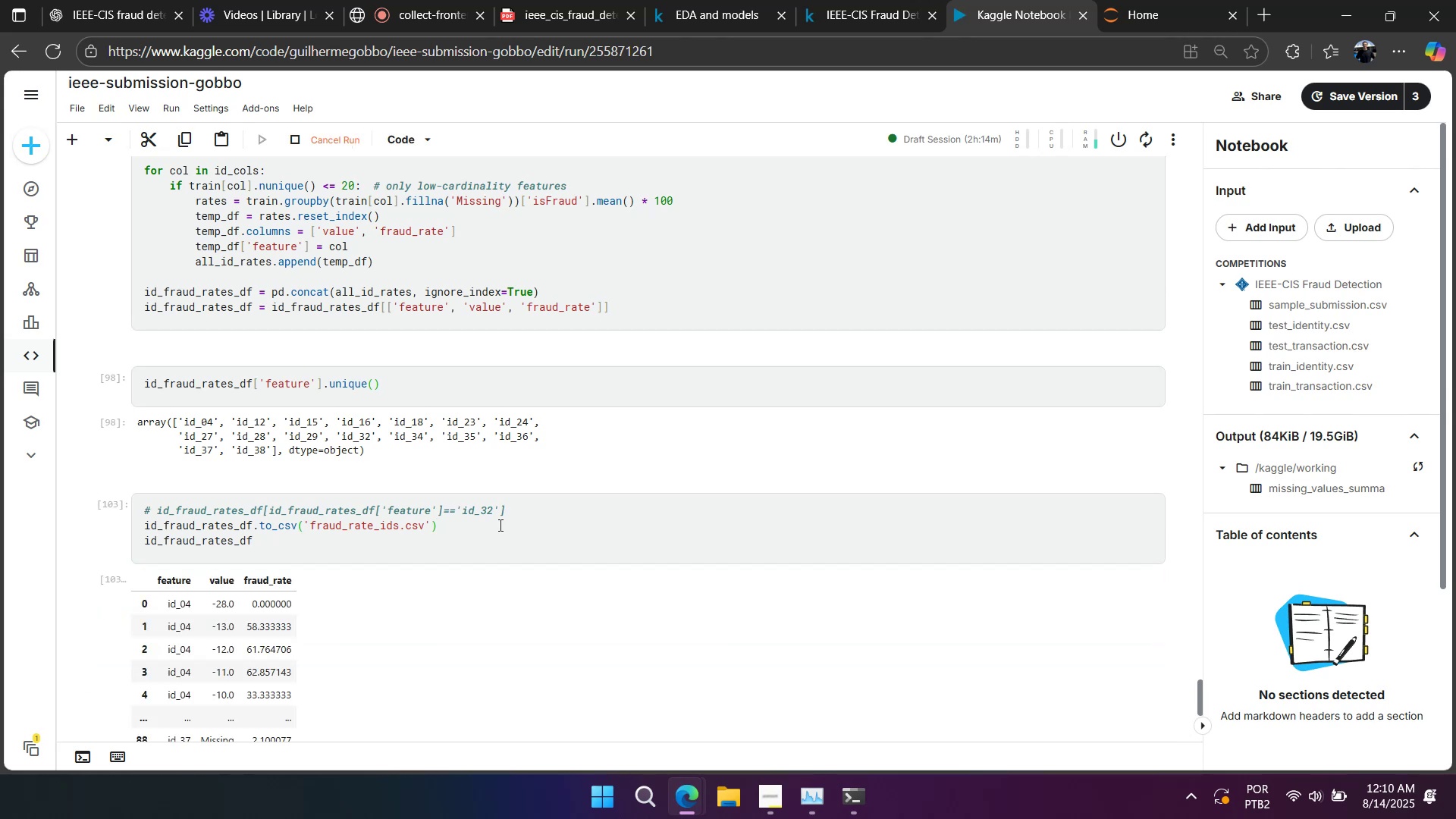 
scroll: coordinate [493, 521], scroll_direction: down, amount: 1.0
 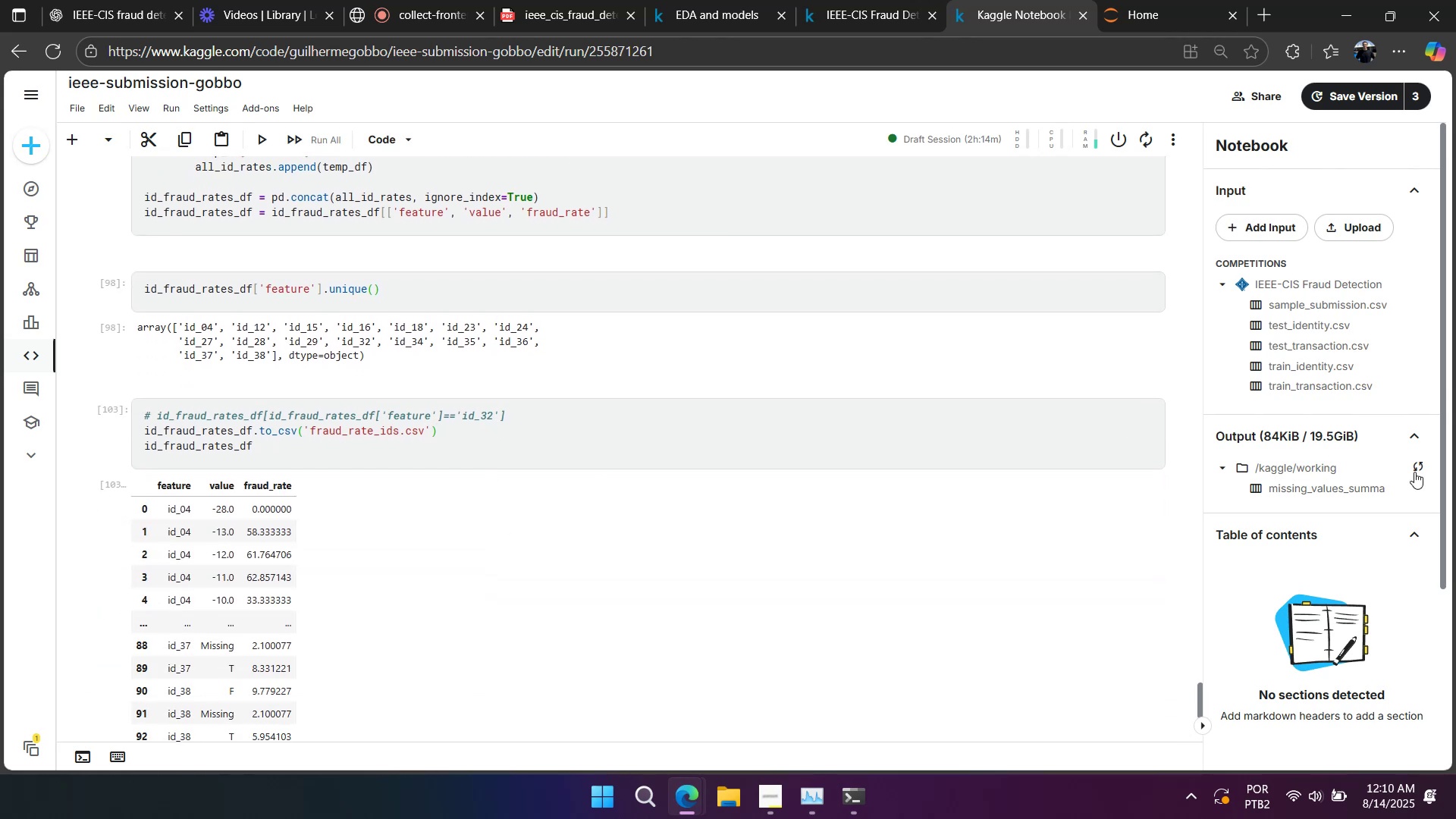 
left_click([1425, 462])
 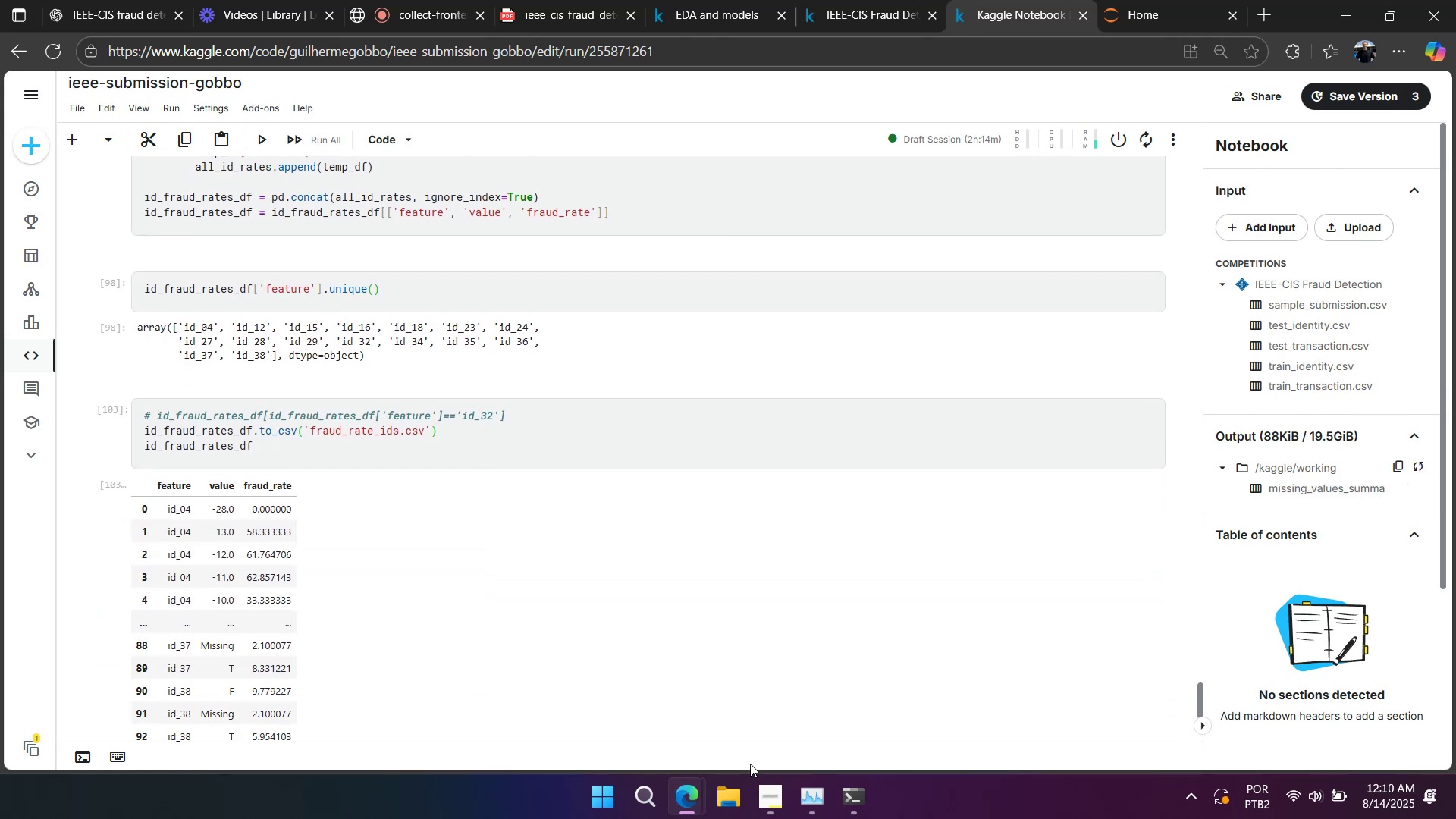 
left_click([739, 792])
 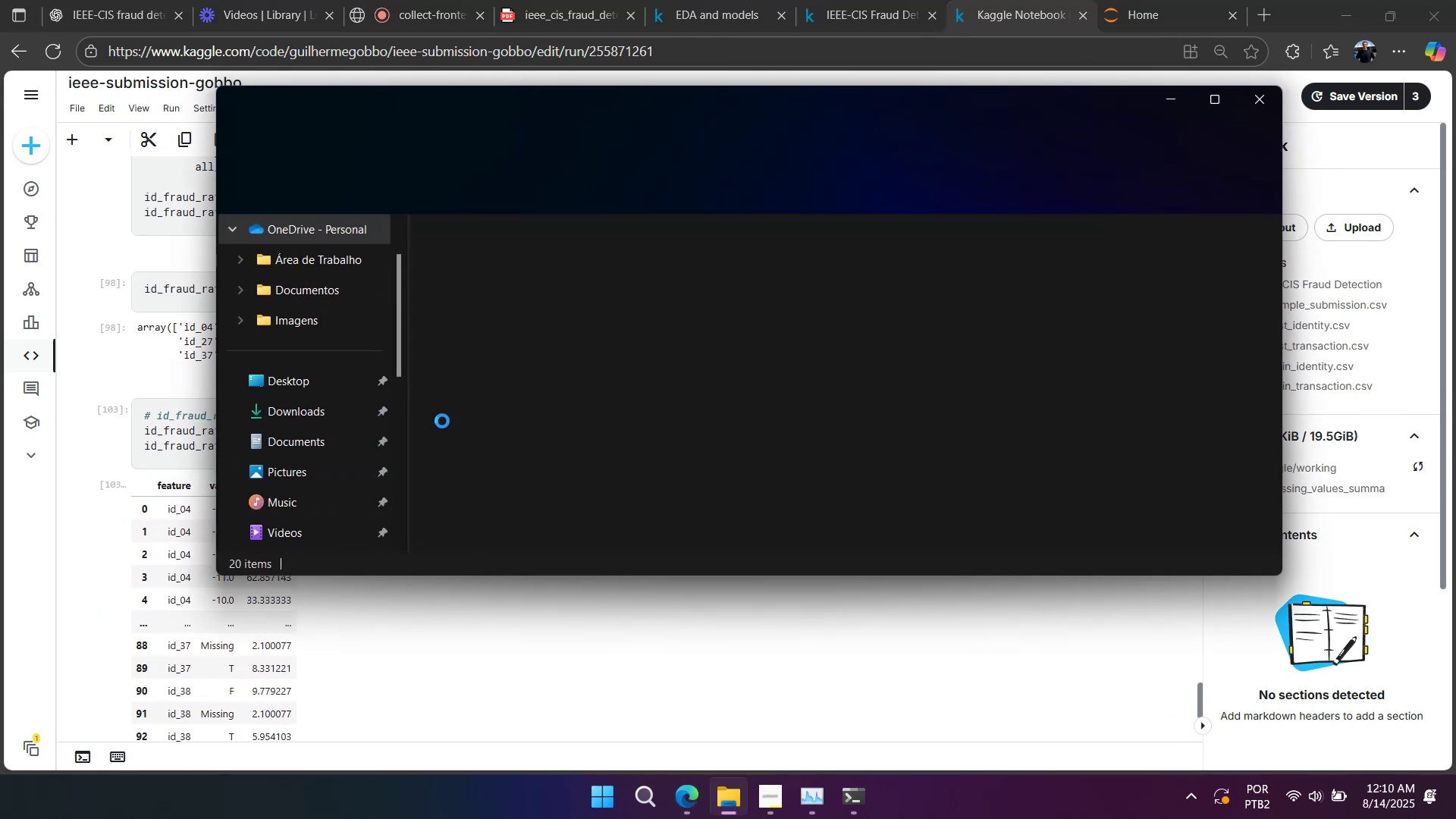 
left_click([313, 407])
 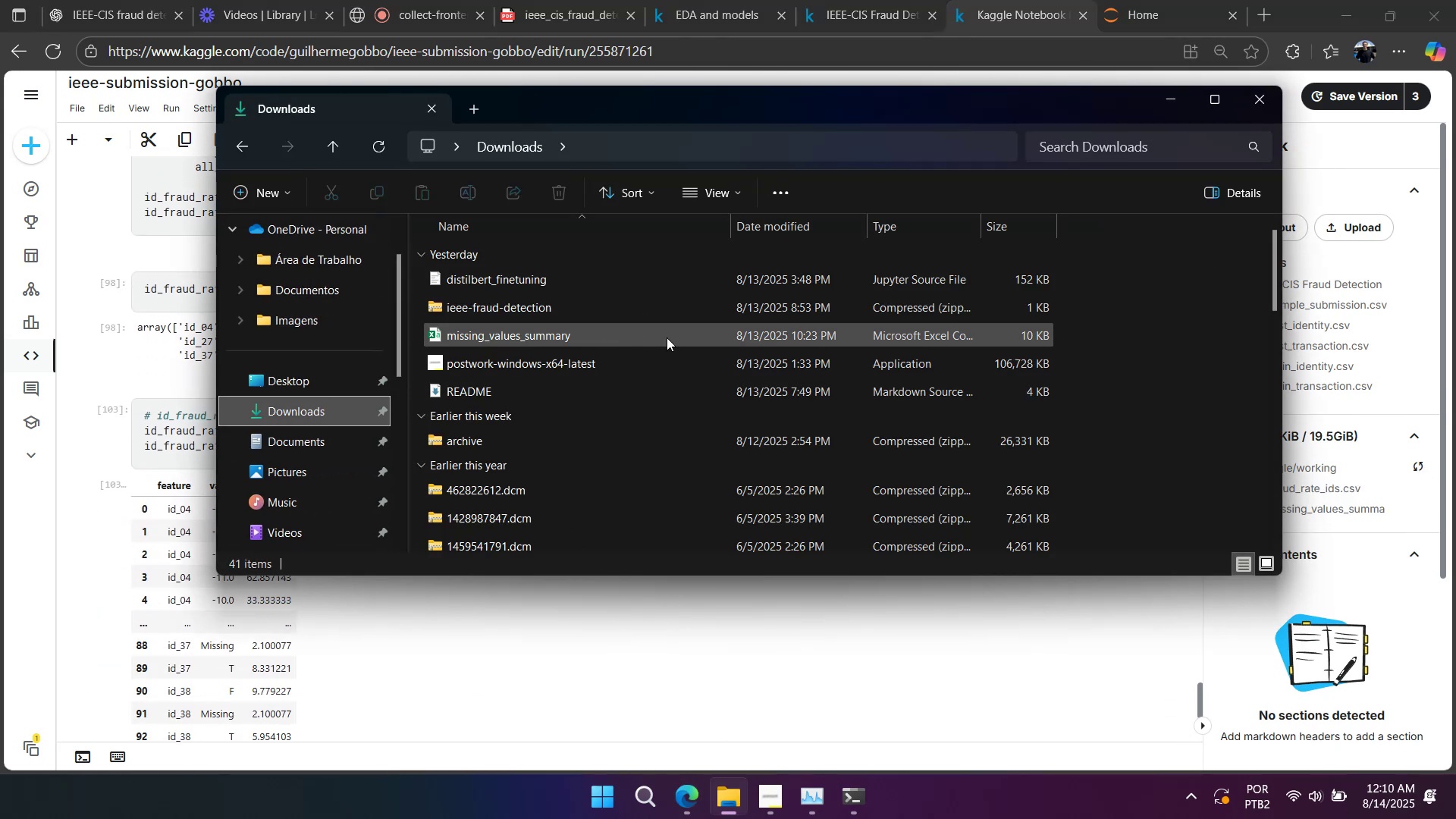 
left_click([1336, 545])
 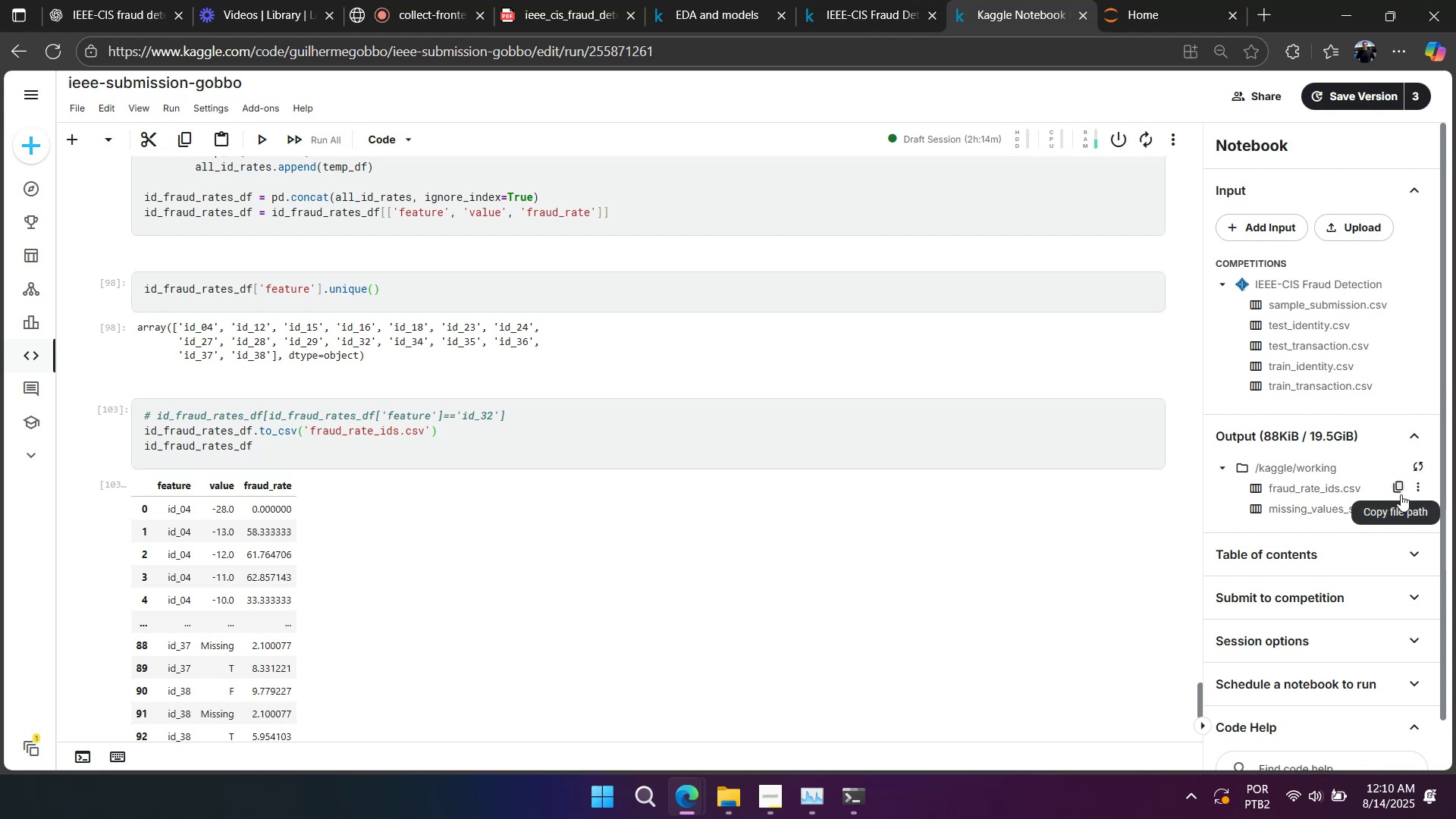 
left_click([1419, 485])
 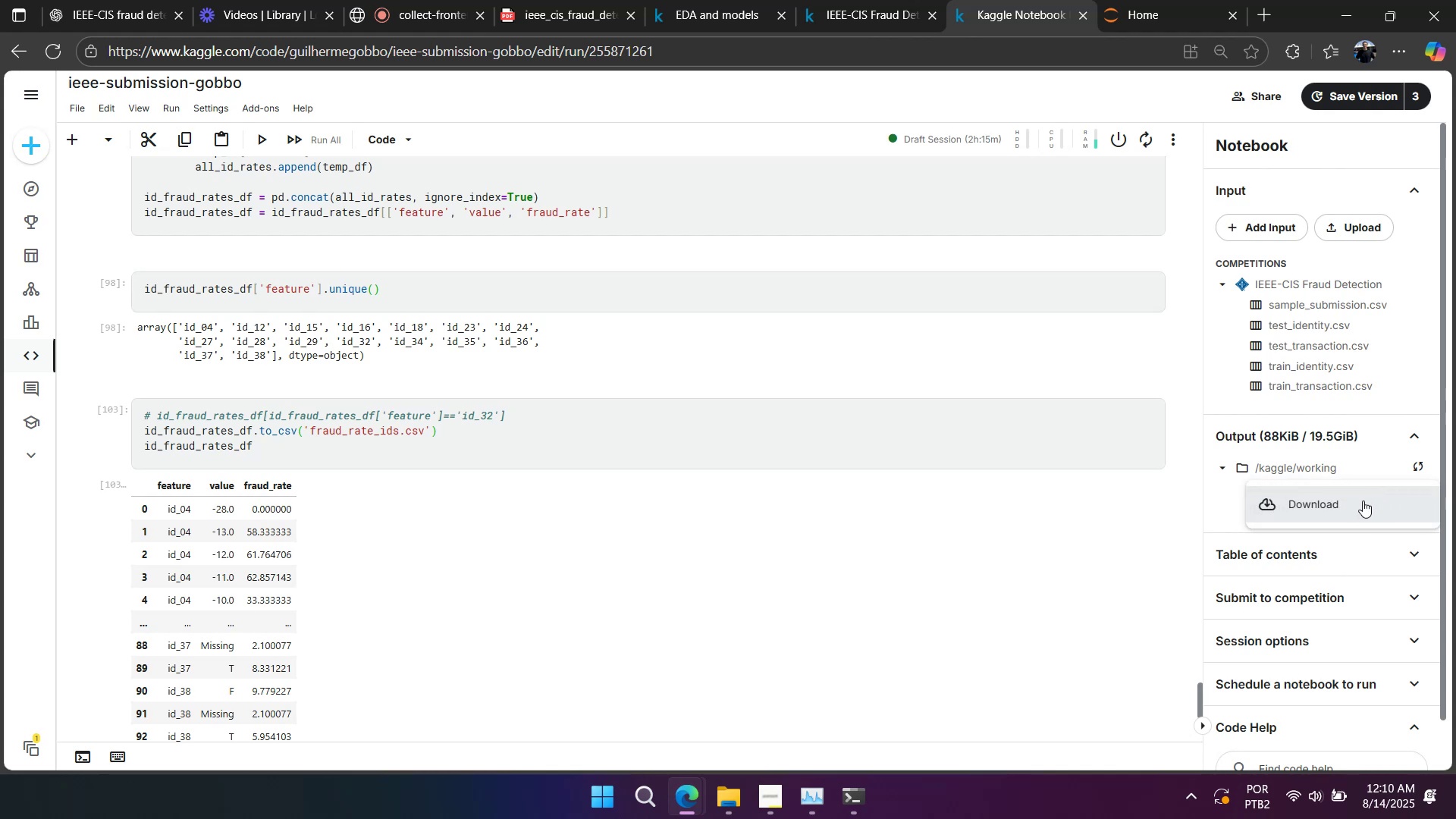 
left_click([1359, 502])
 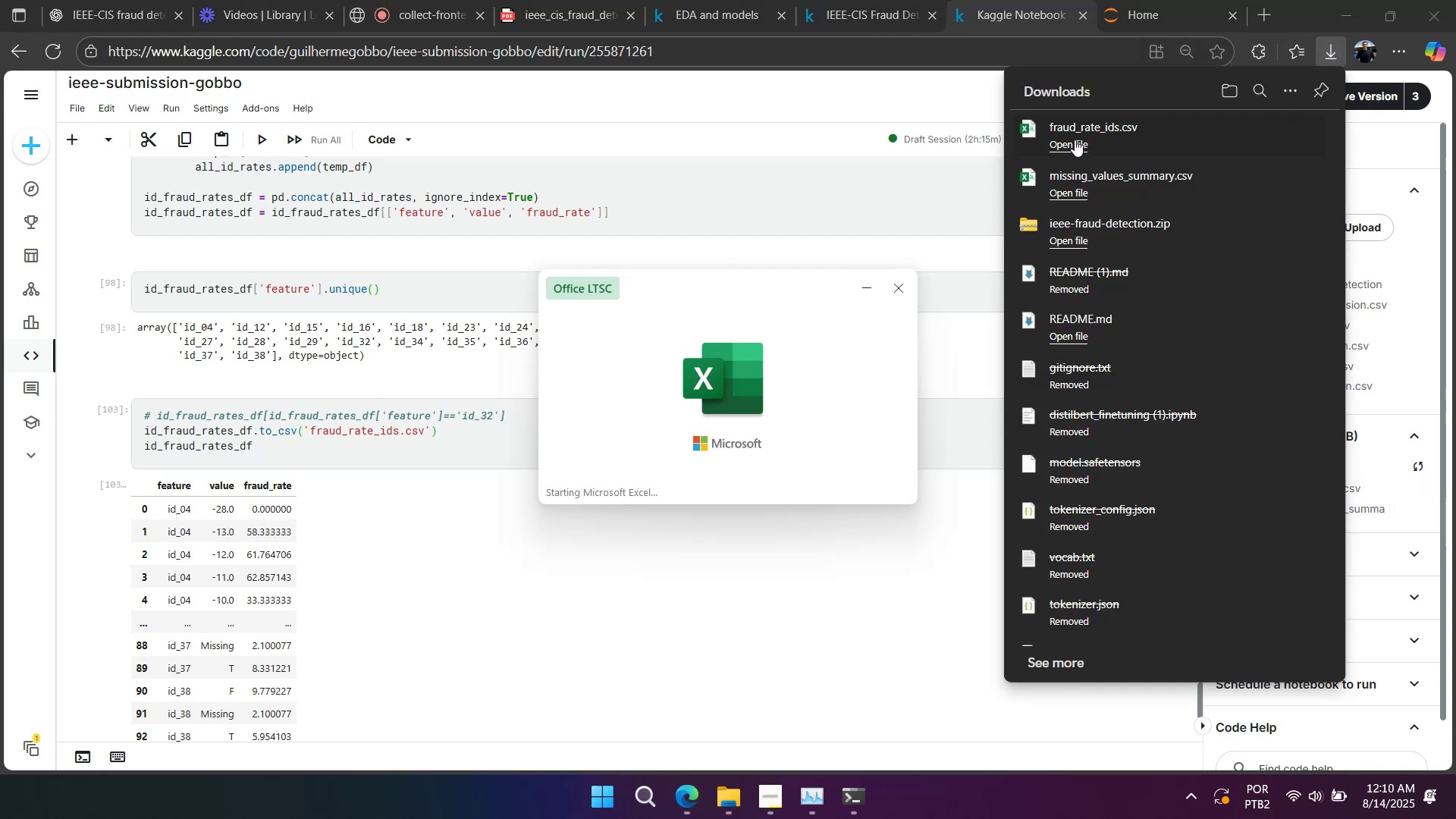 
scroll: coordinate [796, 504], scroll_direction: down, amount: 2.0
 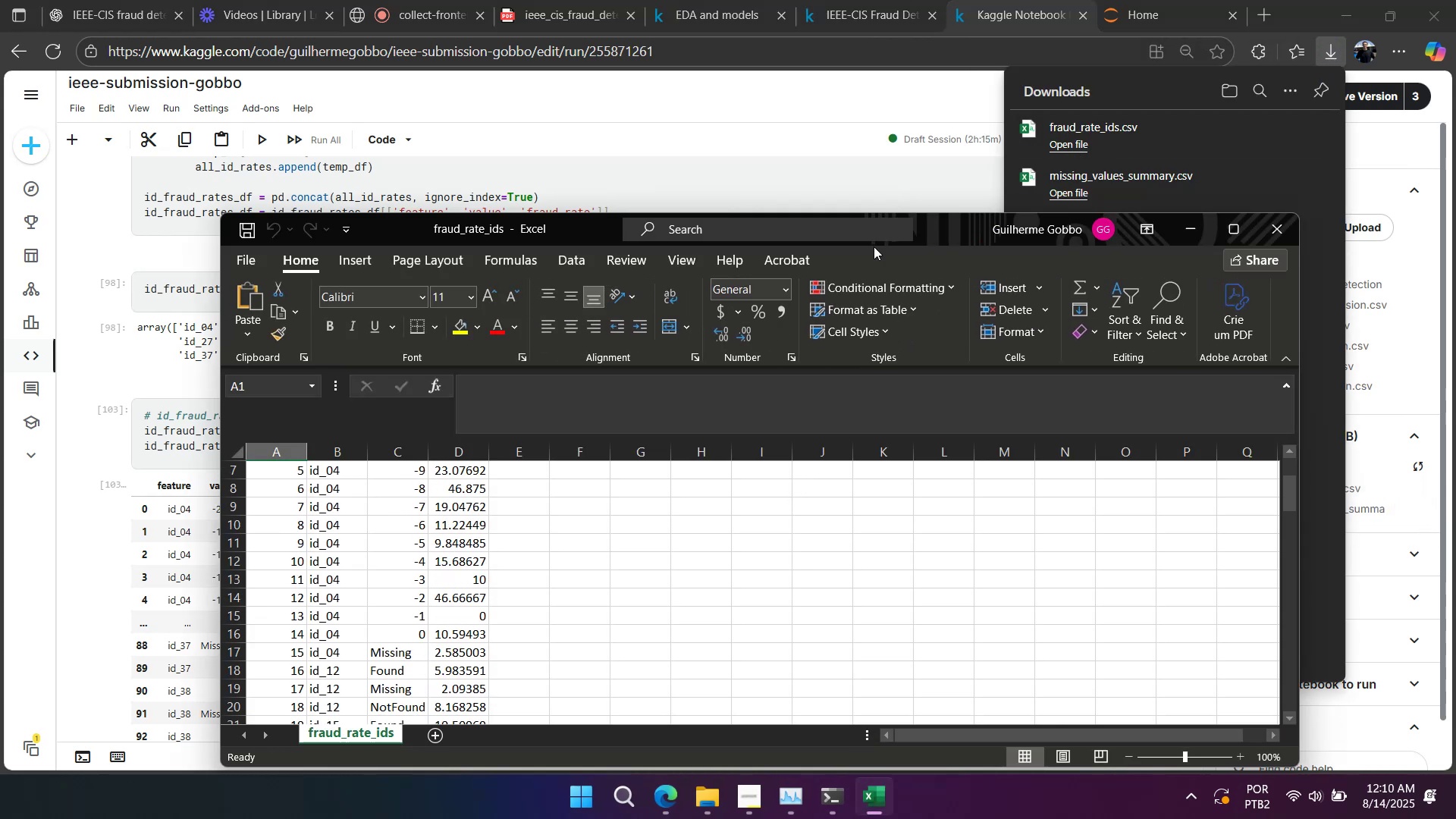 
left_click_drag(start_coordinate=[949, 228], to_coordinate=[962, 0])
 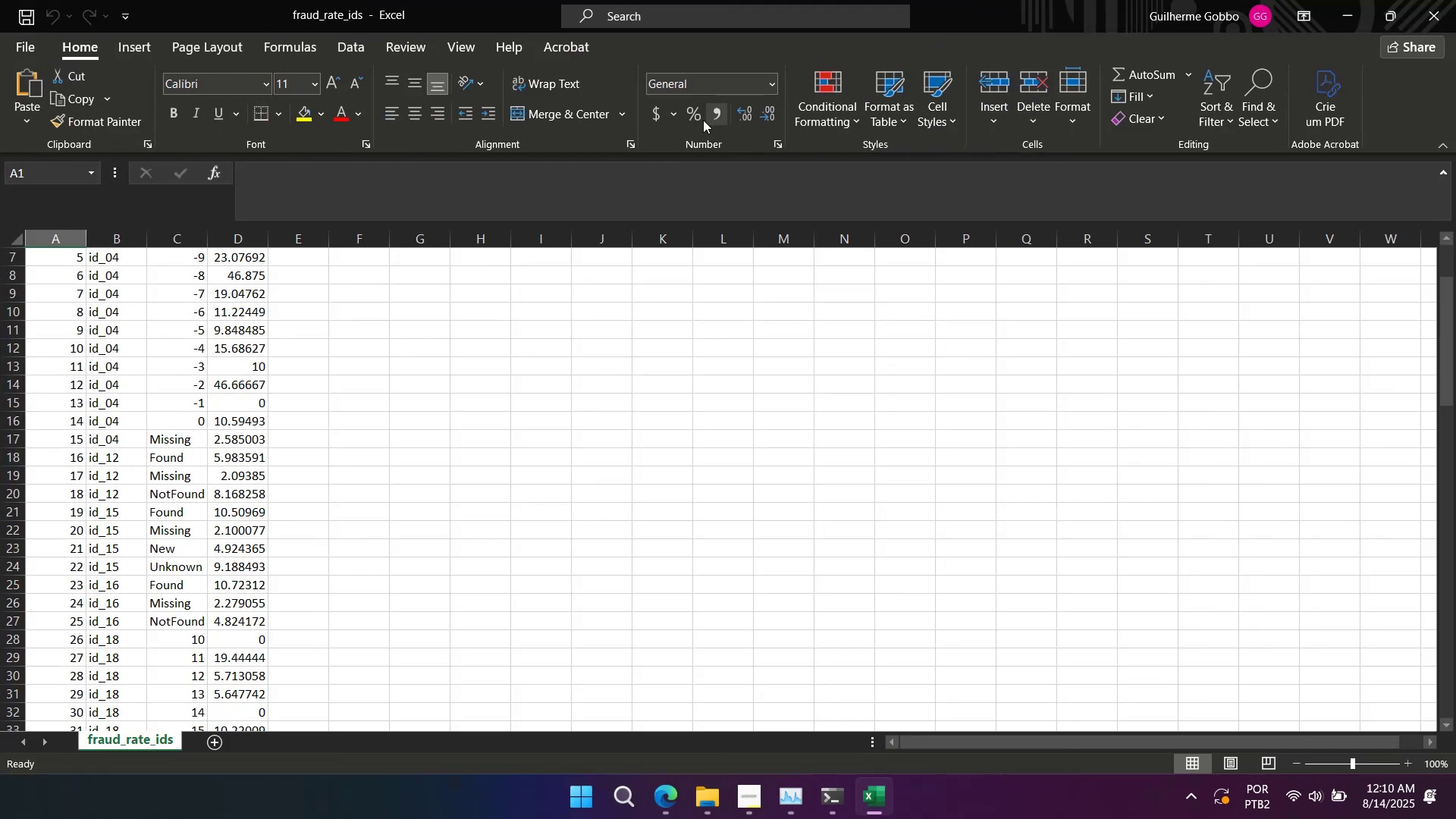 
scroll: coordinate [450, 308], scroll_direction: up, amount: 9.0
 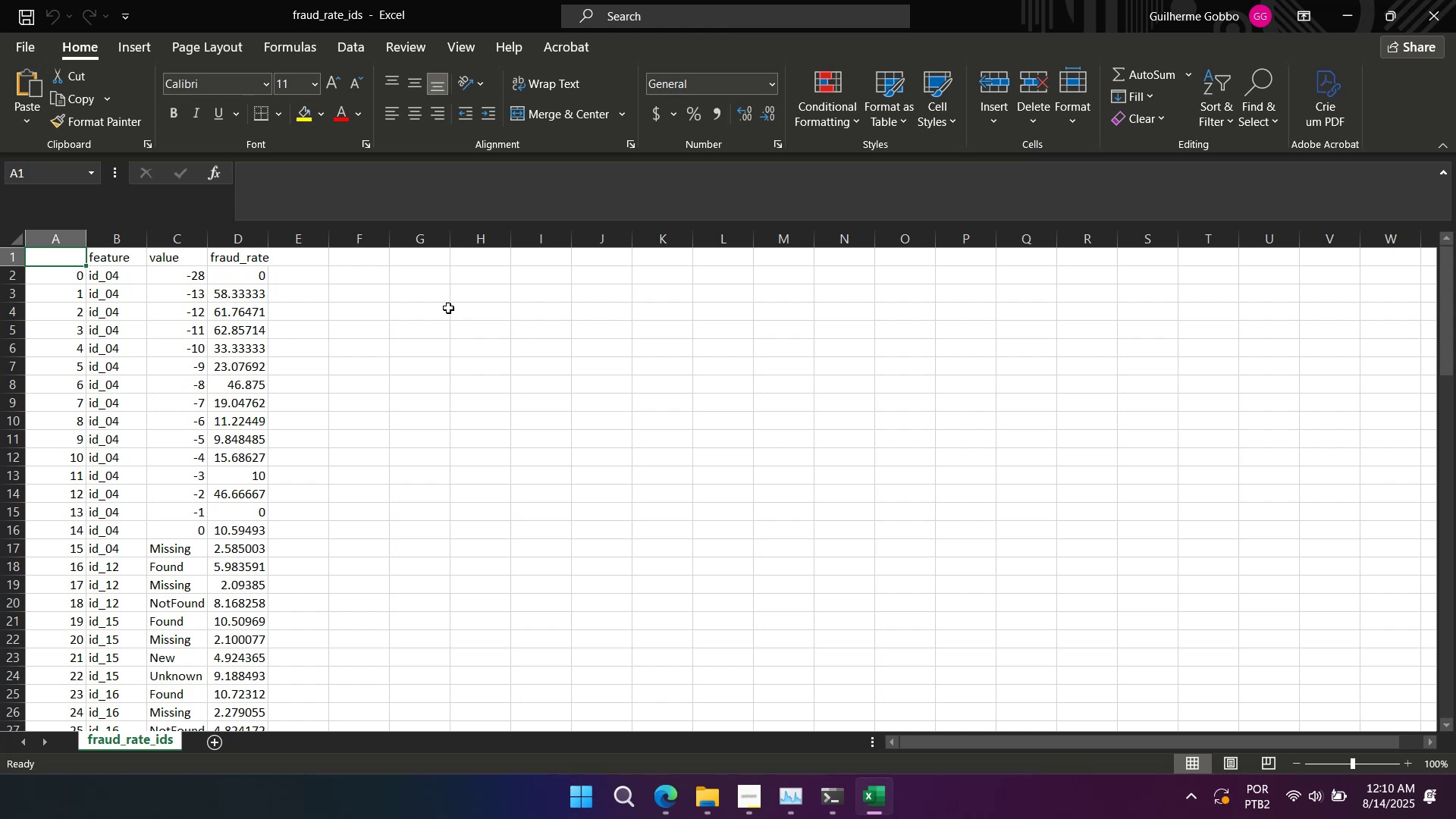 
wait(6.33)
 